 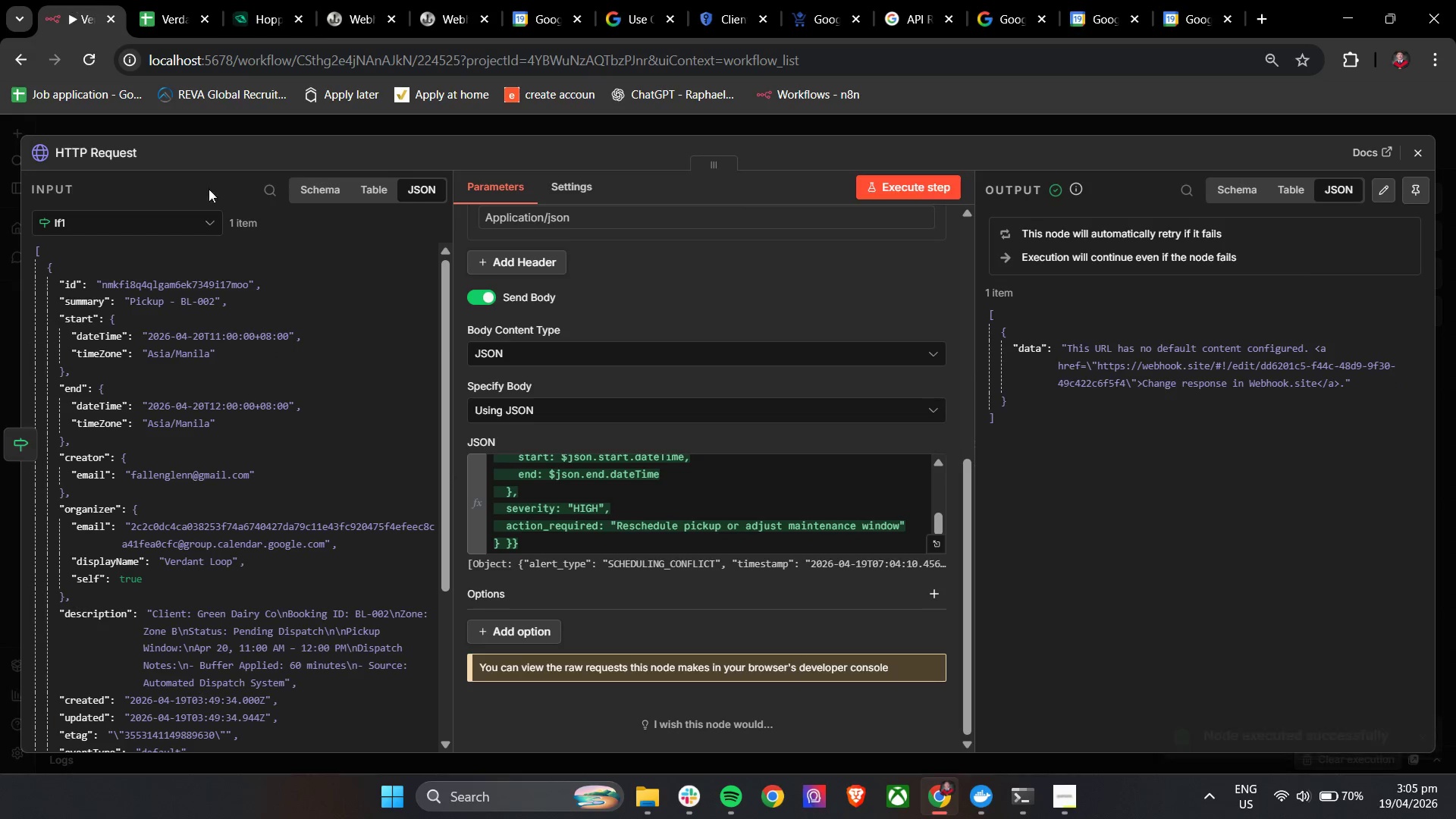 
left_click([1419, 157])
 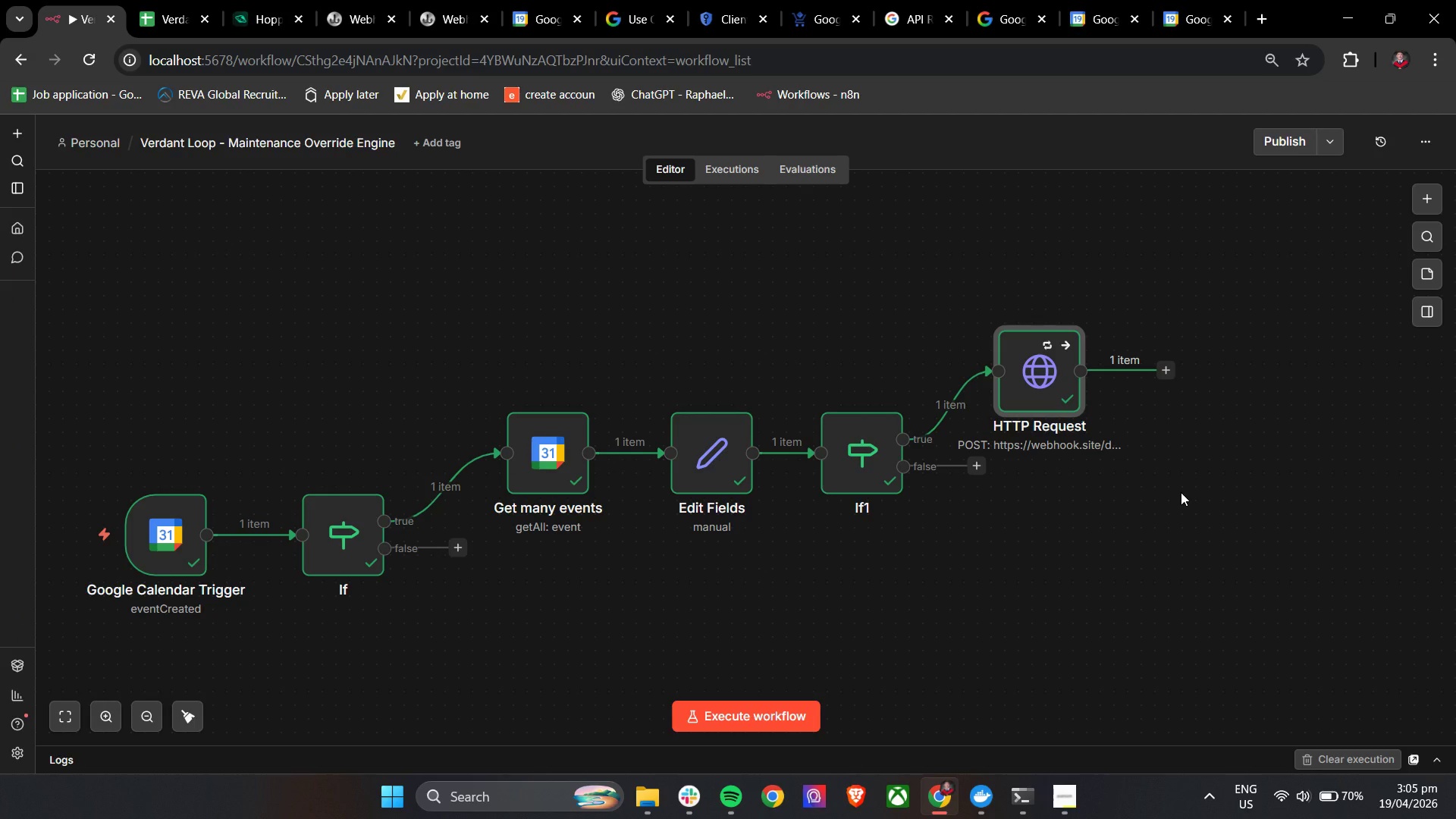 
wait(8.11)
 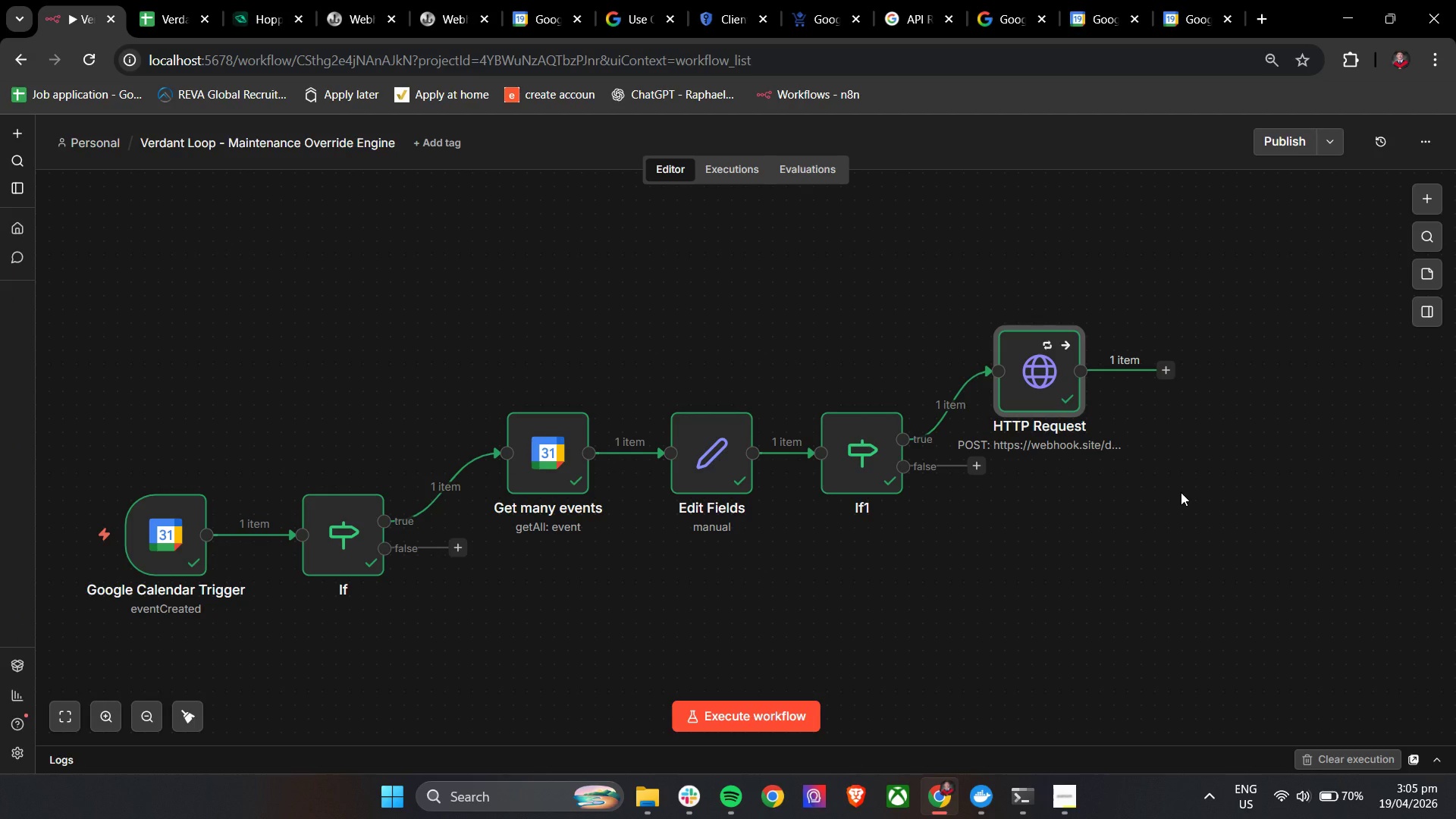 
left_click([940, 403])
 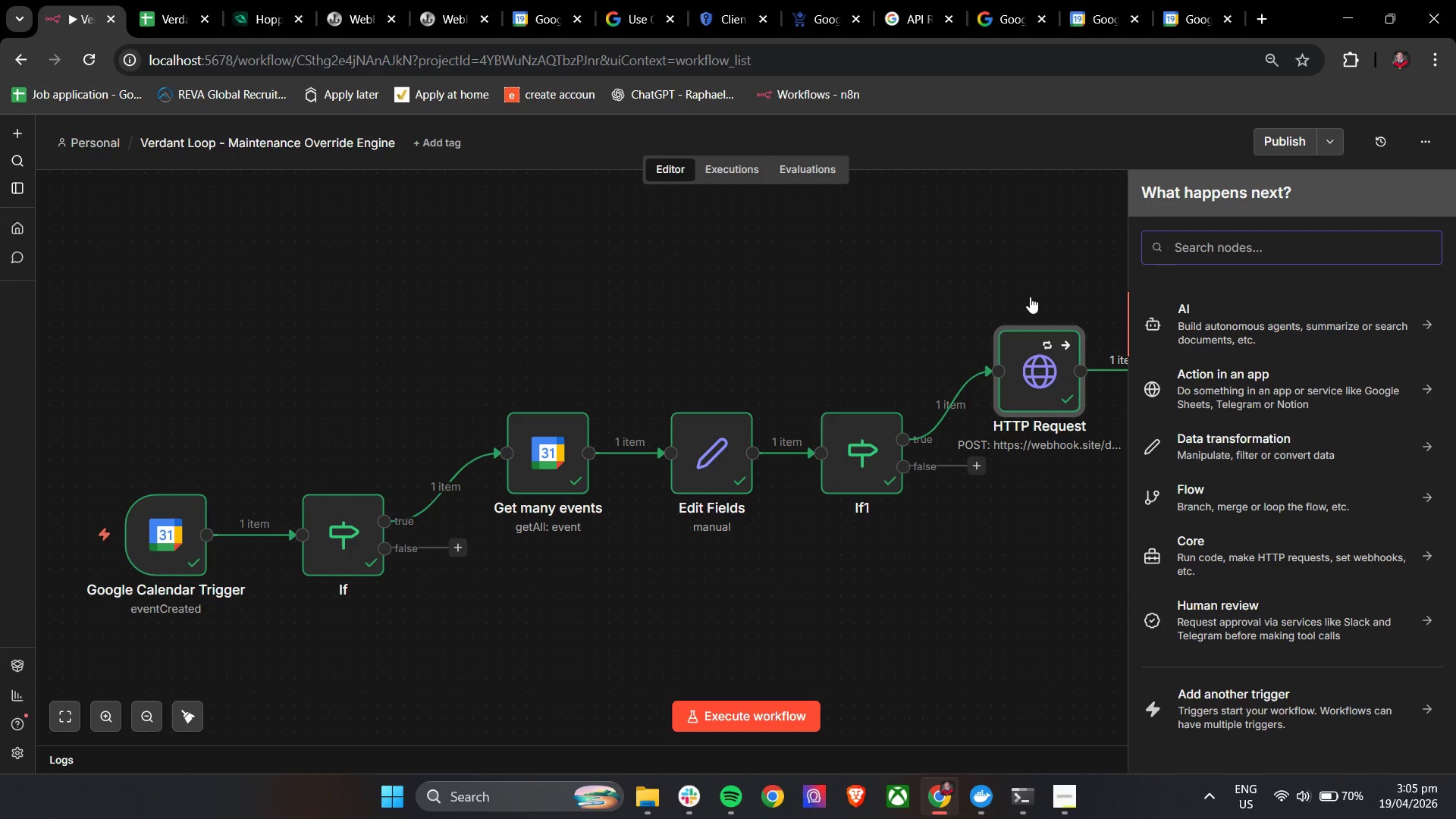 
left_click([1270, 246])
 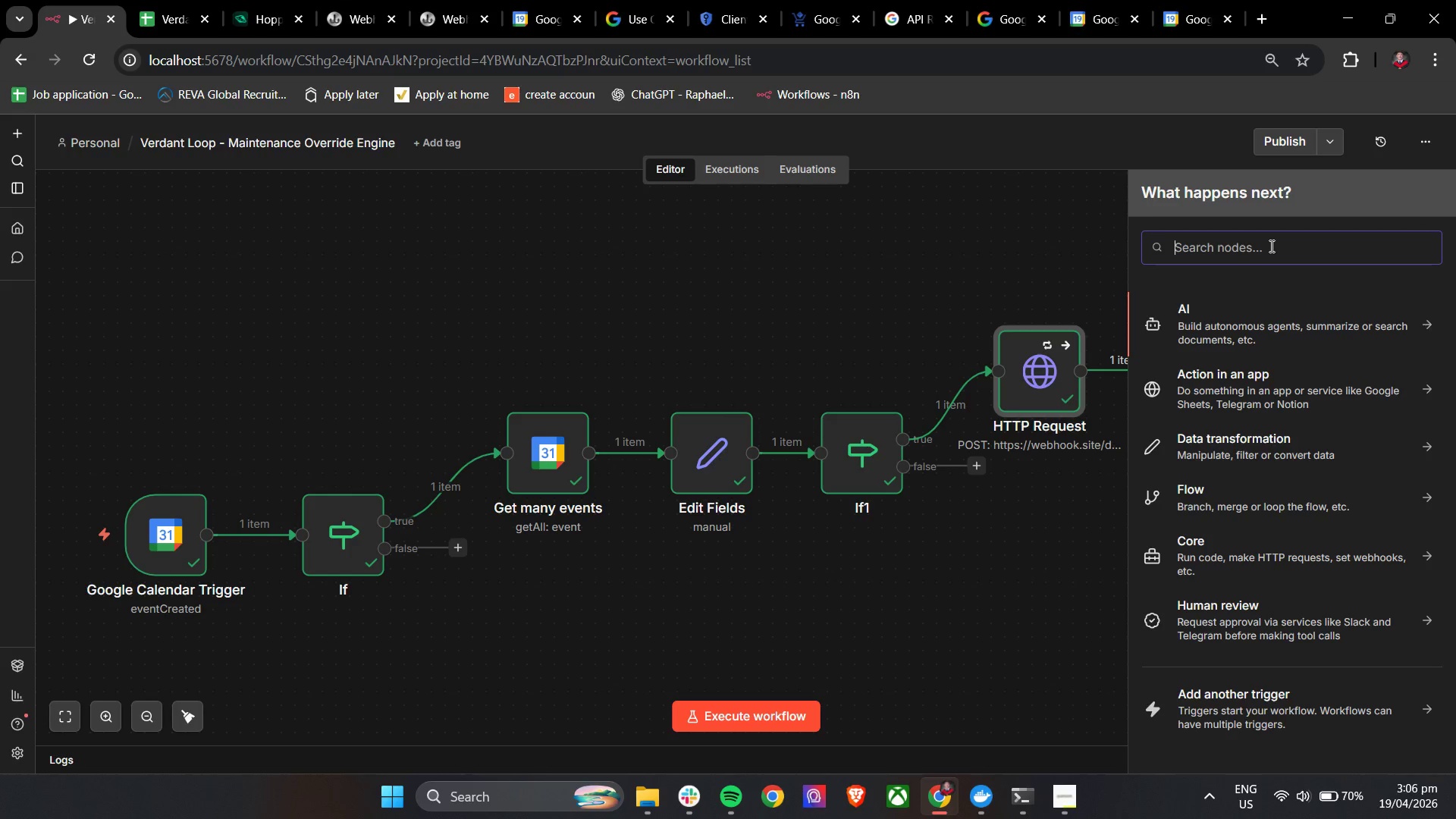 
key(I)
 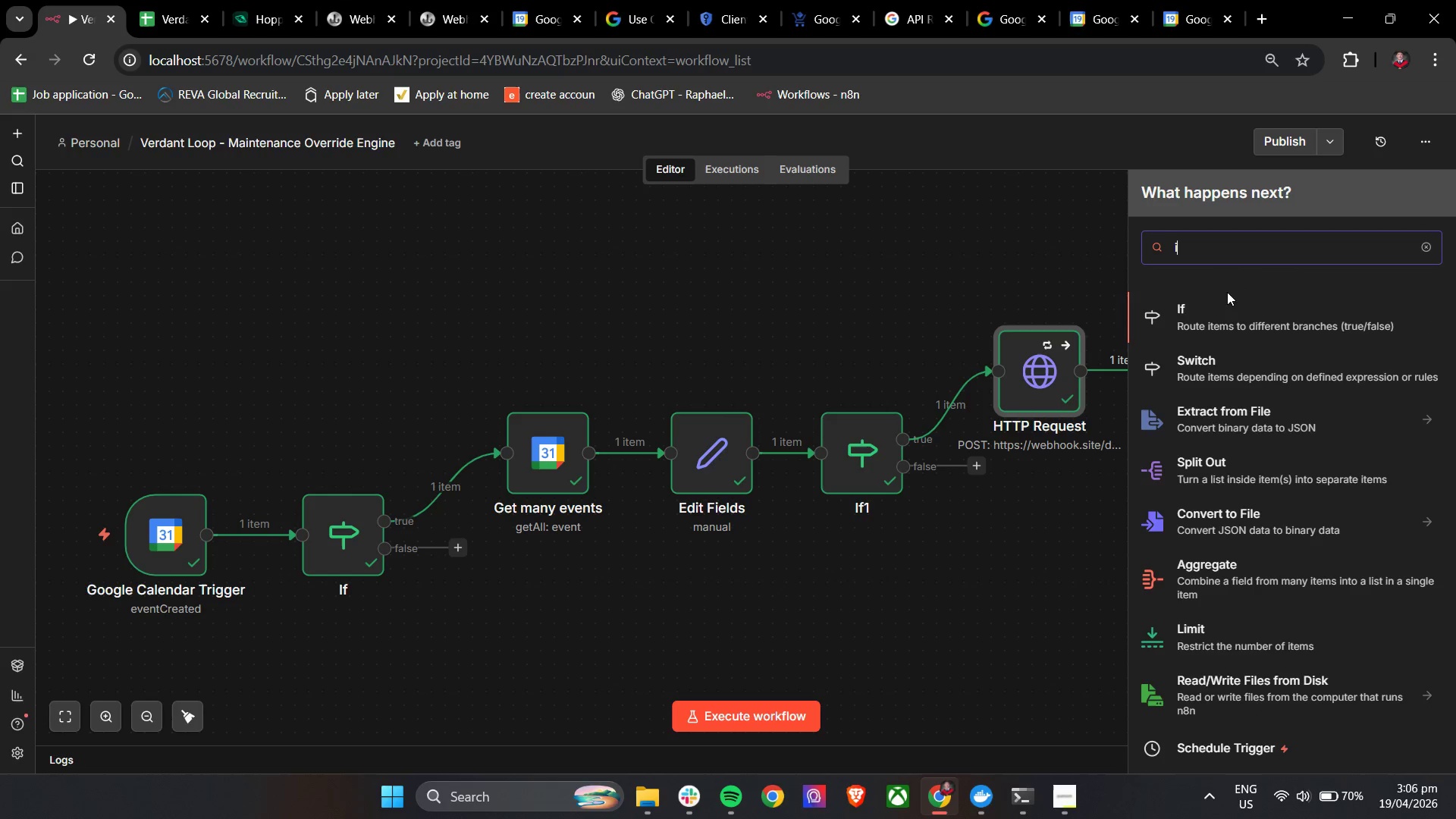 
left_click([1216, 311])
 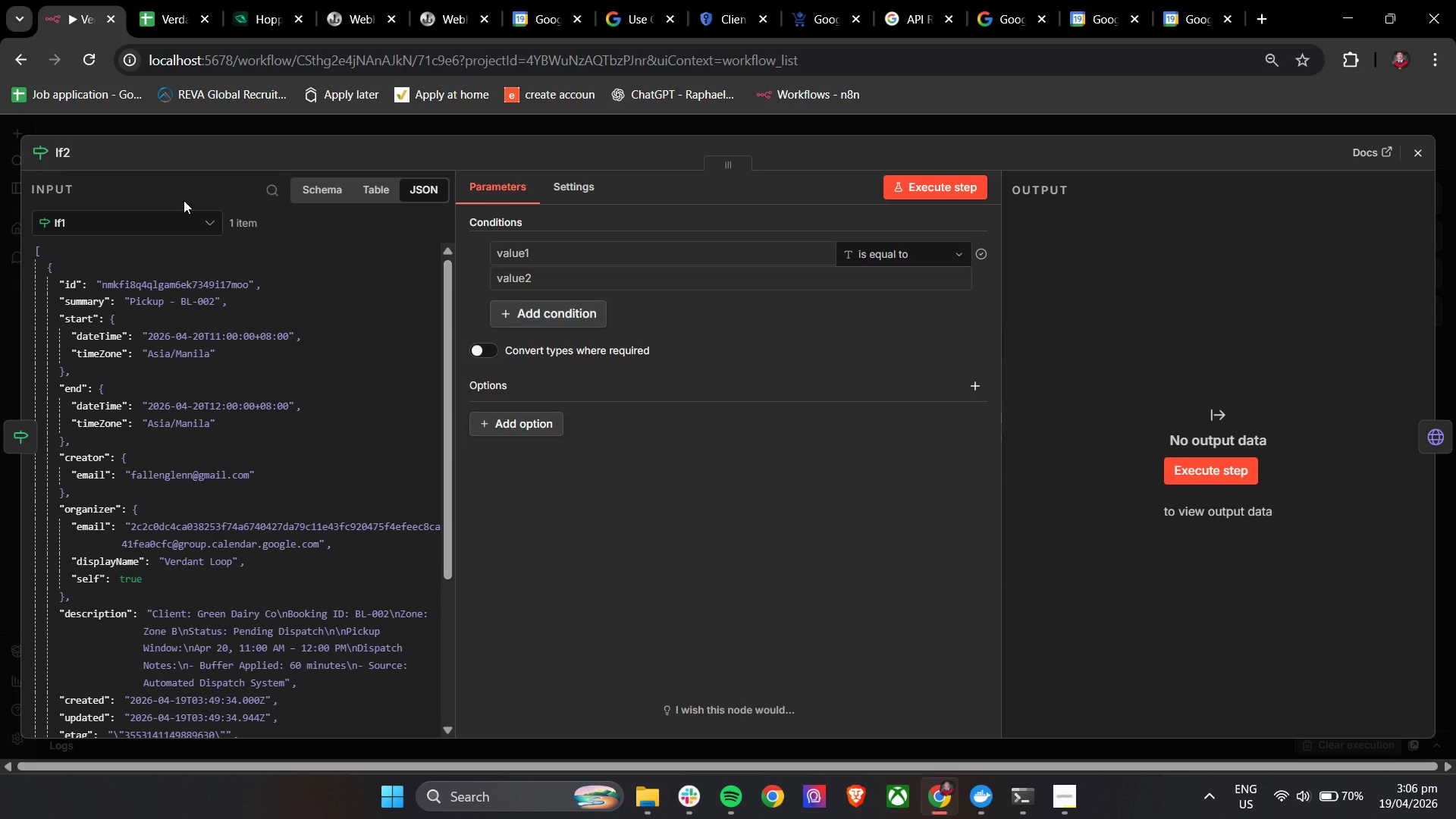 
left_click([63, 155])
 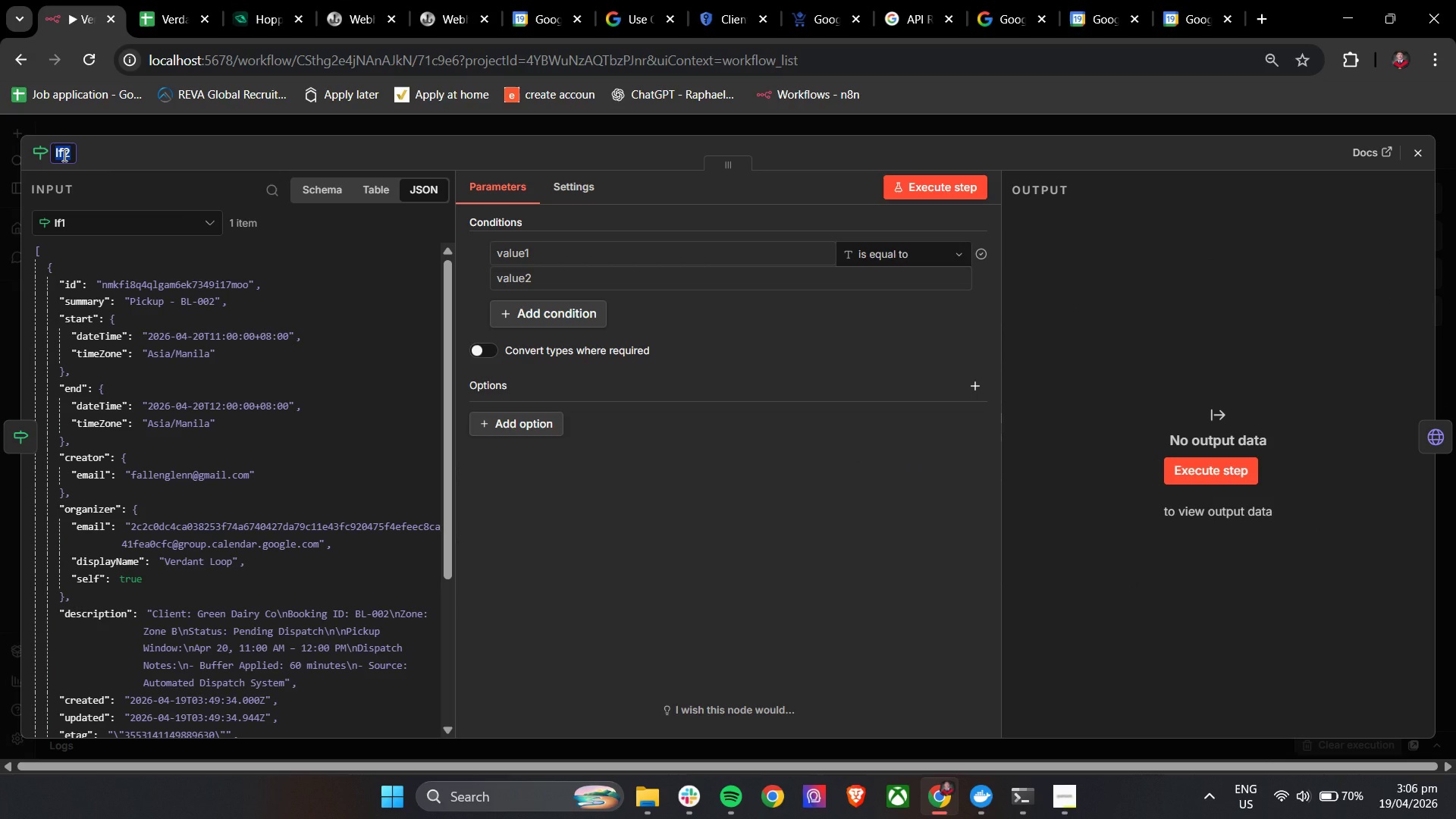 
type(Aggregate Conflicts)
 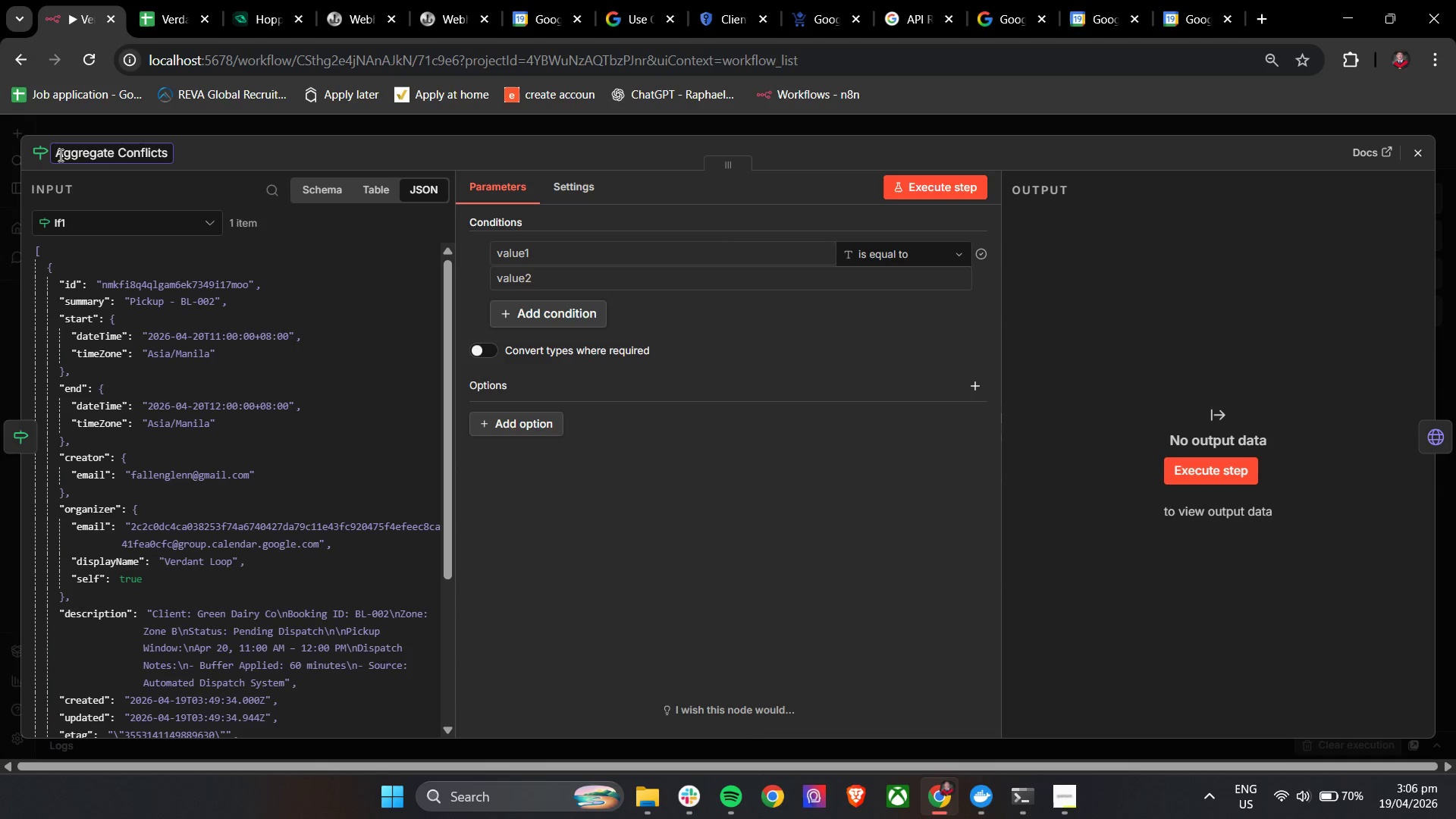 
left_click([194, 155])
 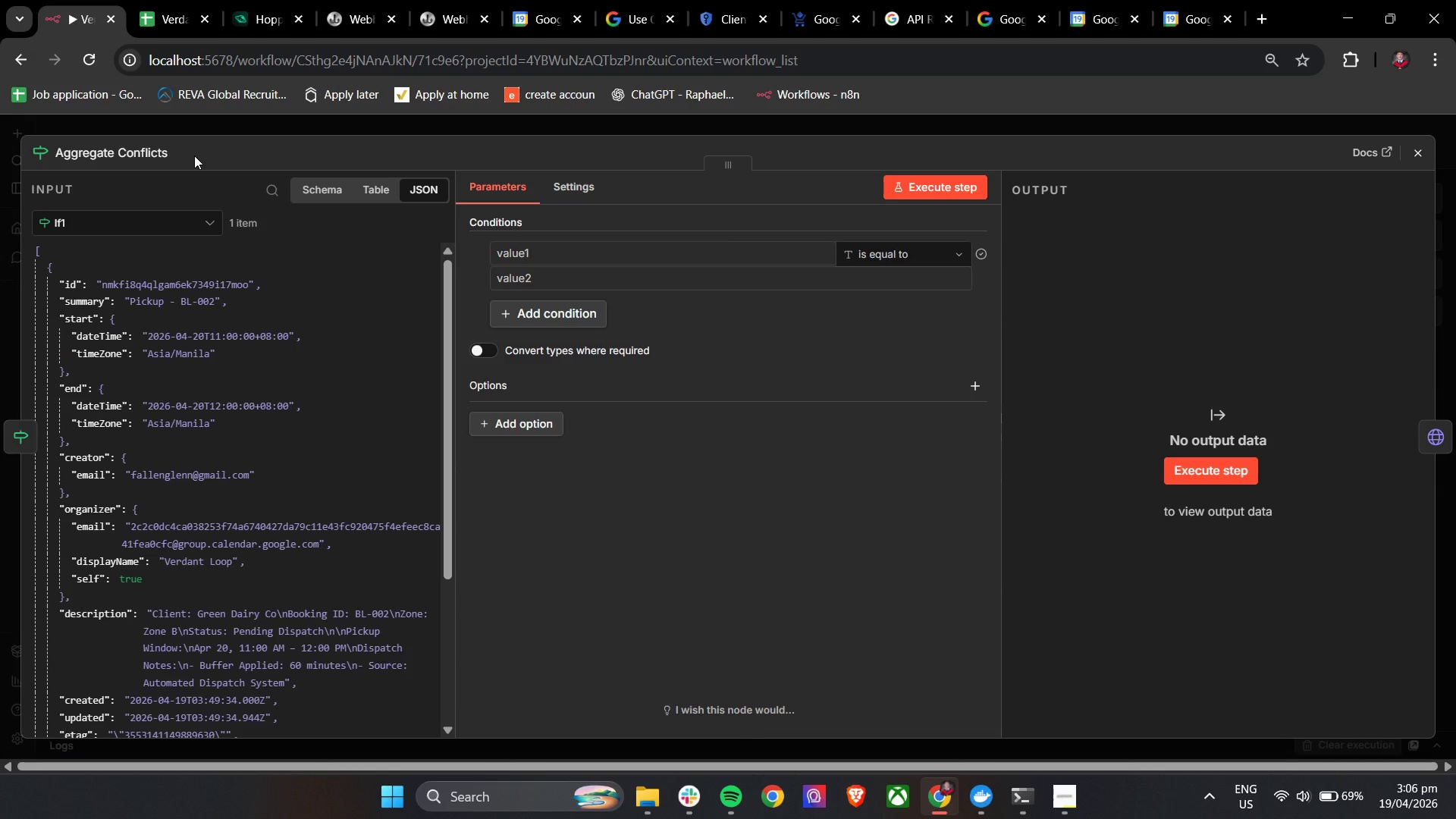 
wait(37.83)
 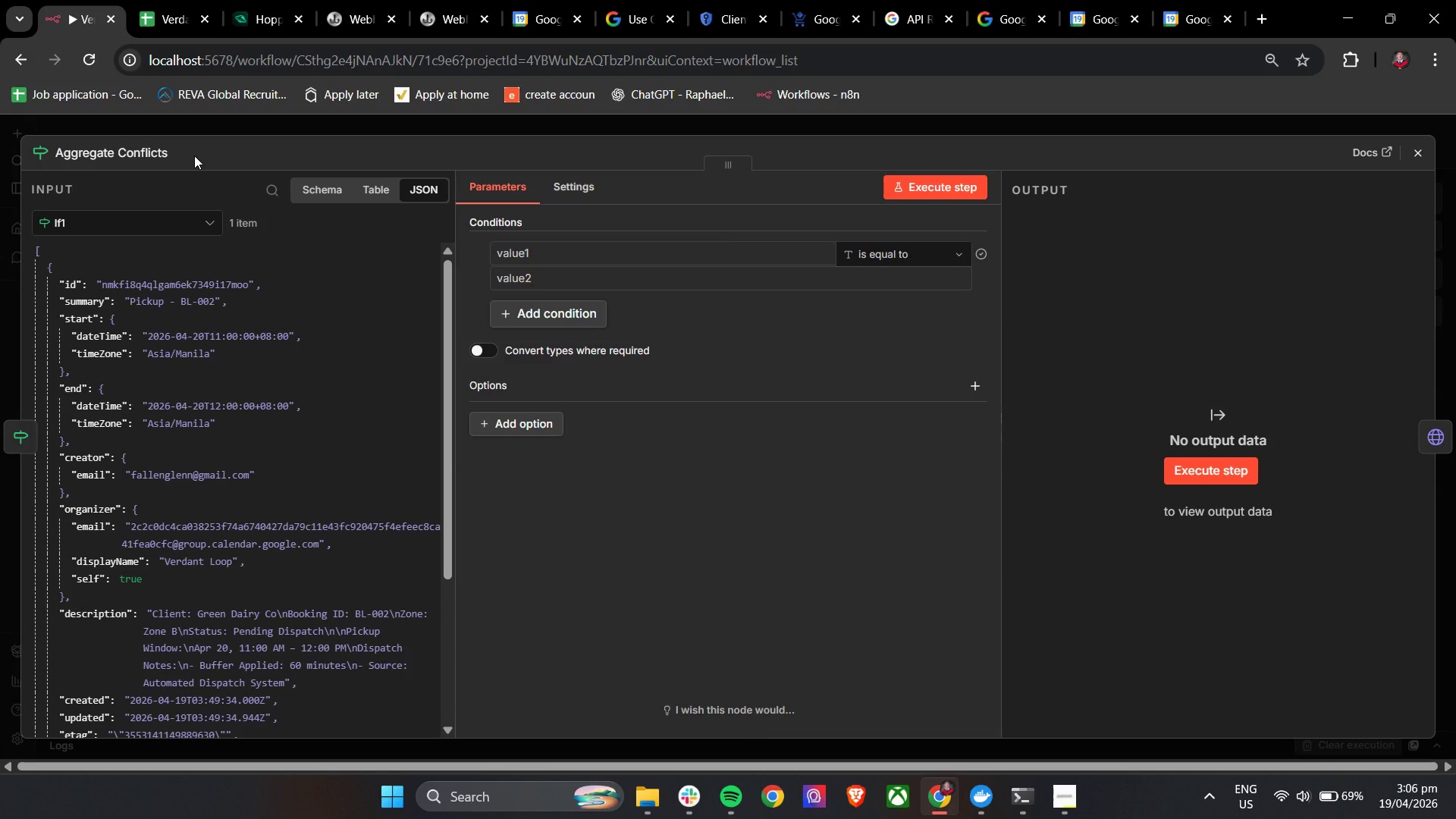 
left_click([696, 799])
 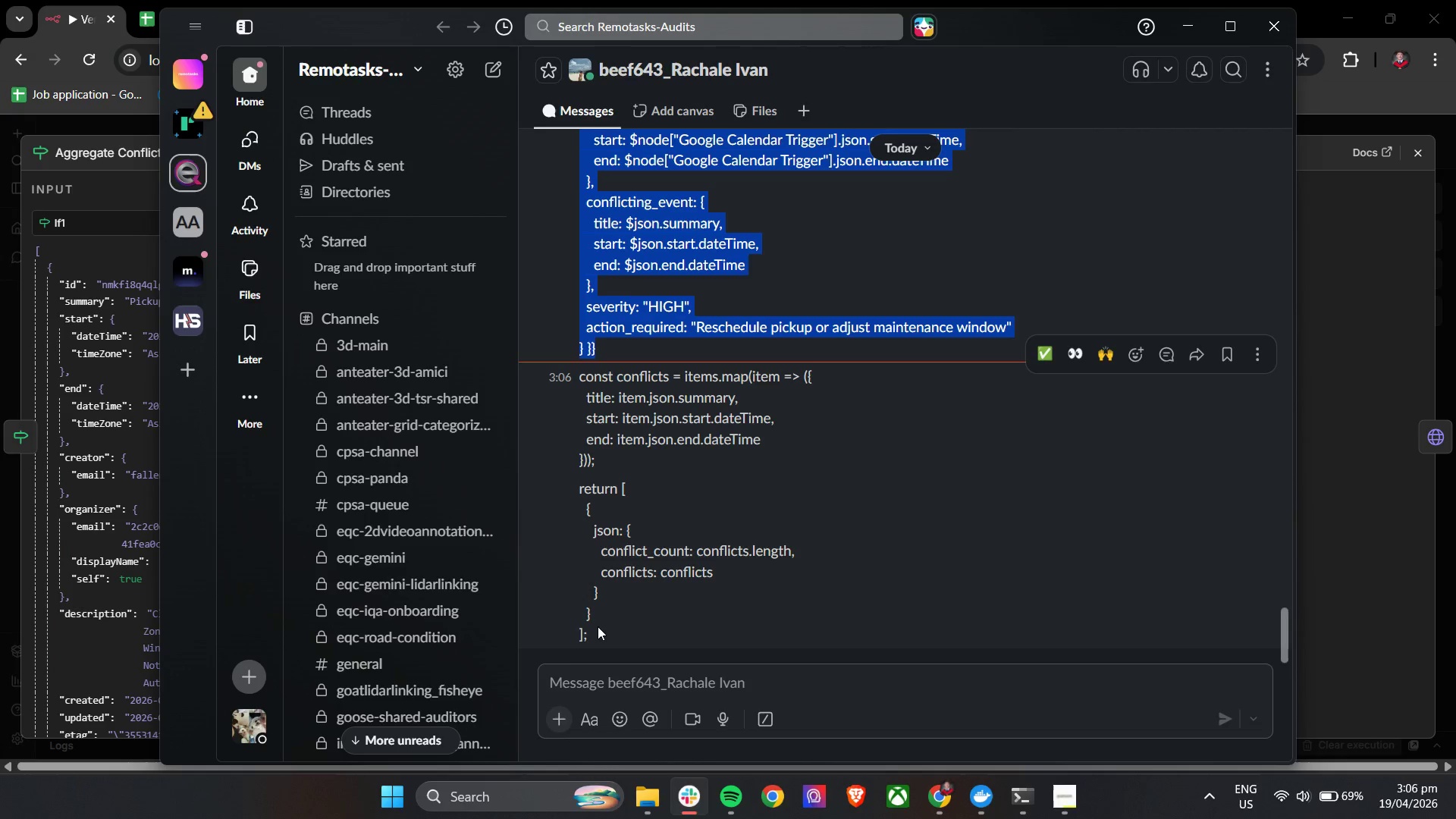 
left_click_drag(start_coordinate=[588, 635], to_coordinate=[579, 381])
 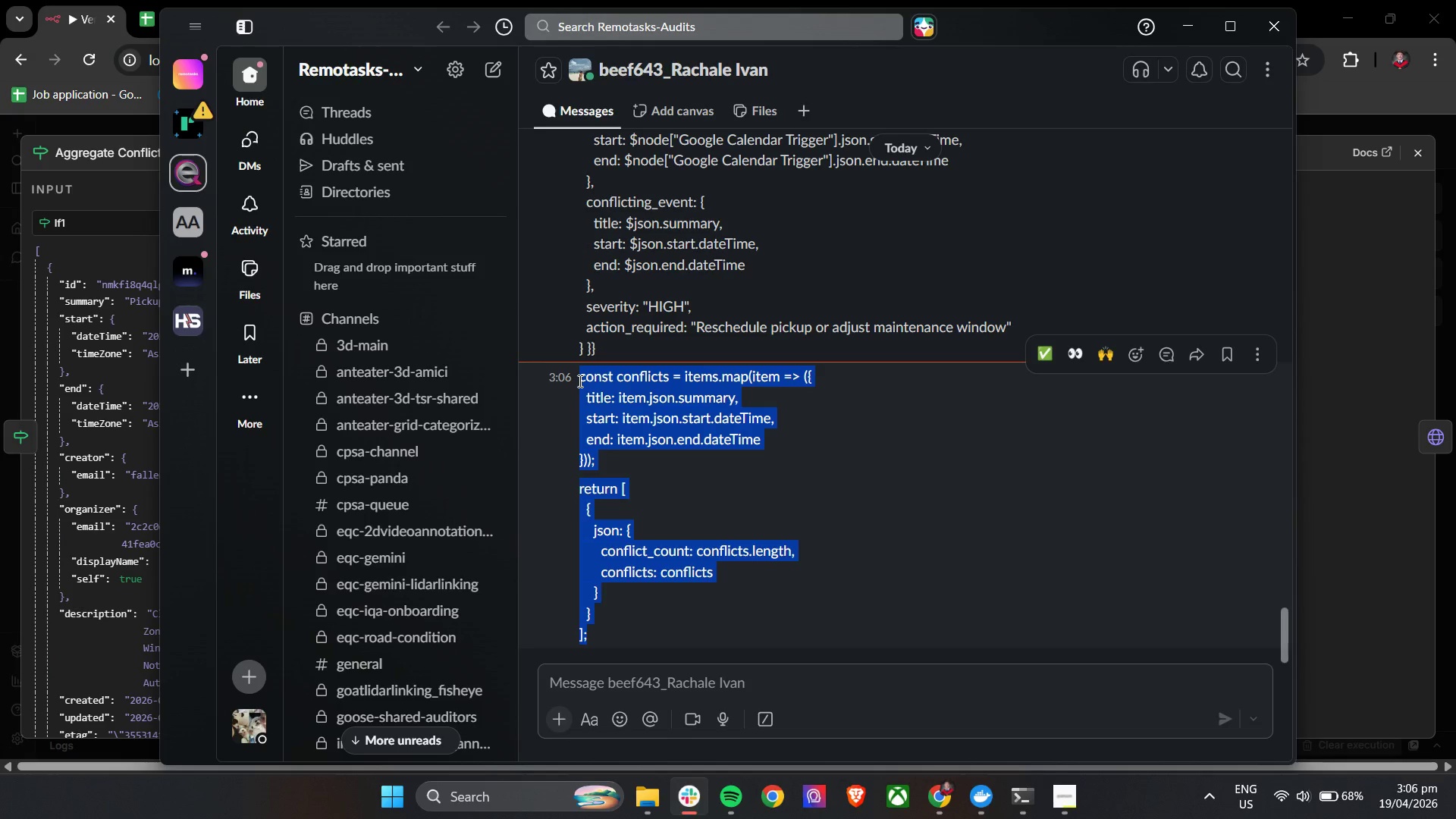 
key(Control+C)
 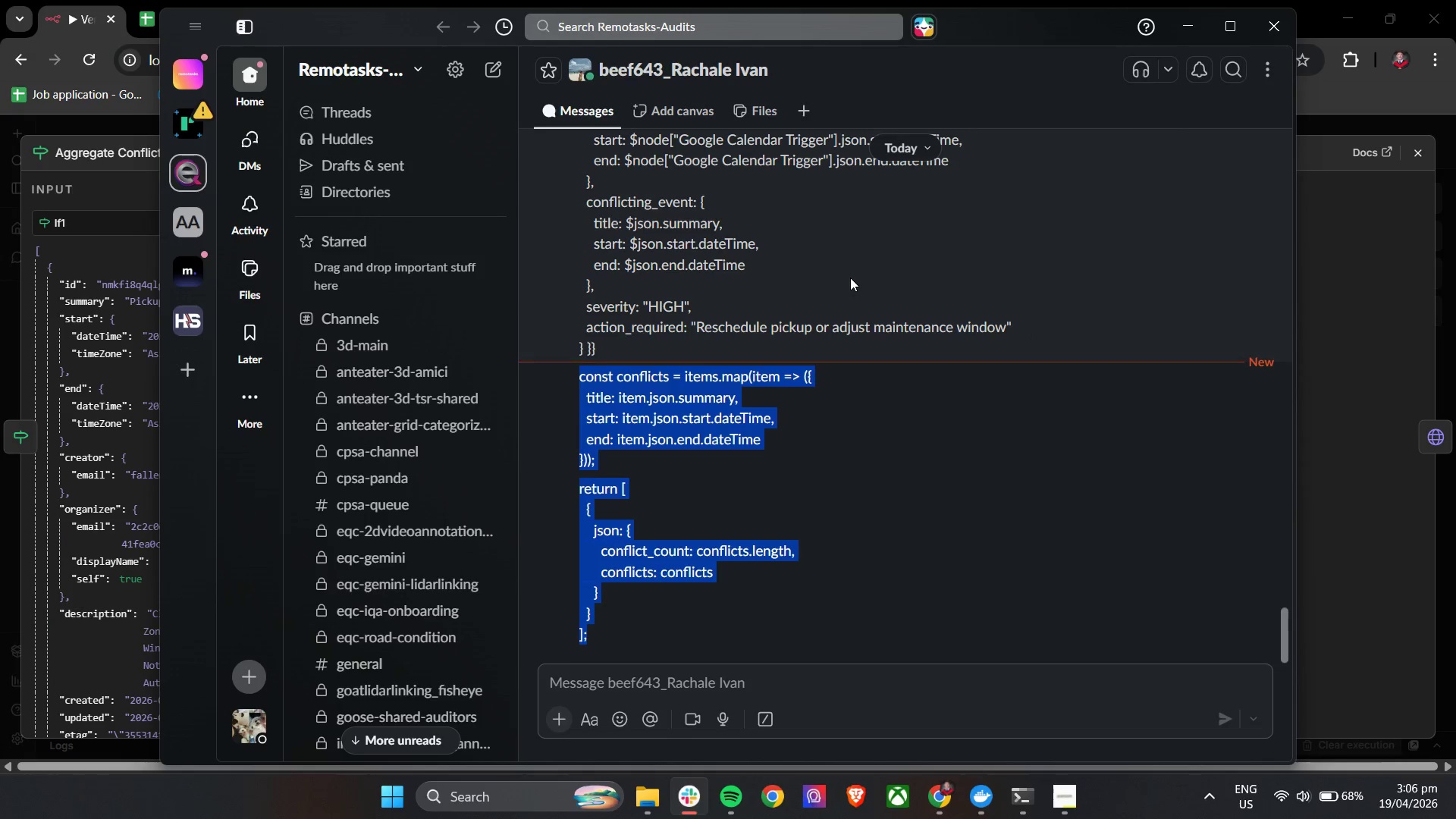 
key(Control+C)
 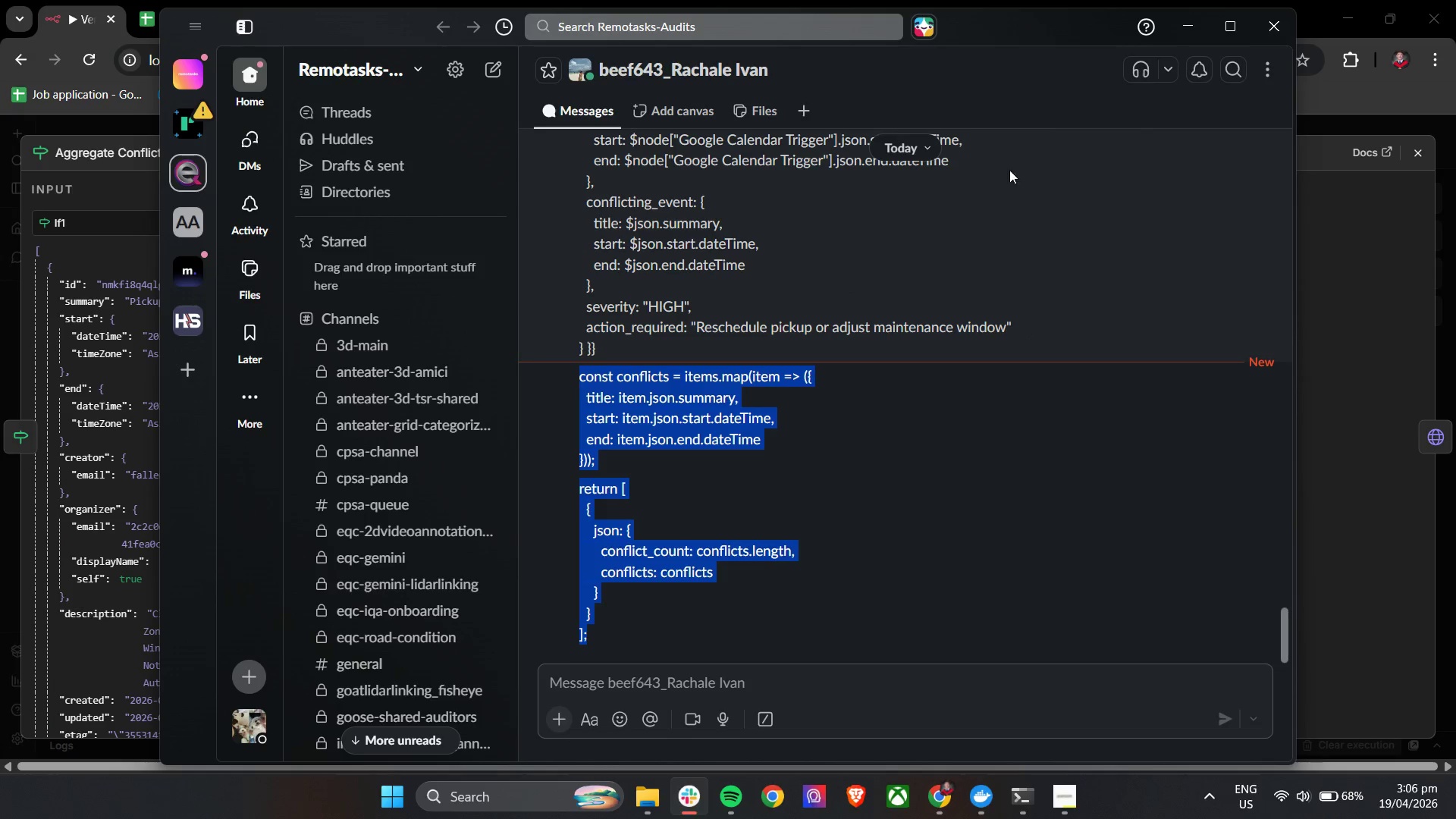 
key(Control+C)
 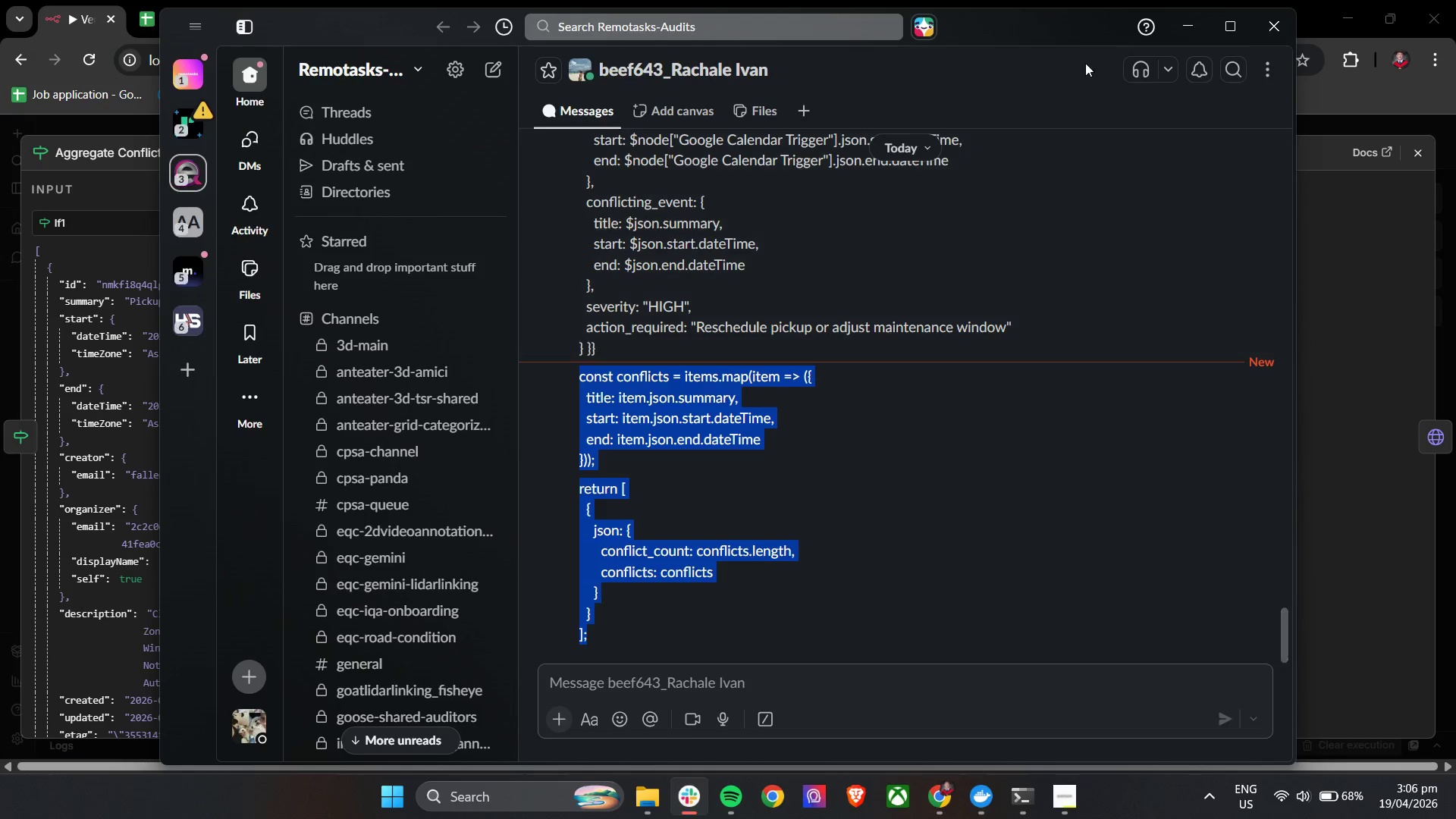 
key(Control+C)
 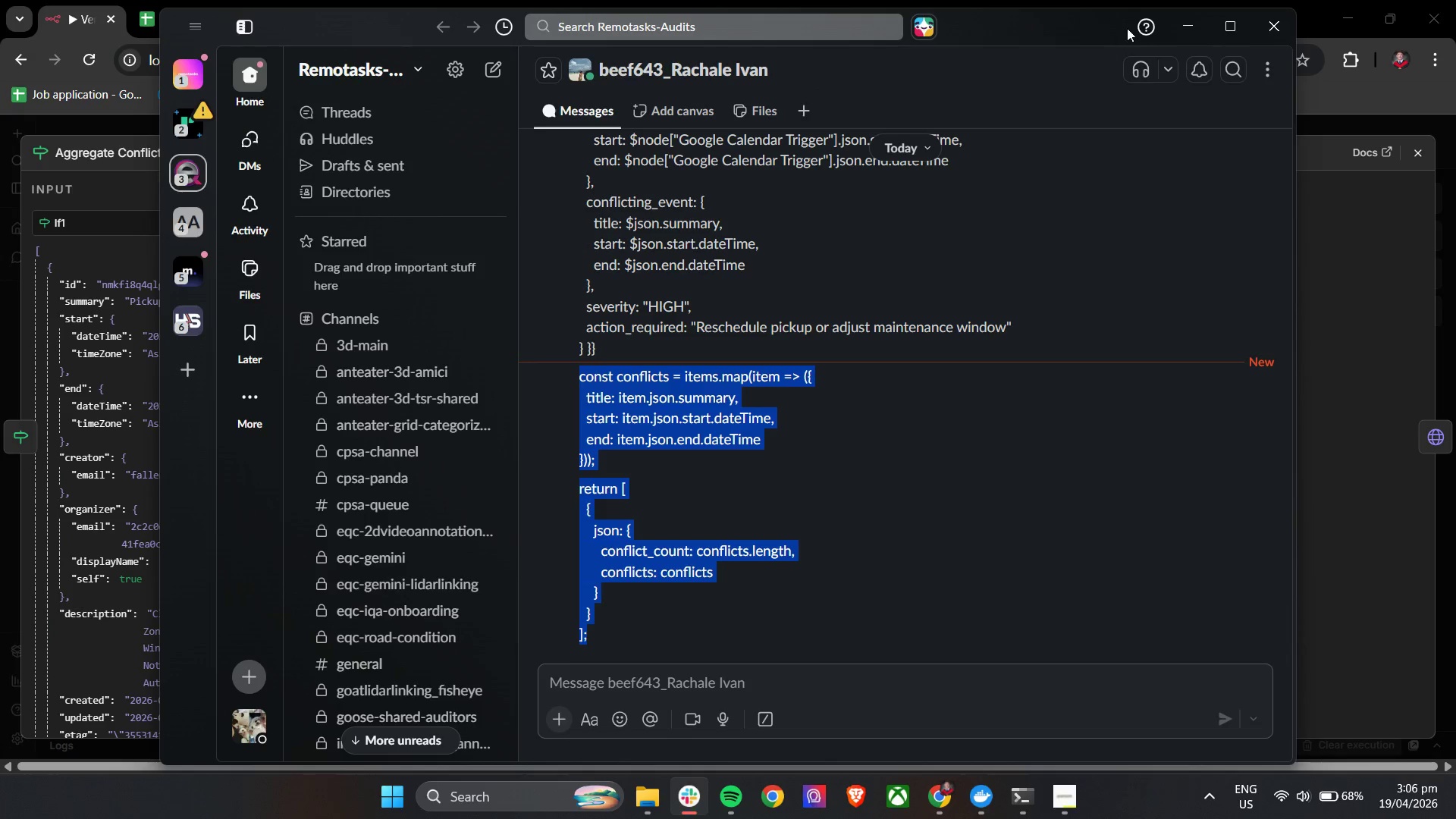 
key(Control+C)
 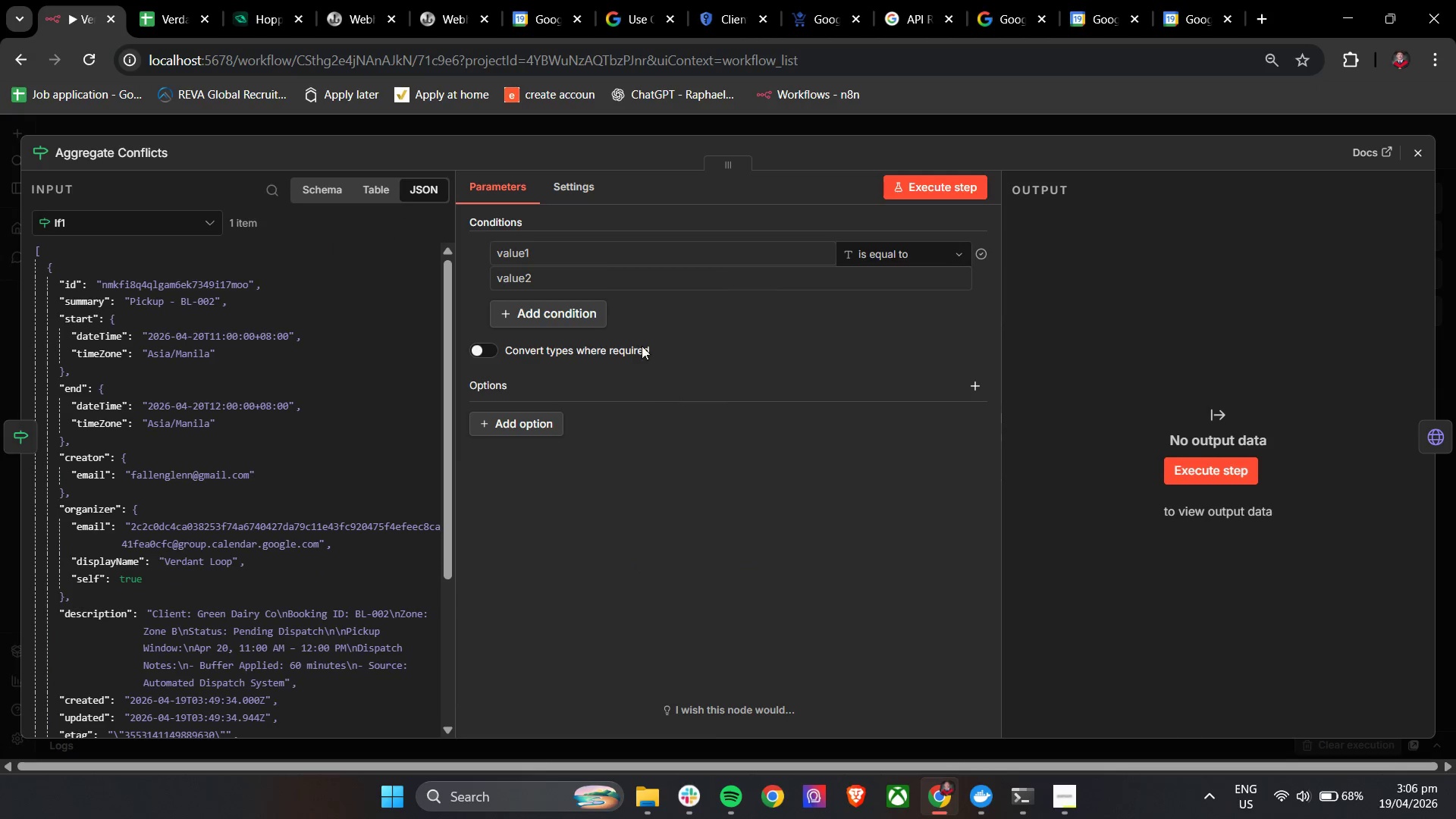 
left_click([587, 252])
 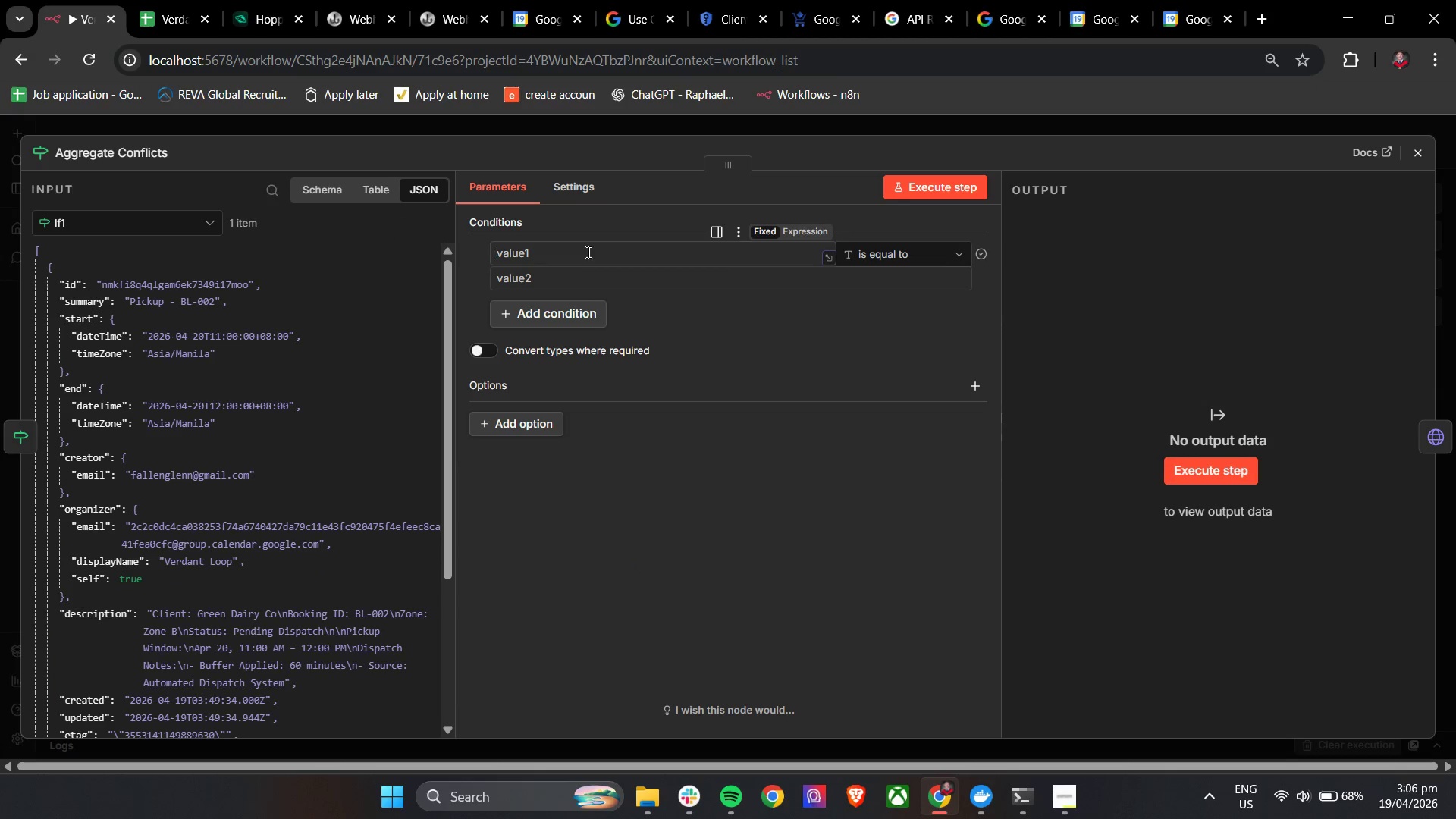 
key(Control+V)
 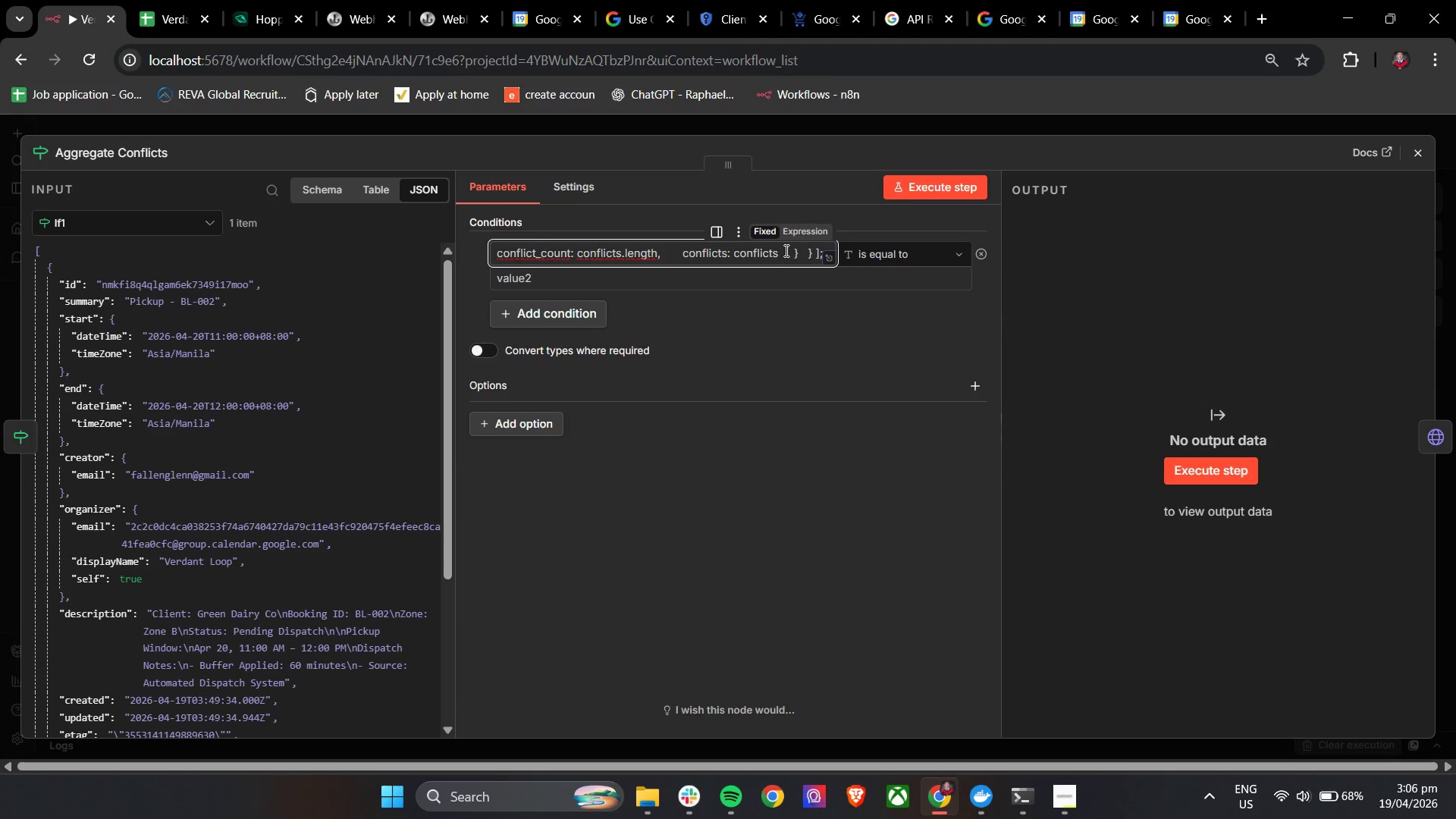 
left_click([796, 234])
 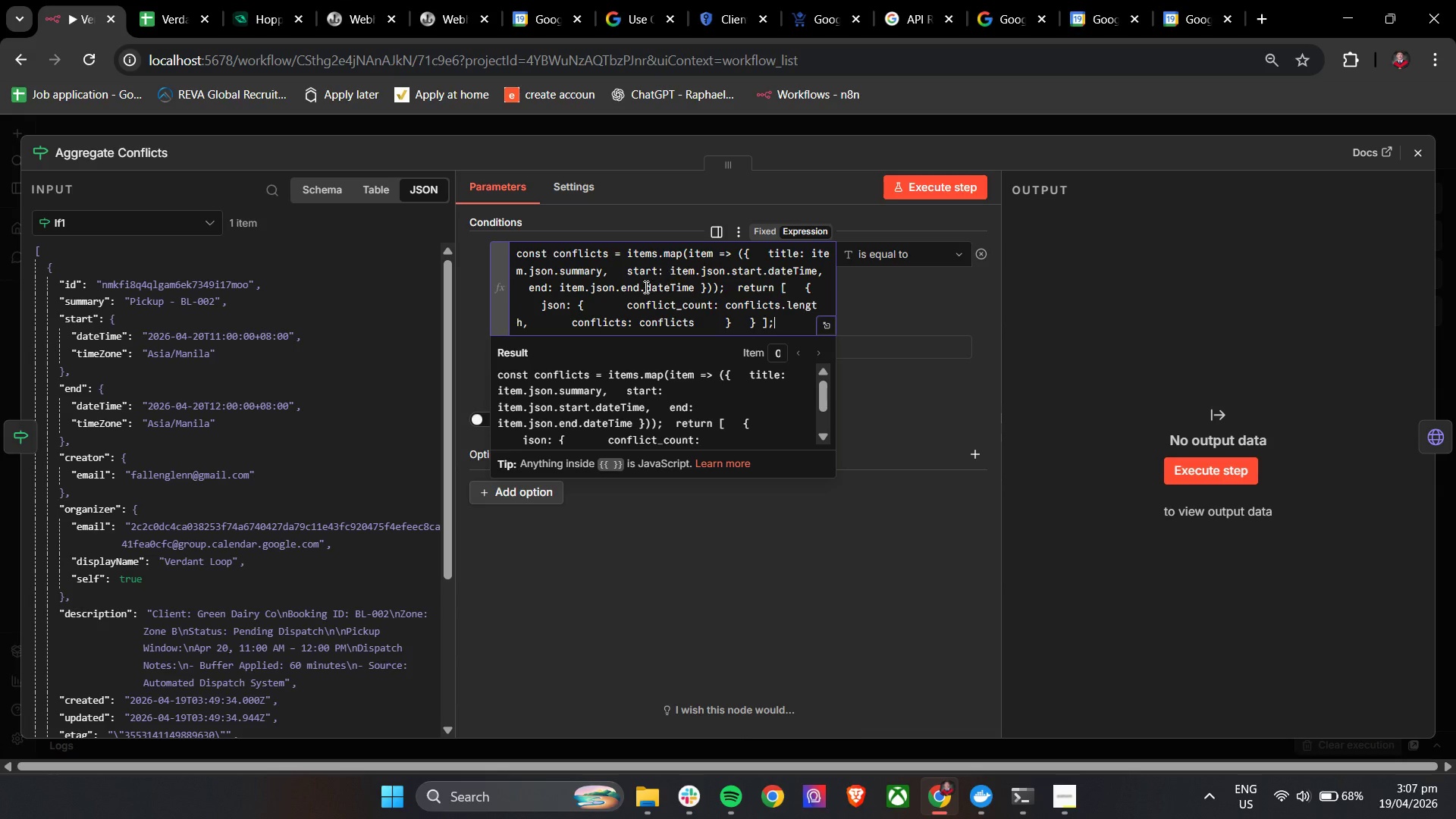 
left_click([635, 291])
 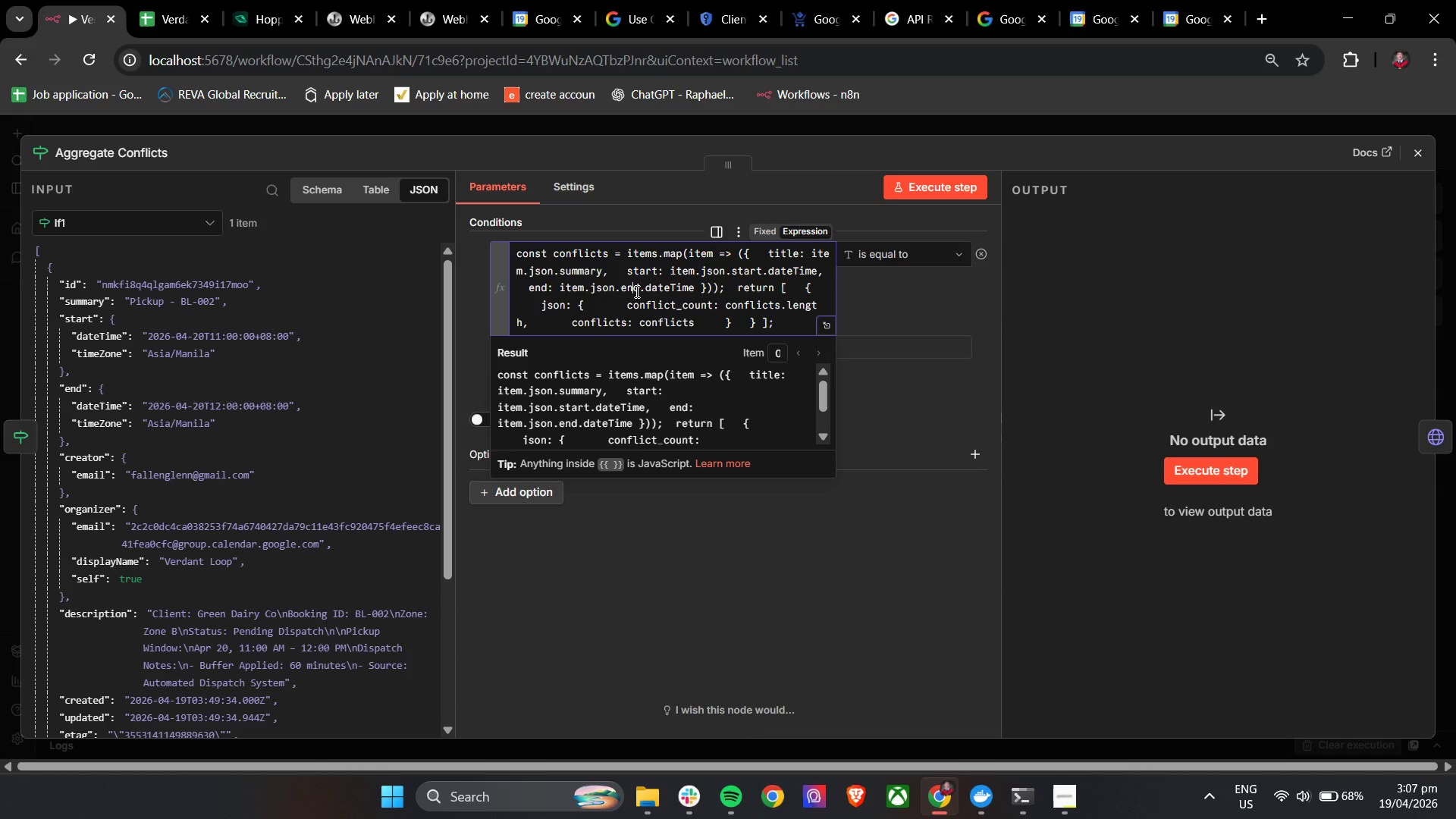 
key(Control+A)
 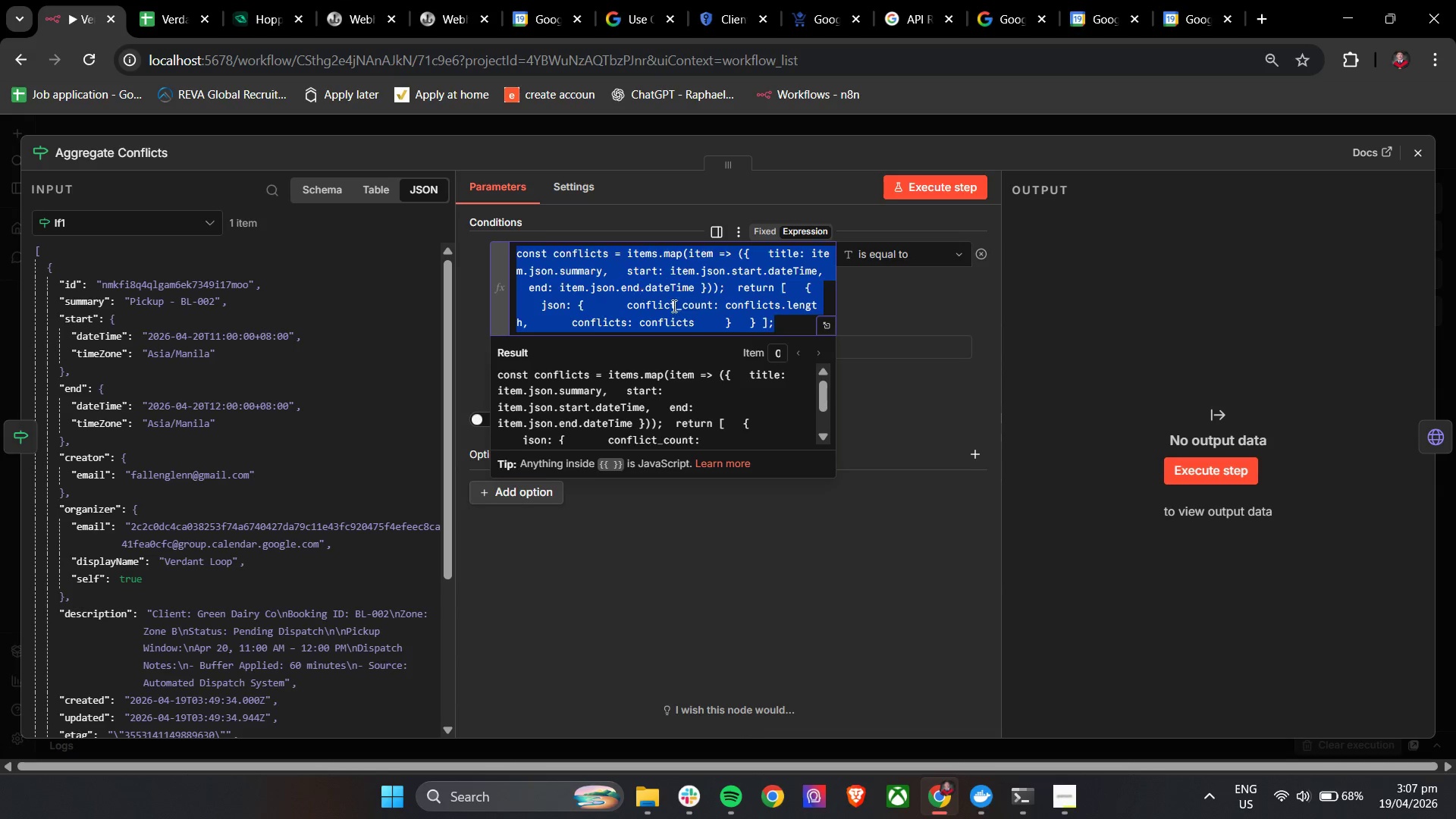 
key(Control+V)
 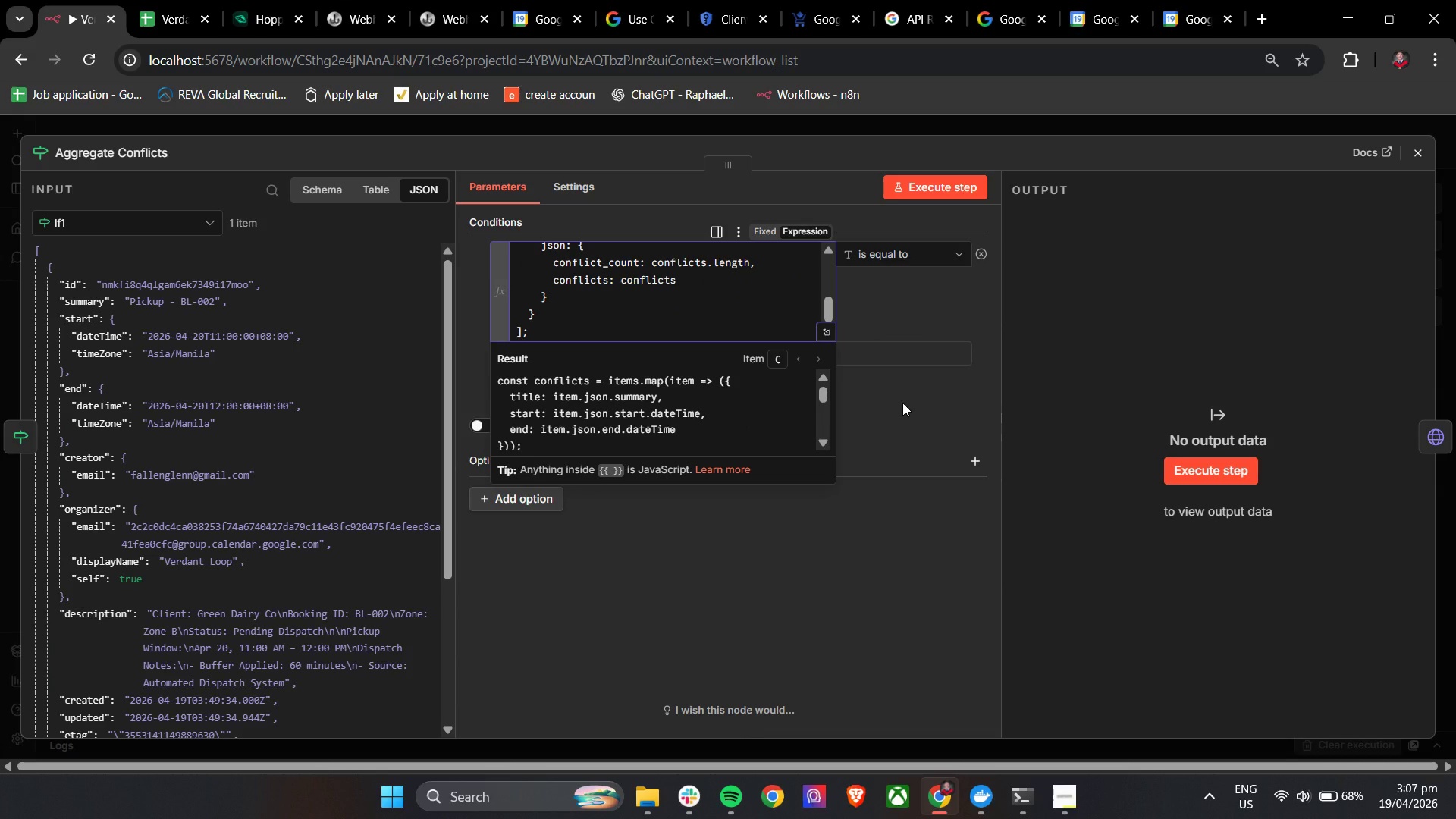 
key(Control+A)
 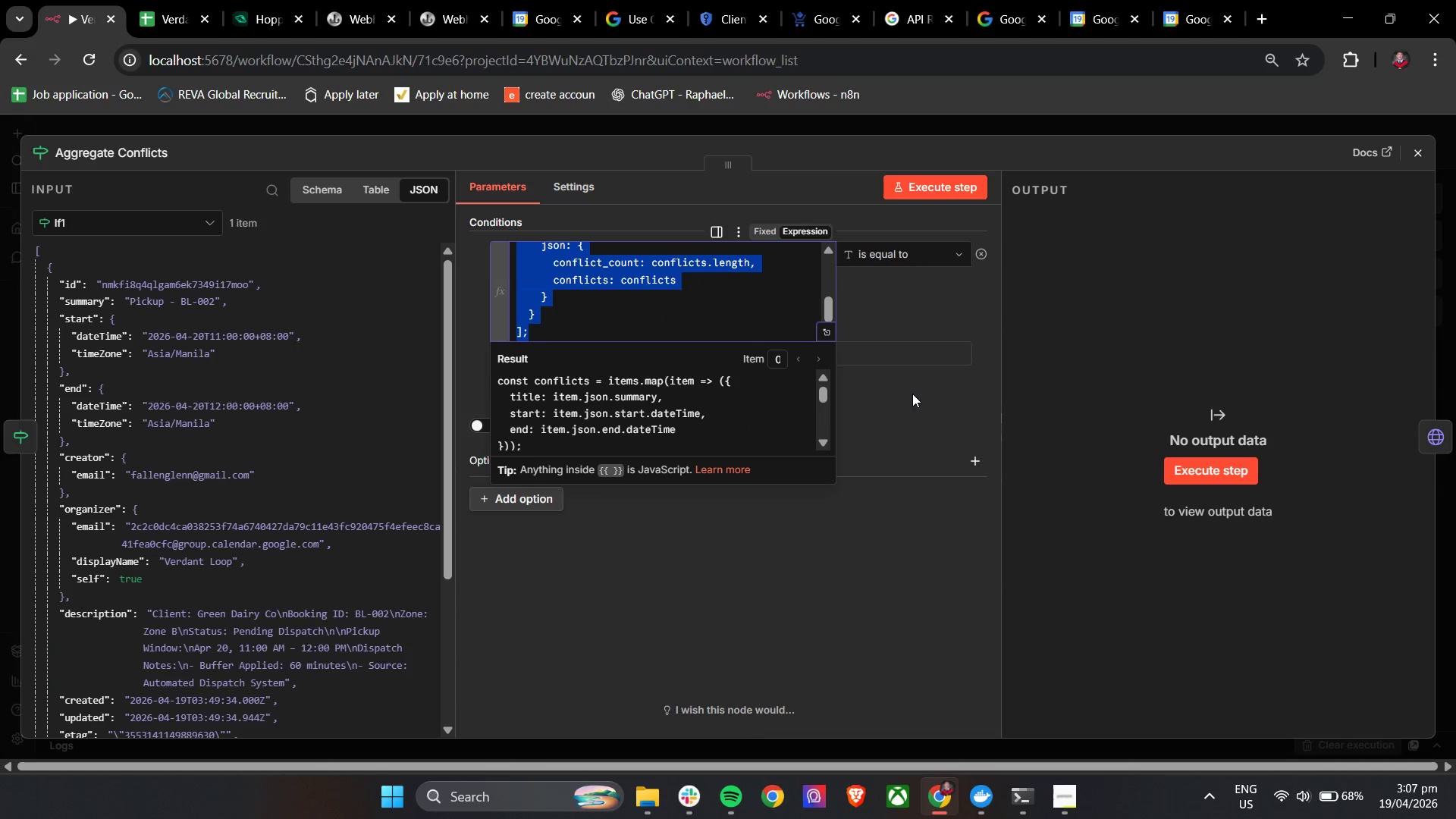 
key(Backspace)
 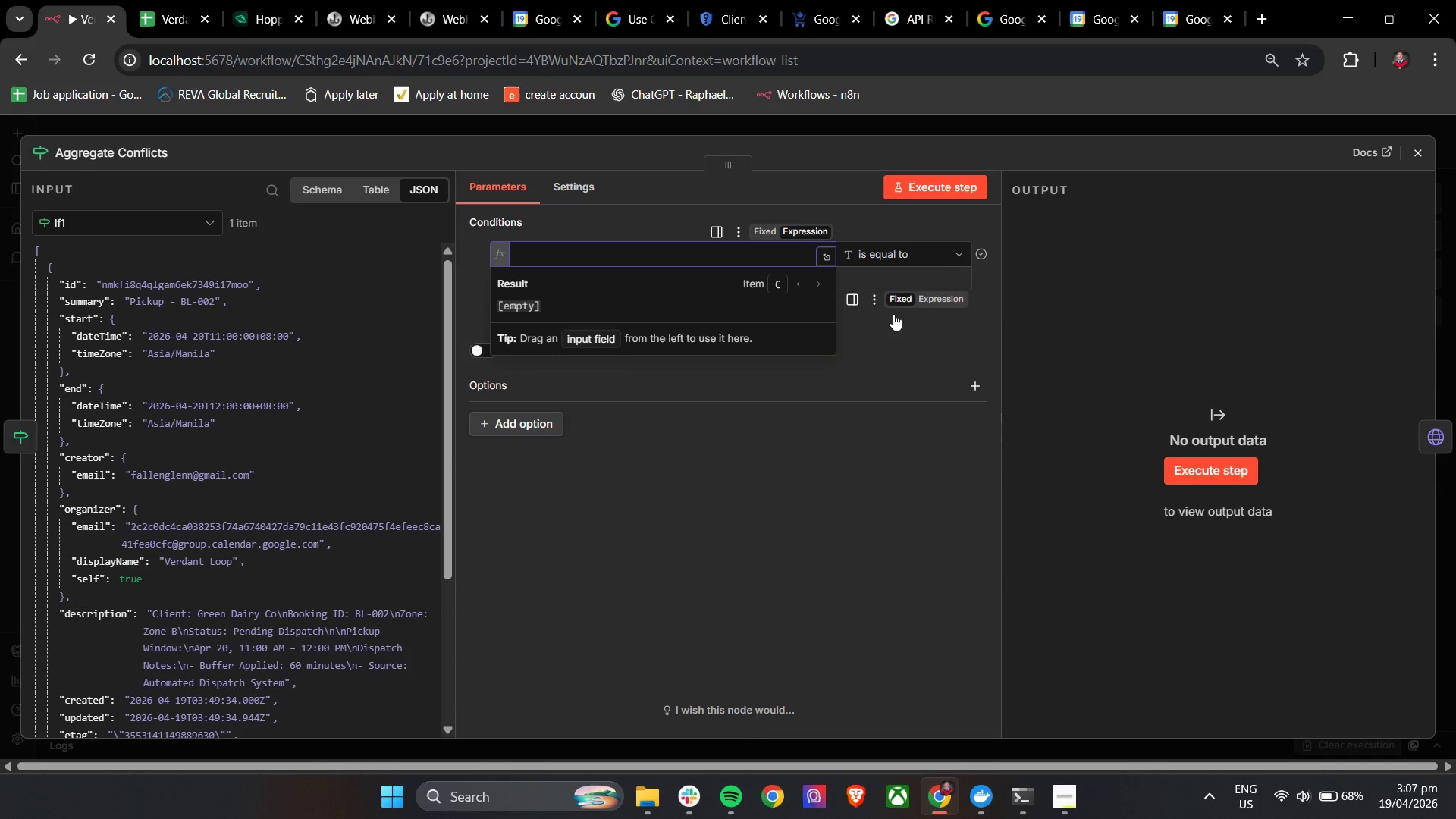 
left_click([881, 362])
 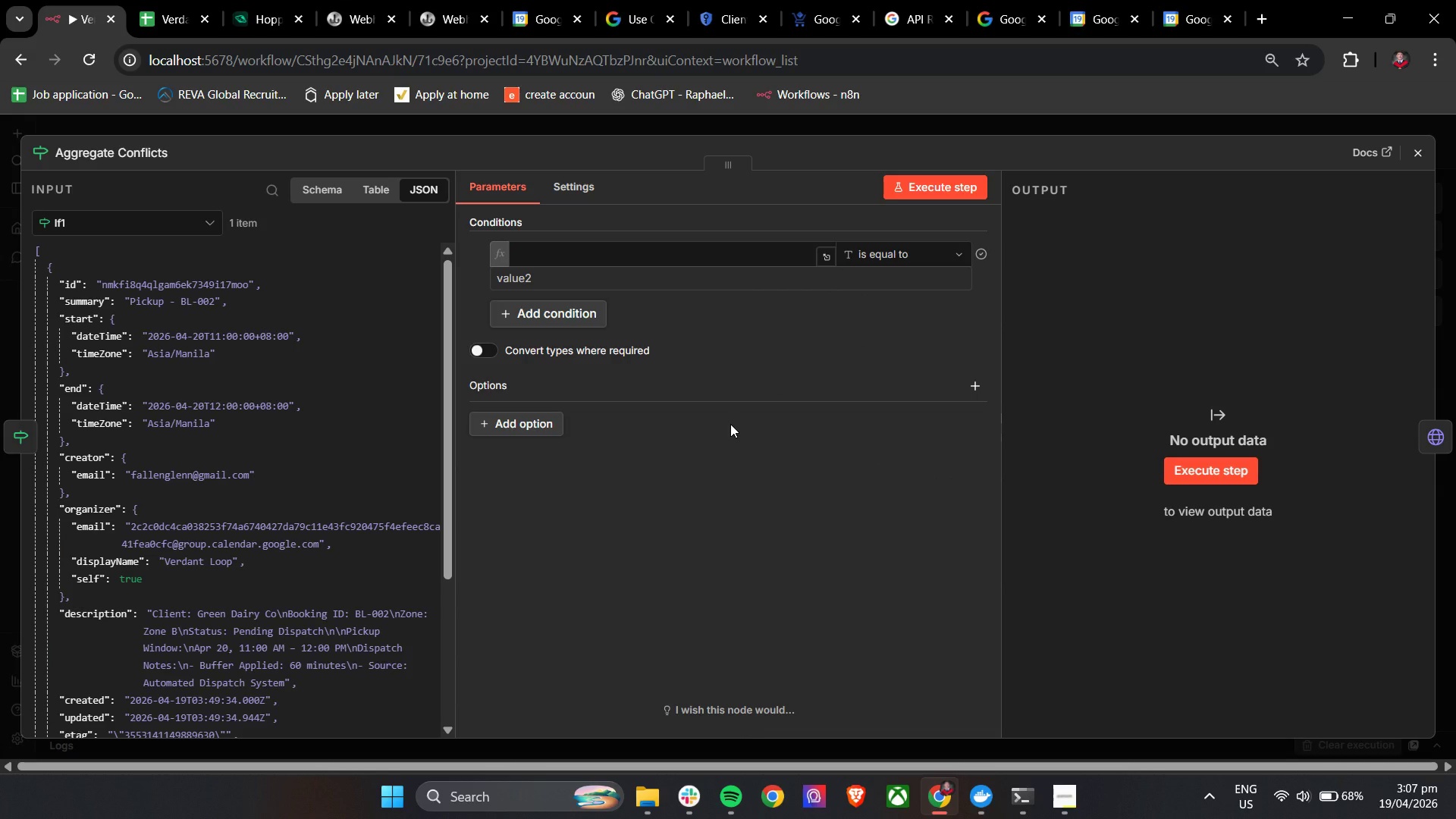 
wait(10.42)
 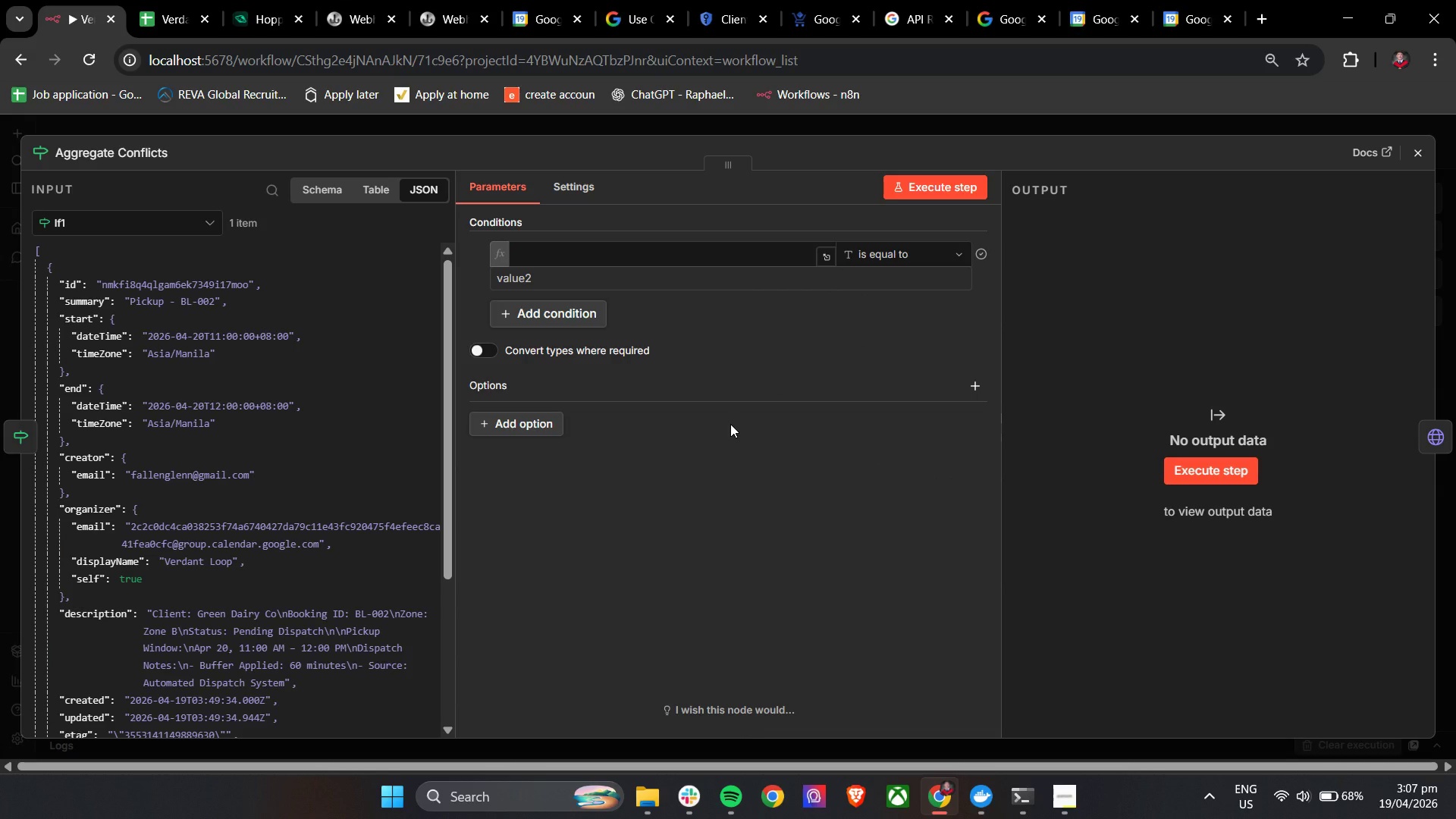 
left_click([1412, 159])
 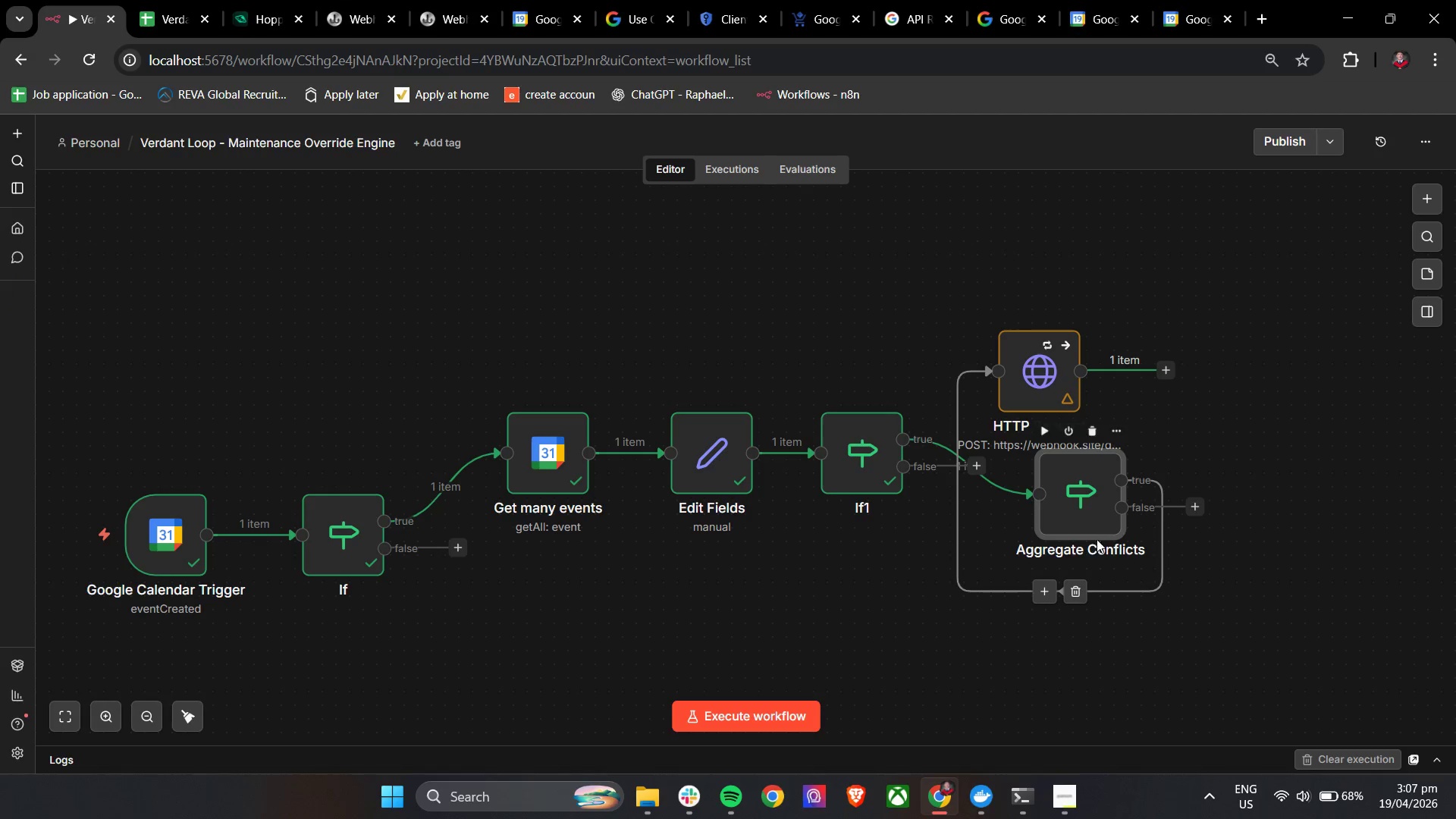 
wait(5.59)
 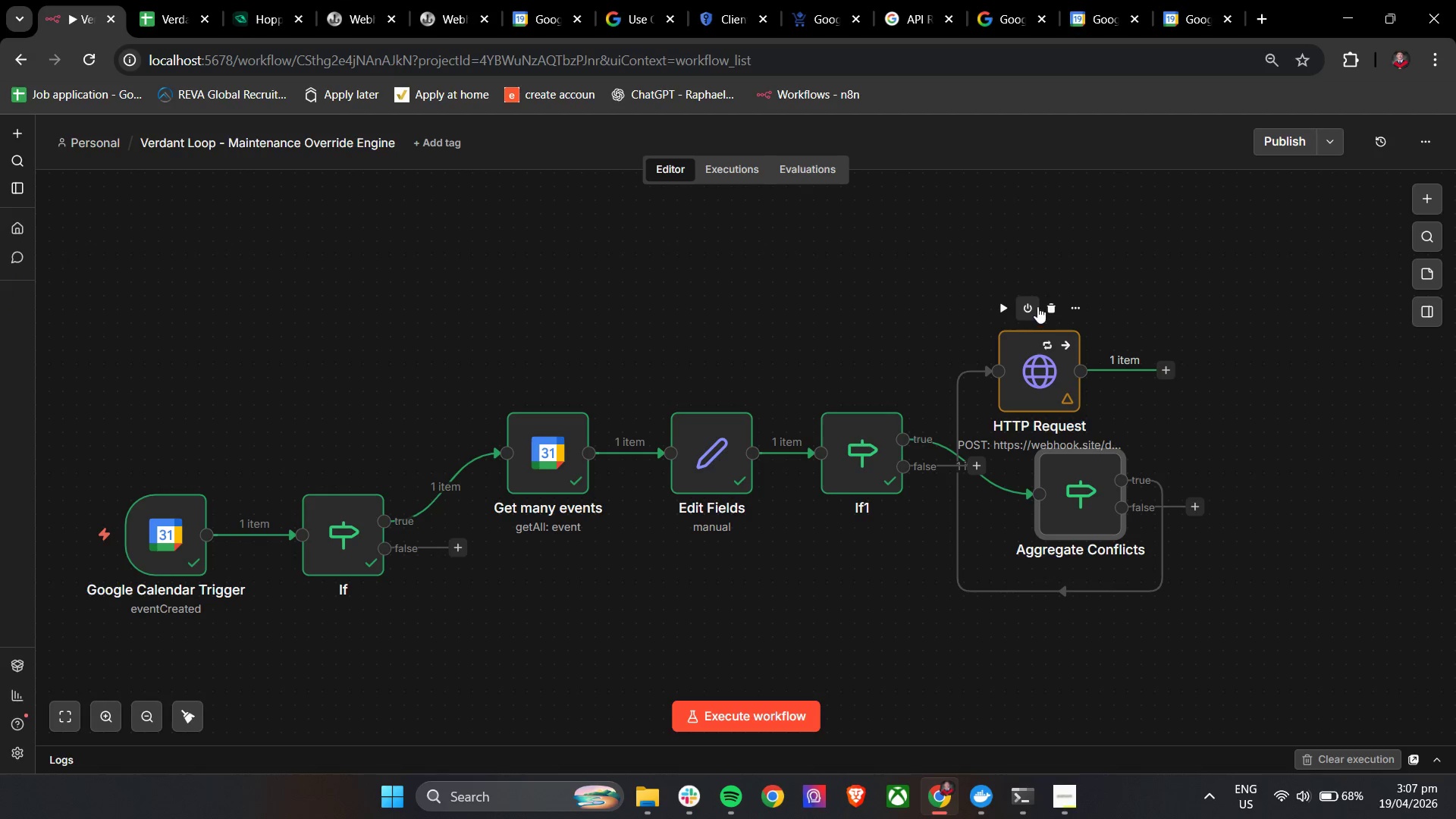 
left_click_drag(start_coordinate=[1030, 362], to_coordinate=[1143, 314])
 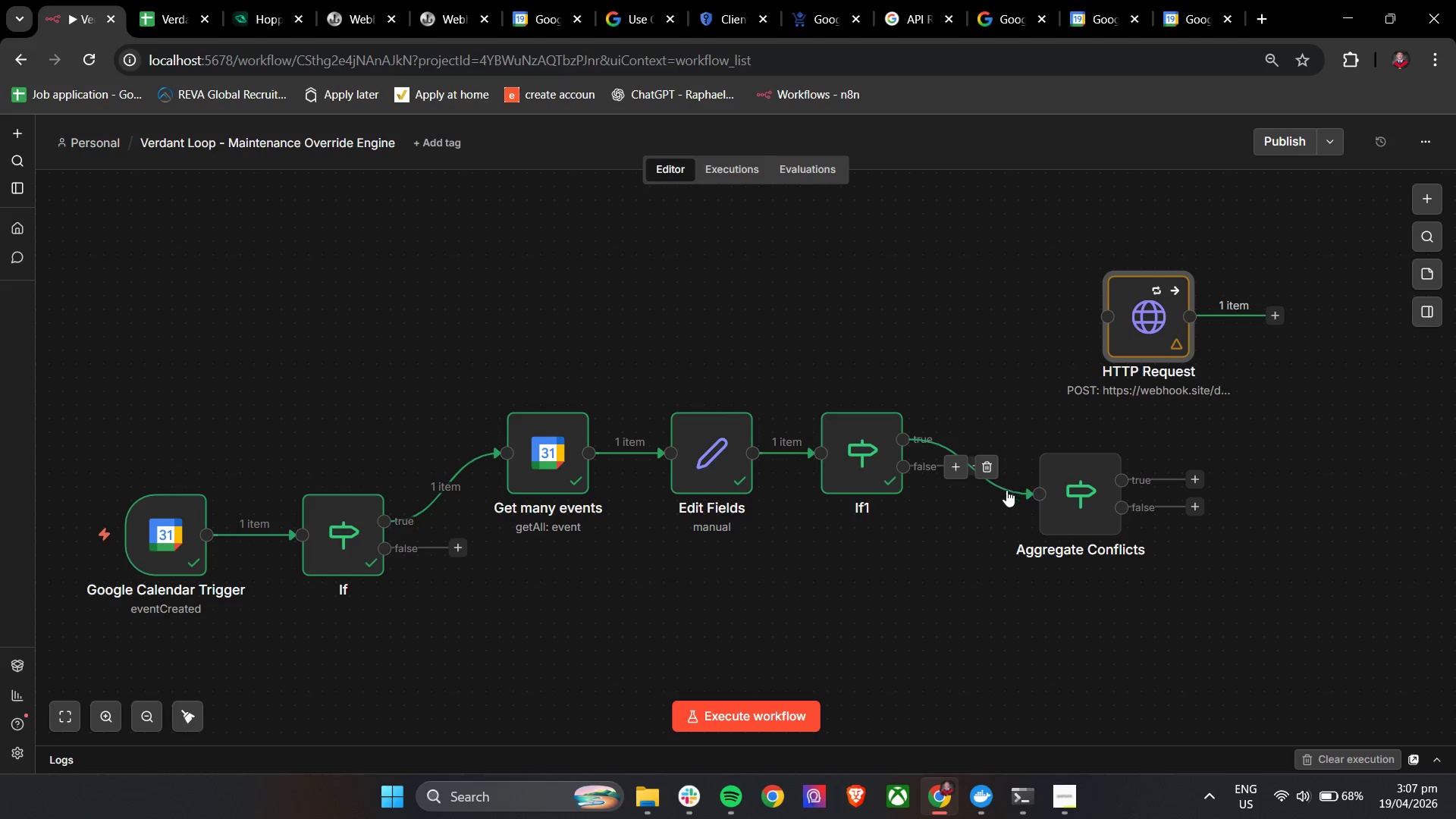 
left_click_drag(start_coordinate=[1073, 495], to_coordinate=[1014, 355])
 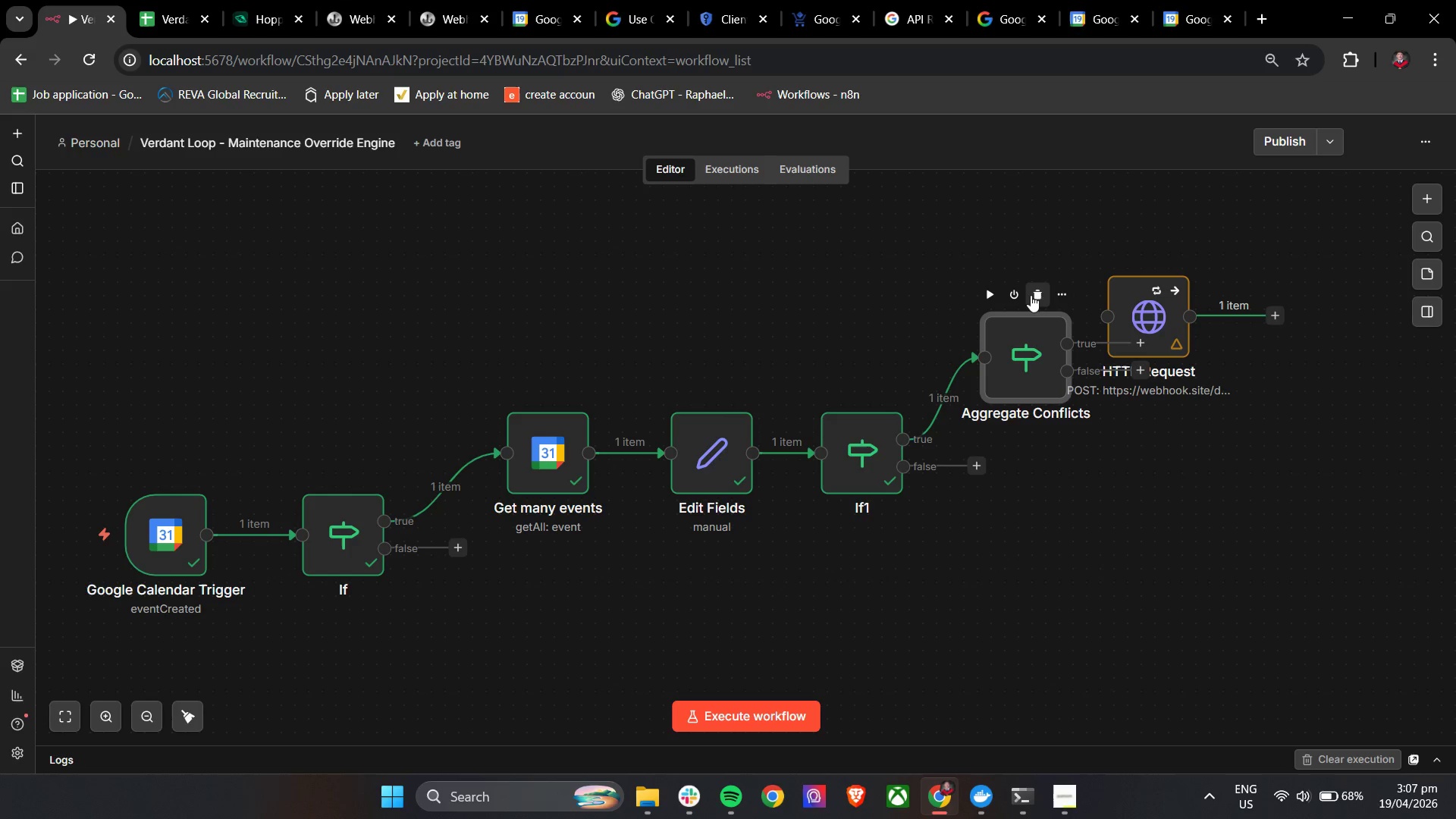 
left_click([1037, 296])
 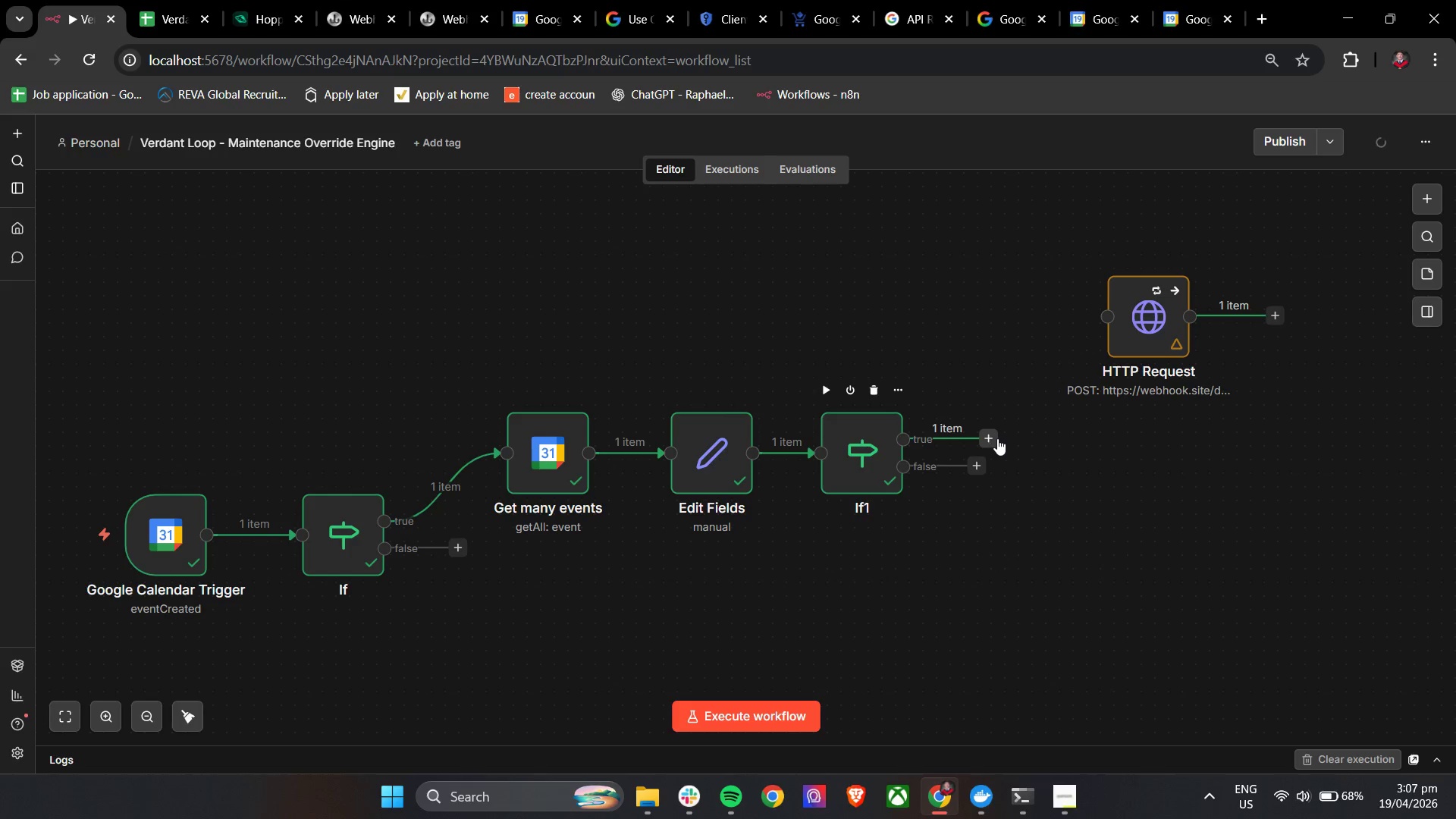 
left_click([996, 441])
 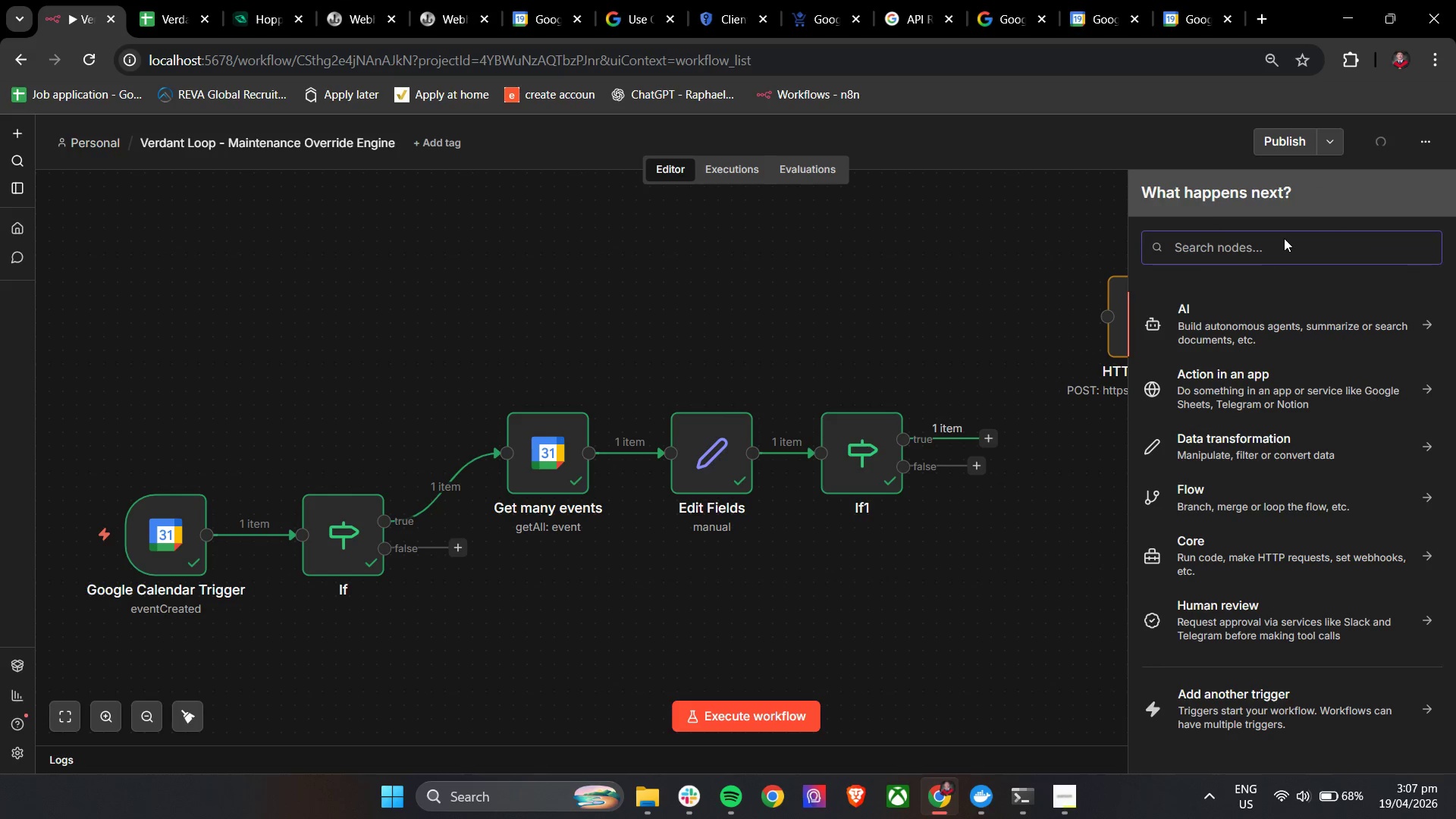 
type(func)
 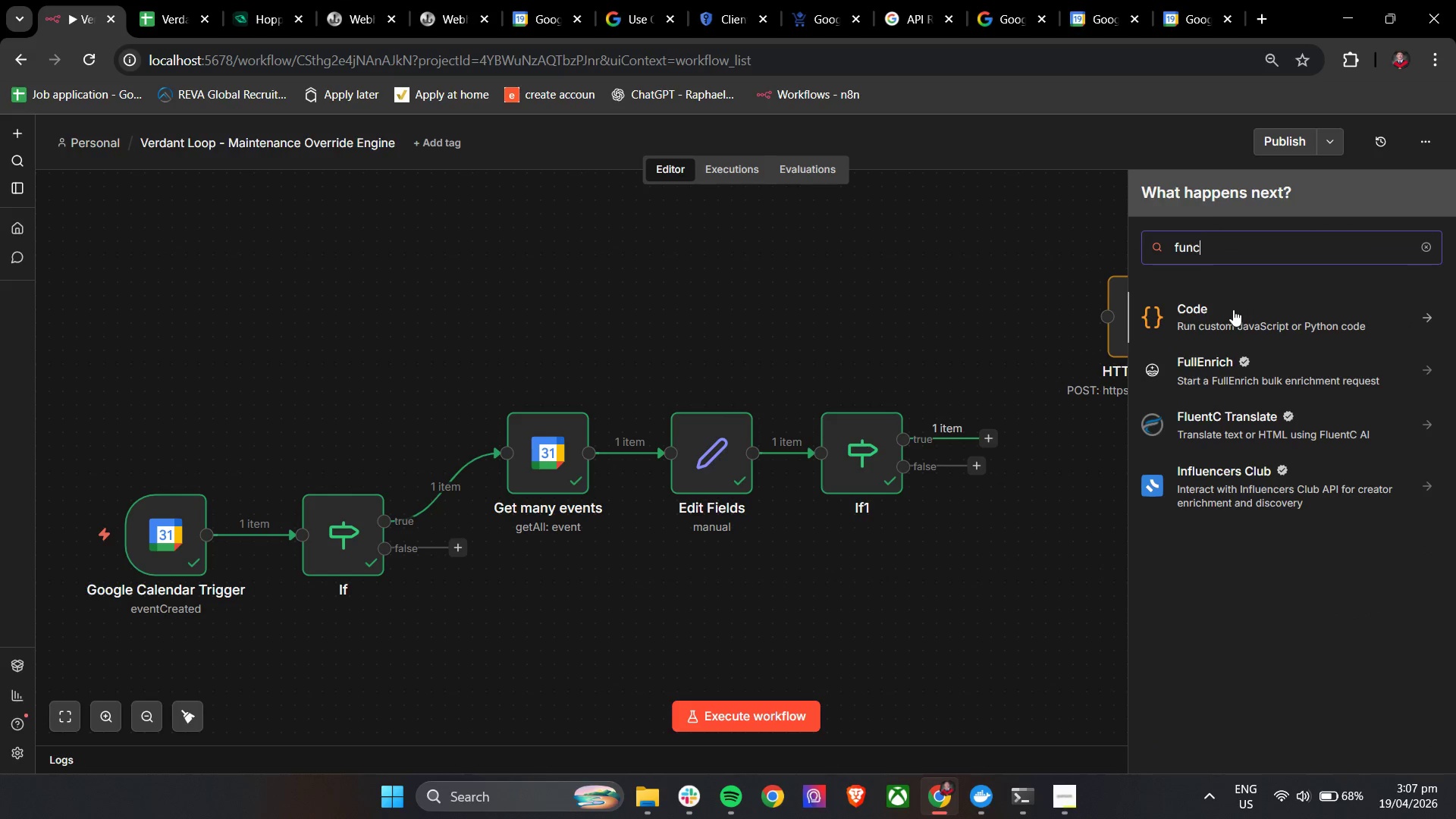 
left_click([1229, 315])
 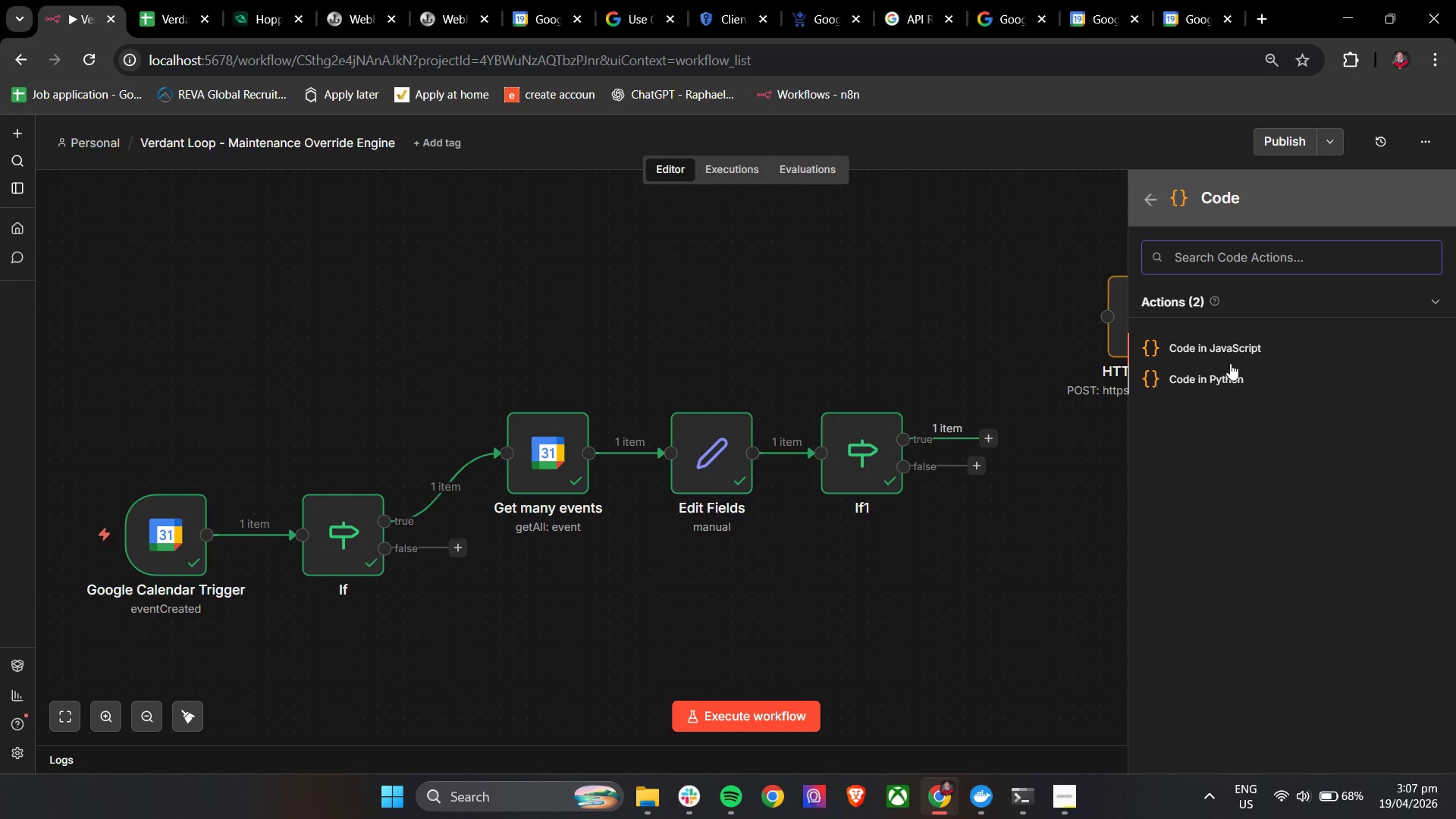 
left_click([1232, 353])
 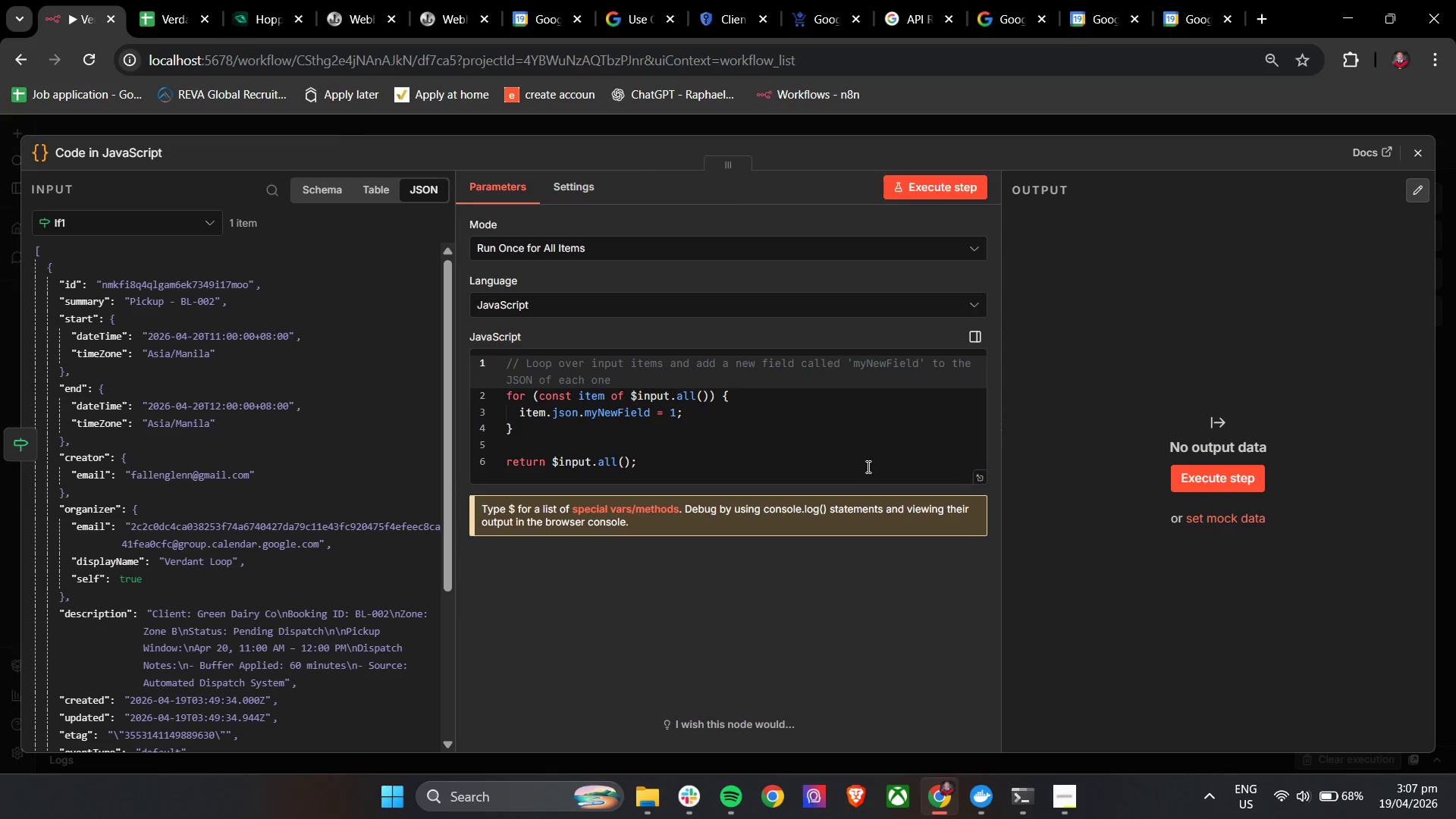 
left_click([741, 447])
 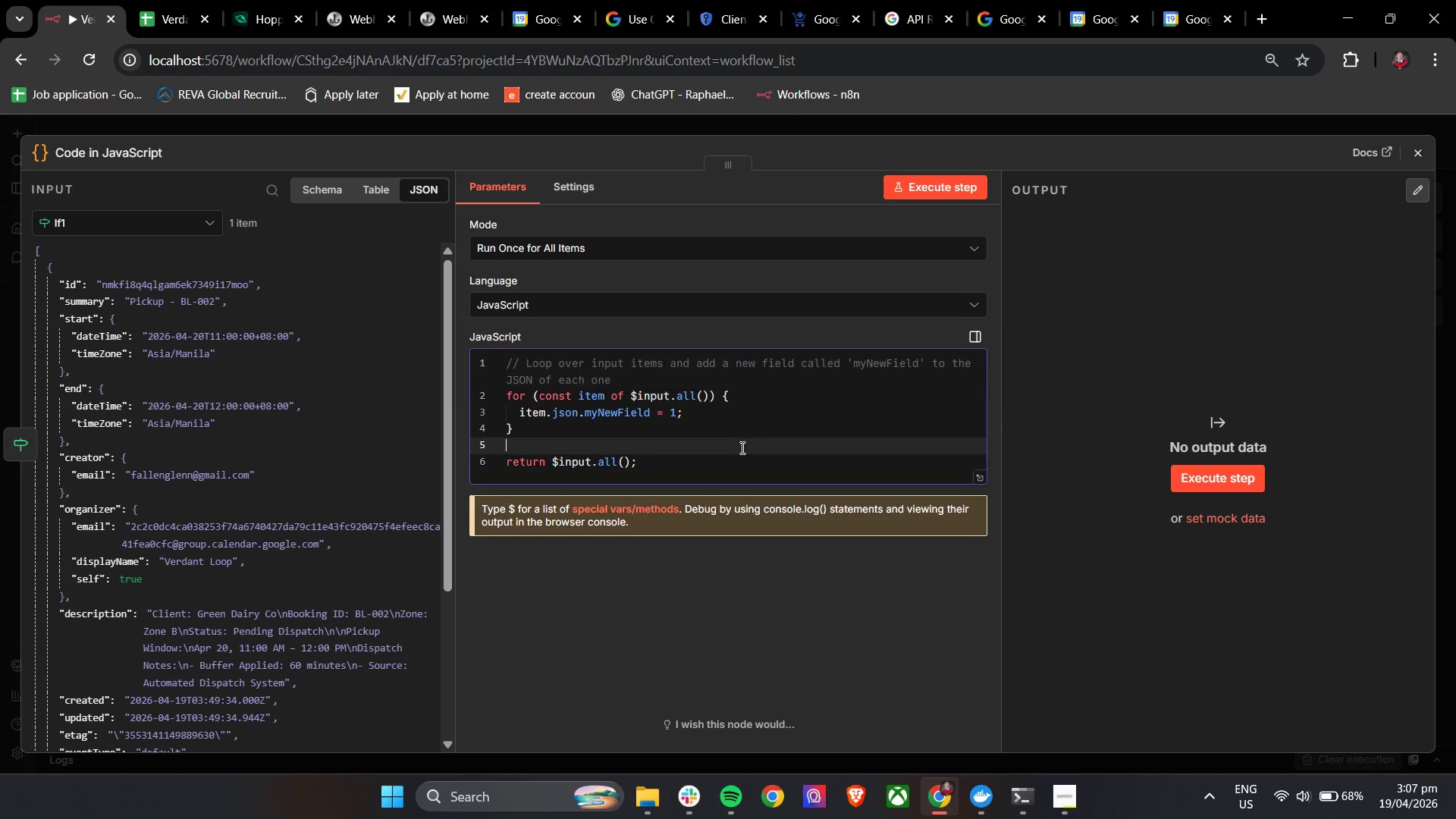 
key(Control+A)
 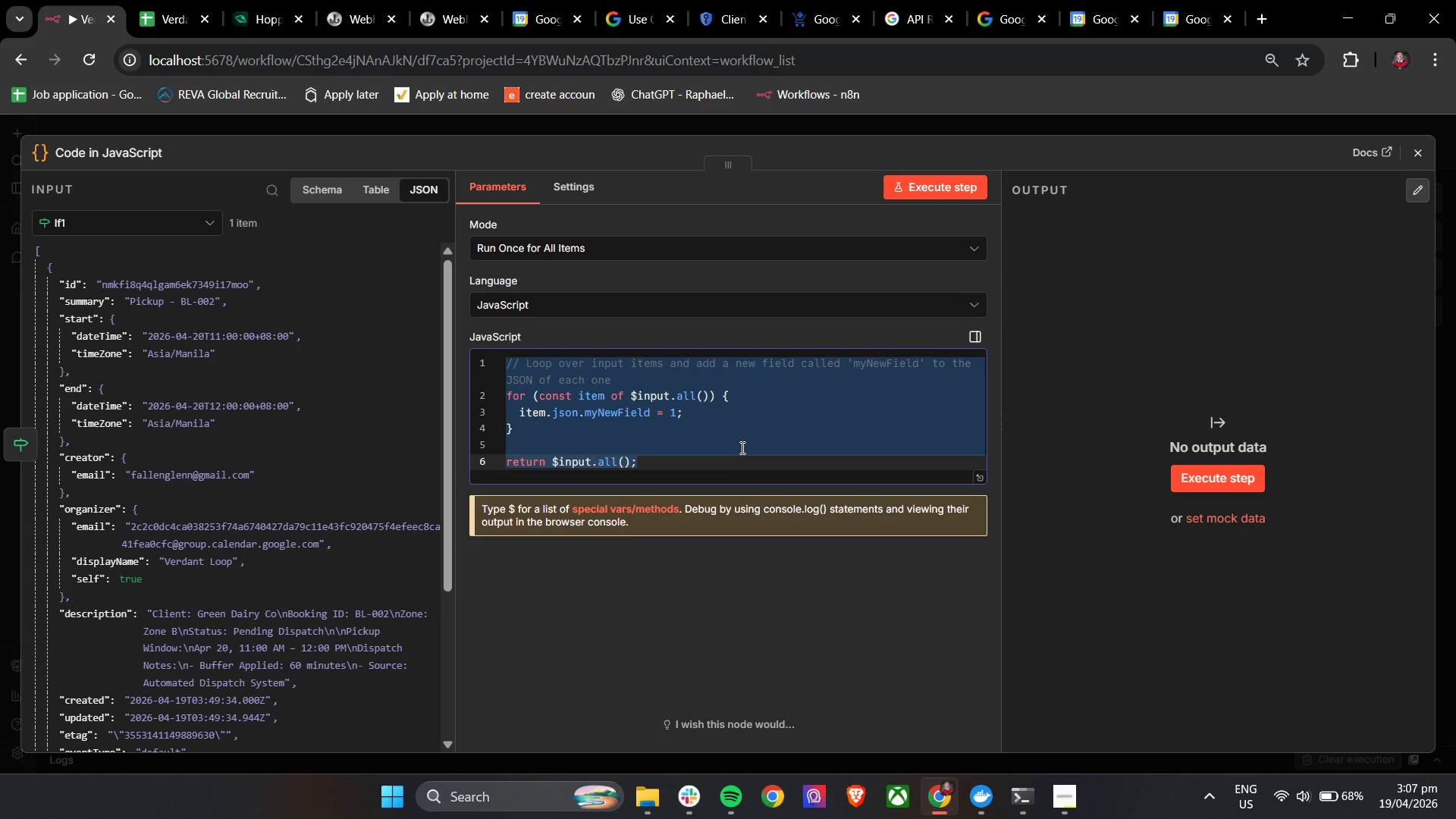 
key(Backspace)
 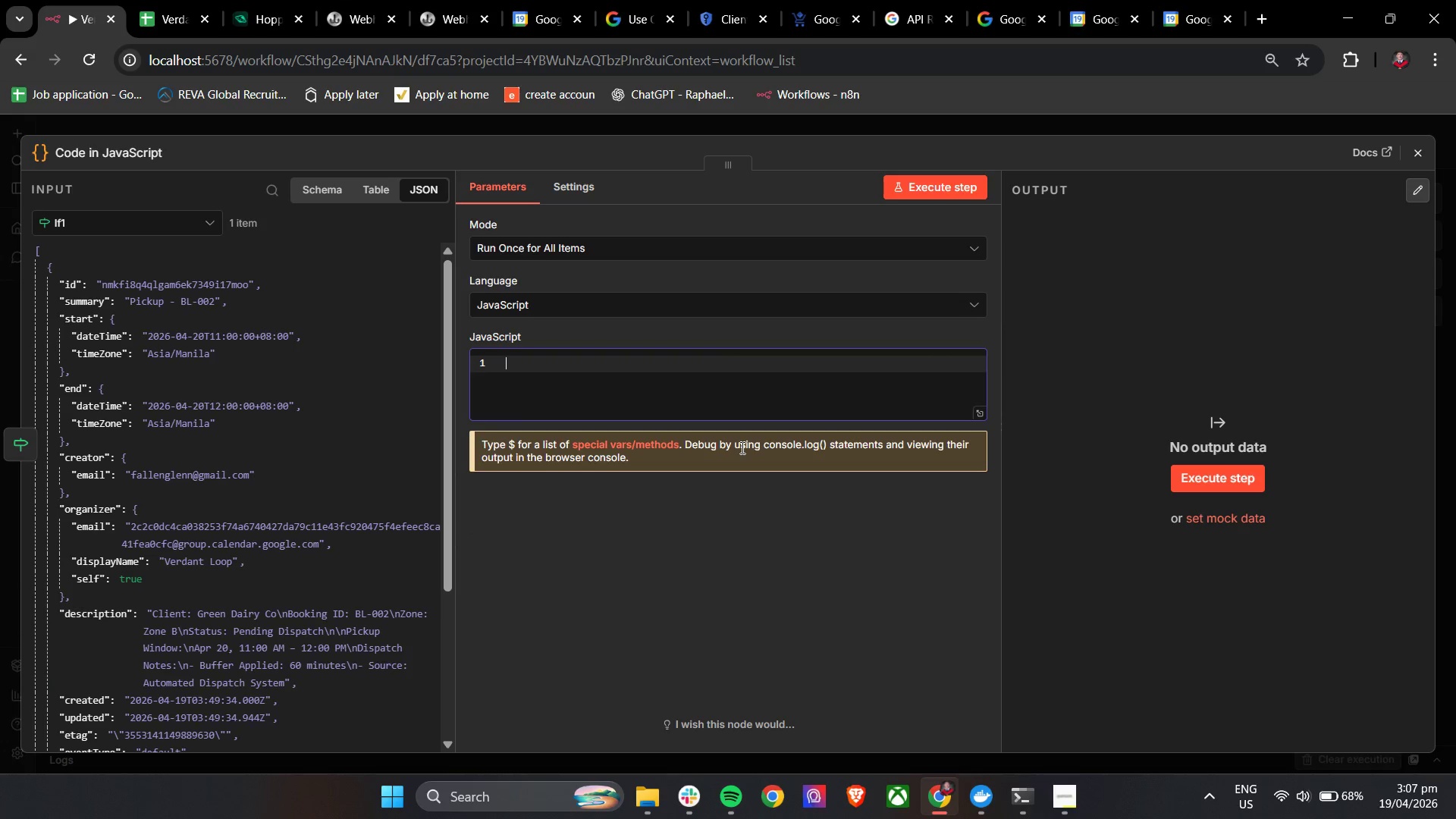 
key(Control+V)
 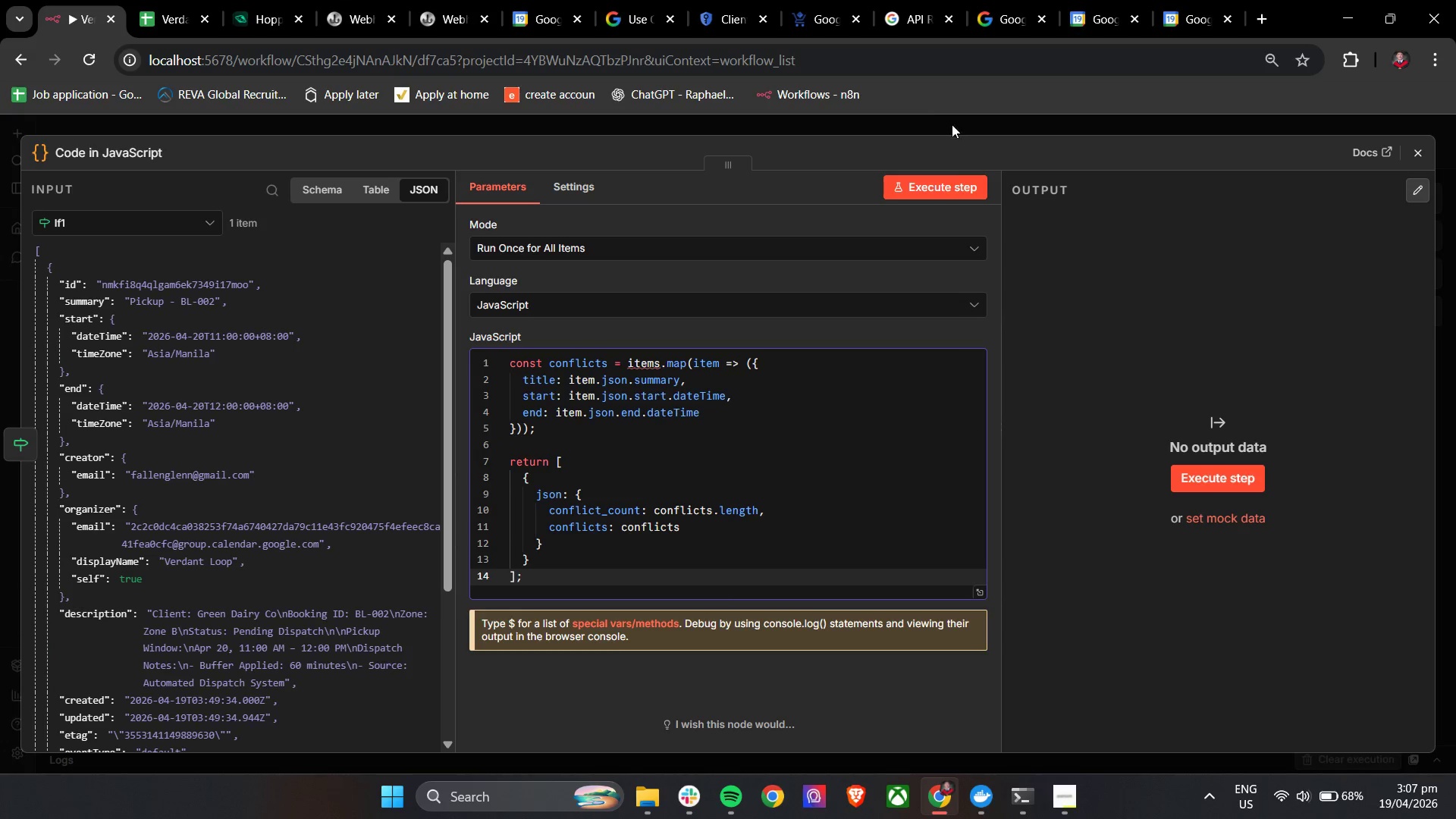 
left_click([947, 180])
 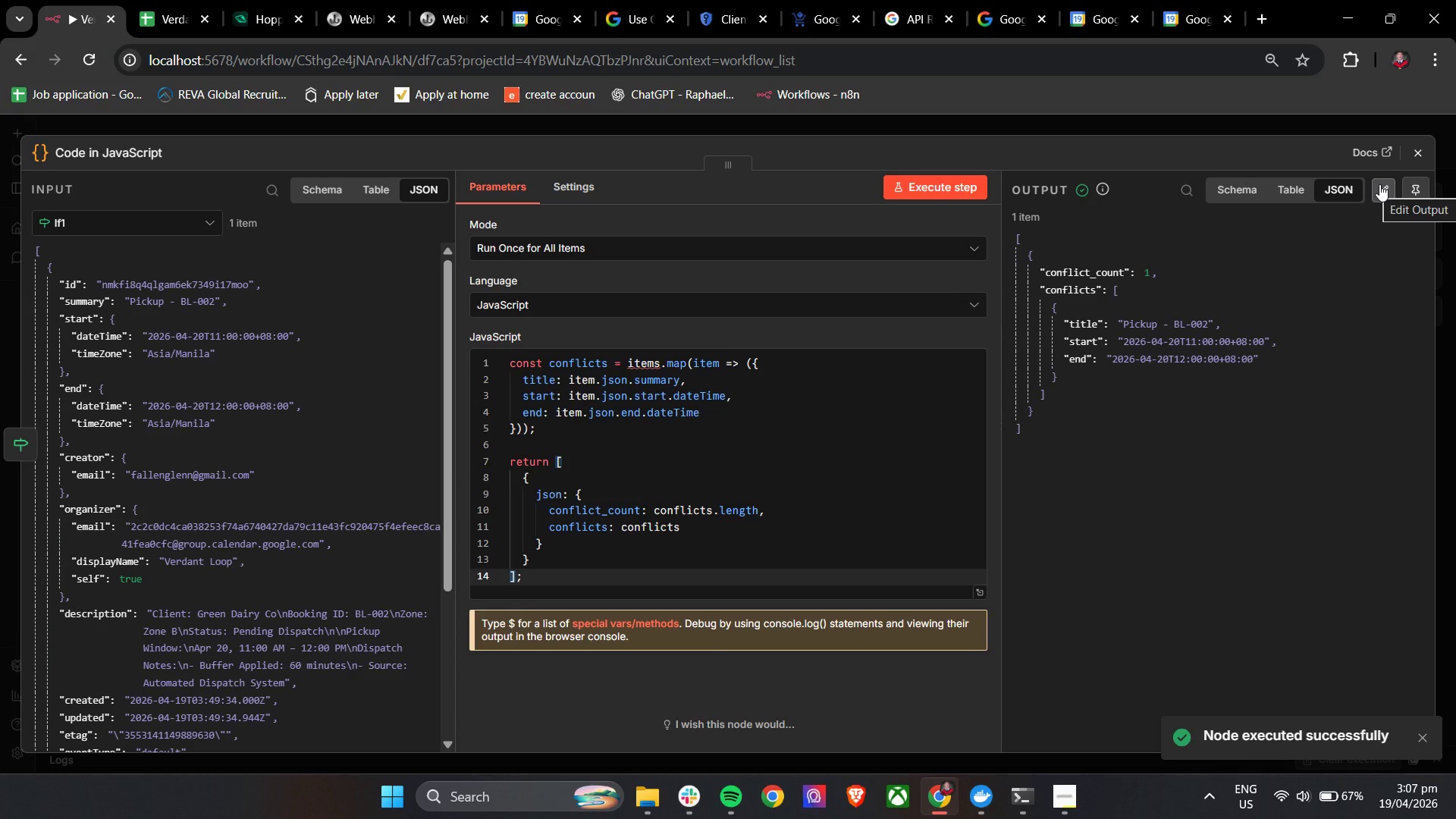 
wait(8.61)
 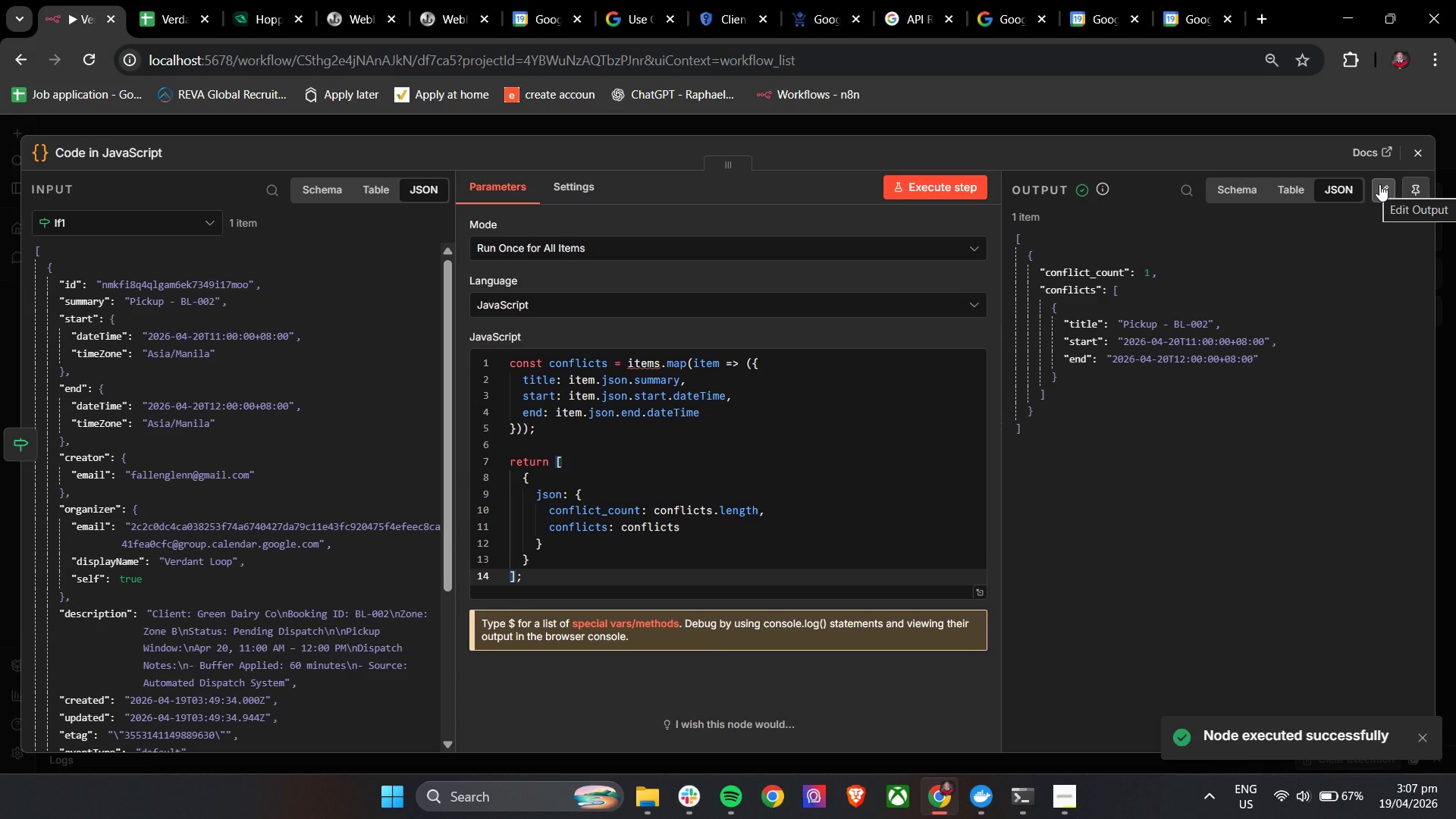 
left_click([759, 185])
 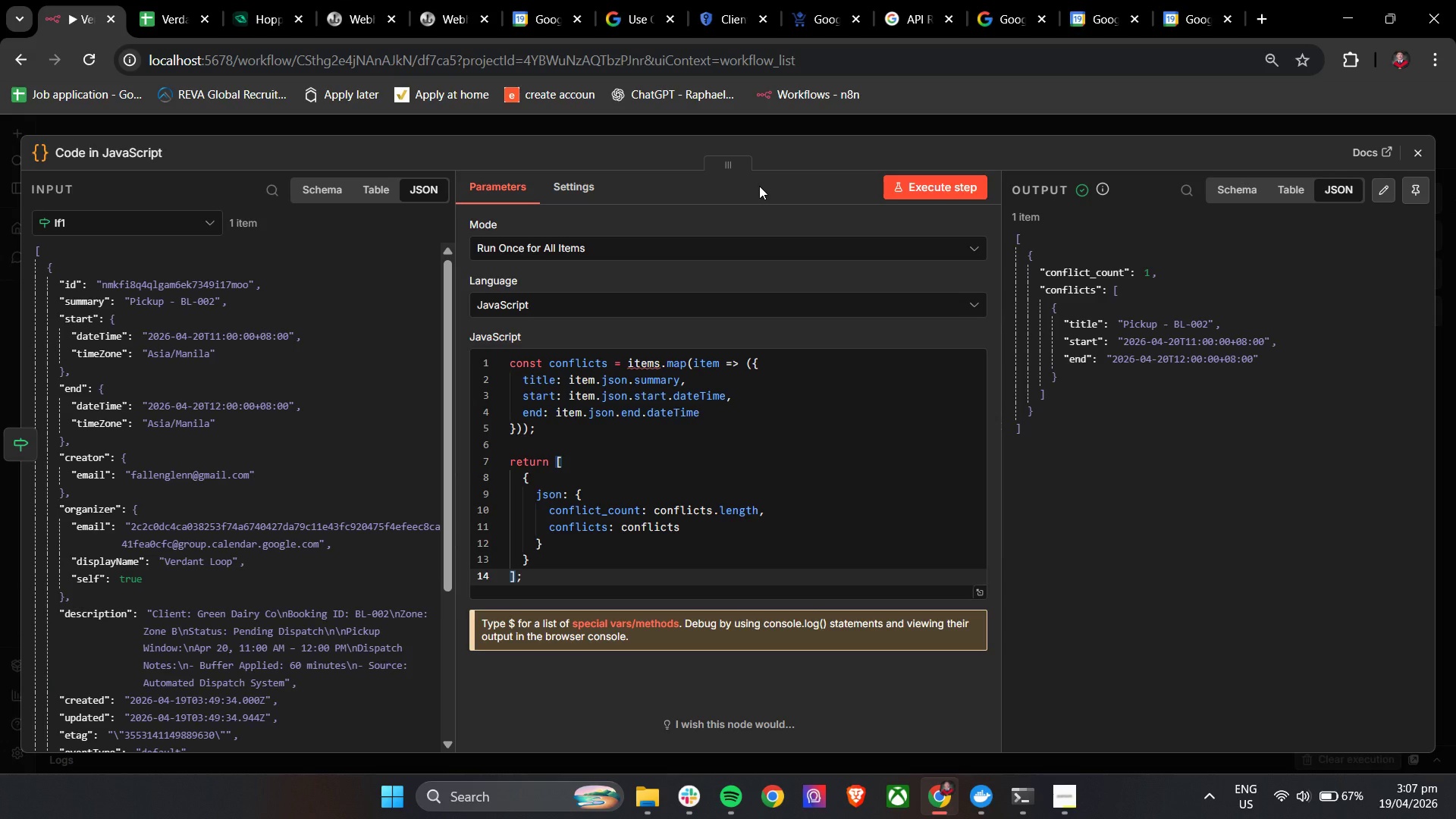 
wait(14.31)
 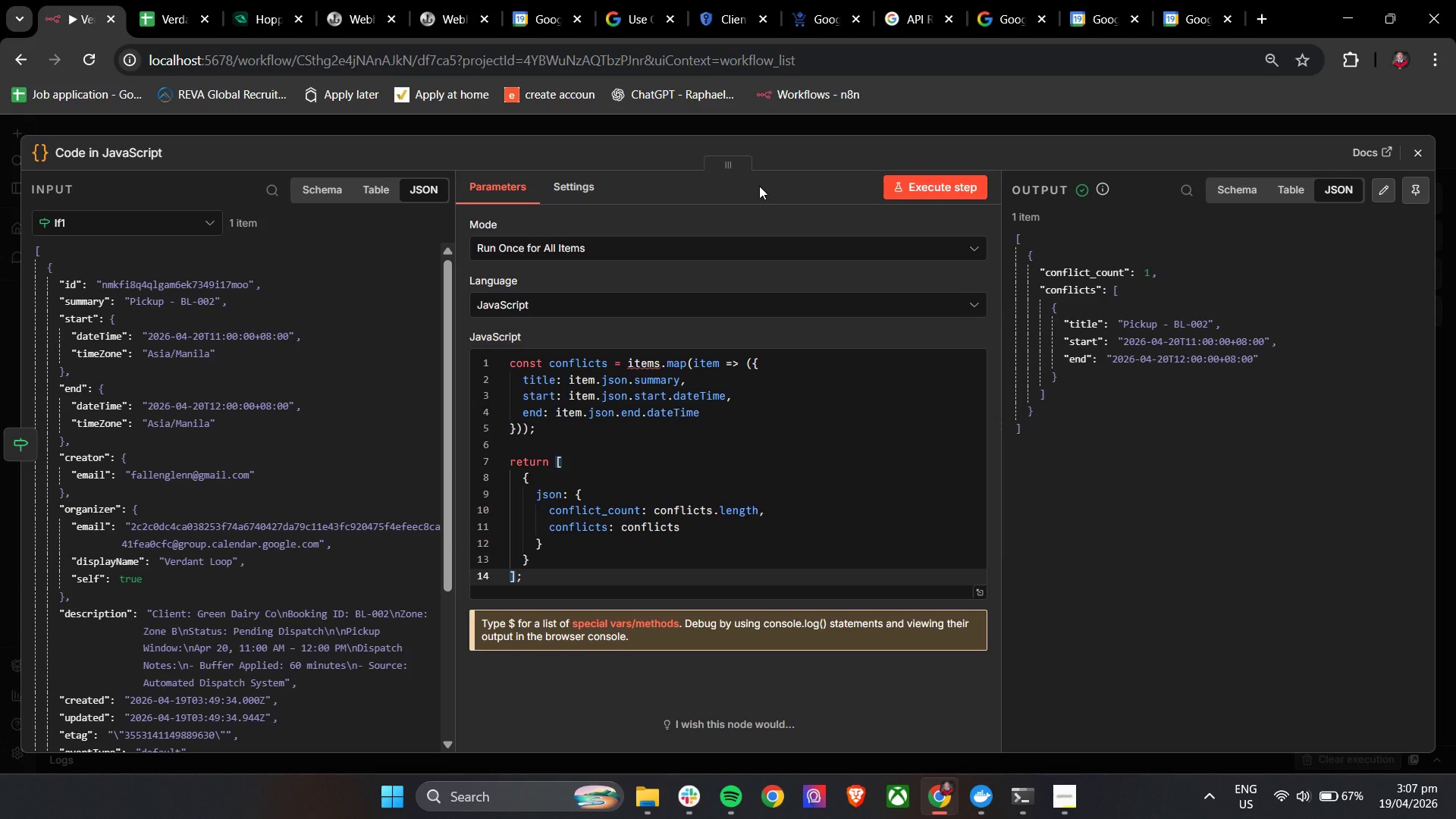 
left_click([1415, 149])
 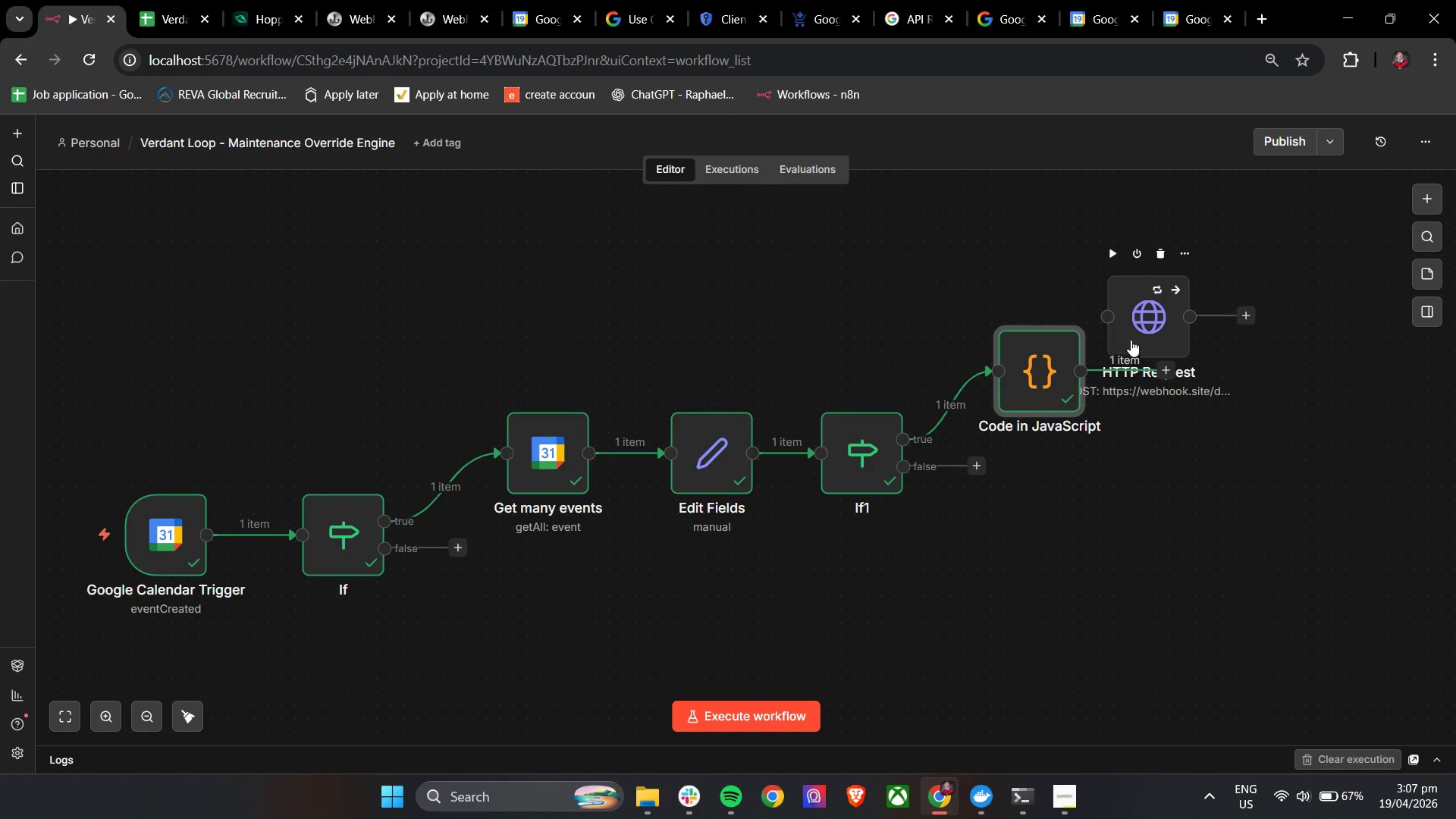 
left_click_drag(start_coordinate=[1138, 334], to_coordinate=[1226, 315])
 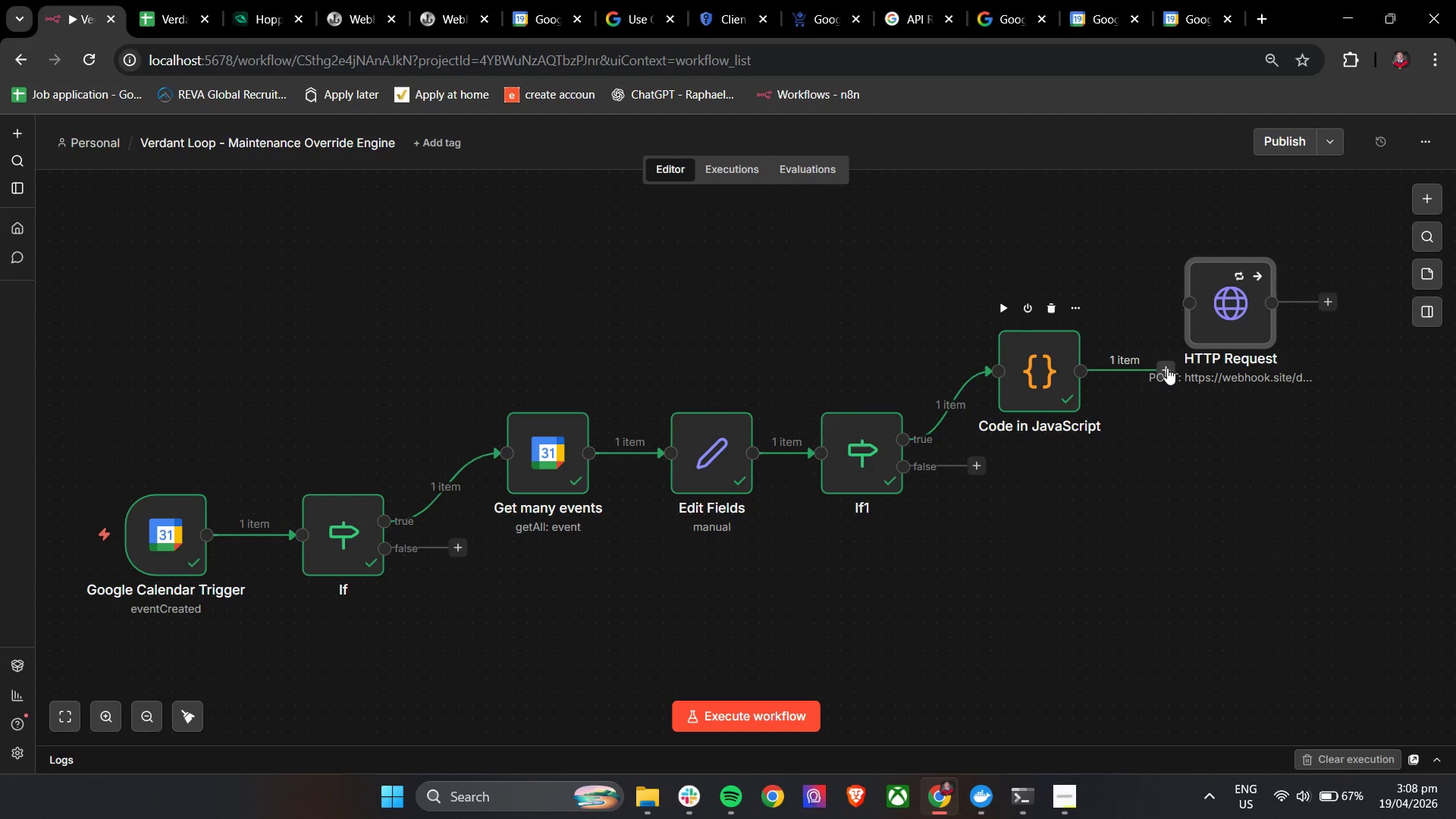 
left_click_drag(start_coordinate=[1167, 369], to_coordinate=[1174, 305])
 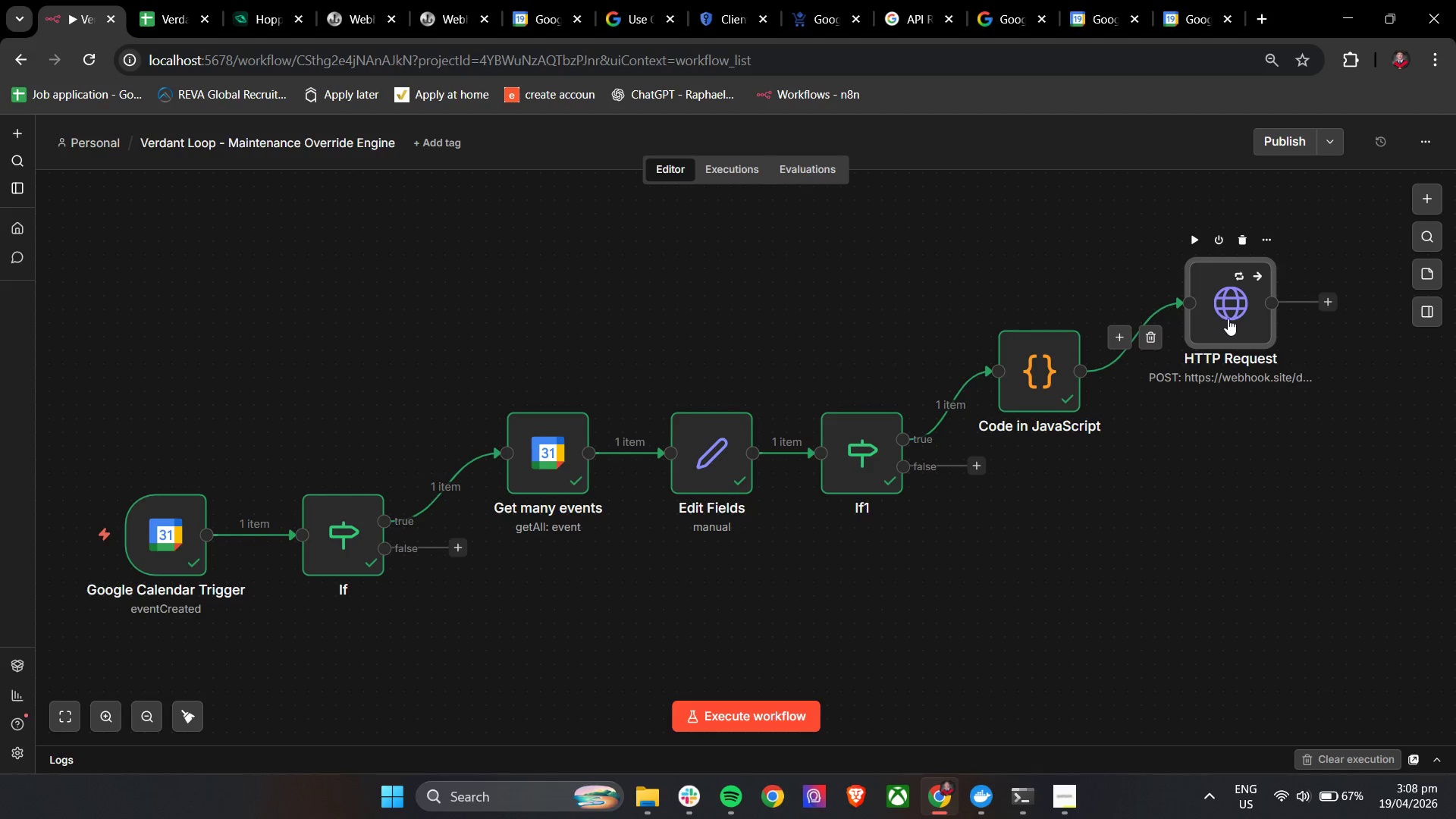 
left_click_drag(start_coordinate=[1228, 318], to_coordinate=[1230, 324])
 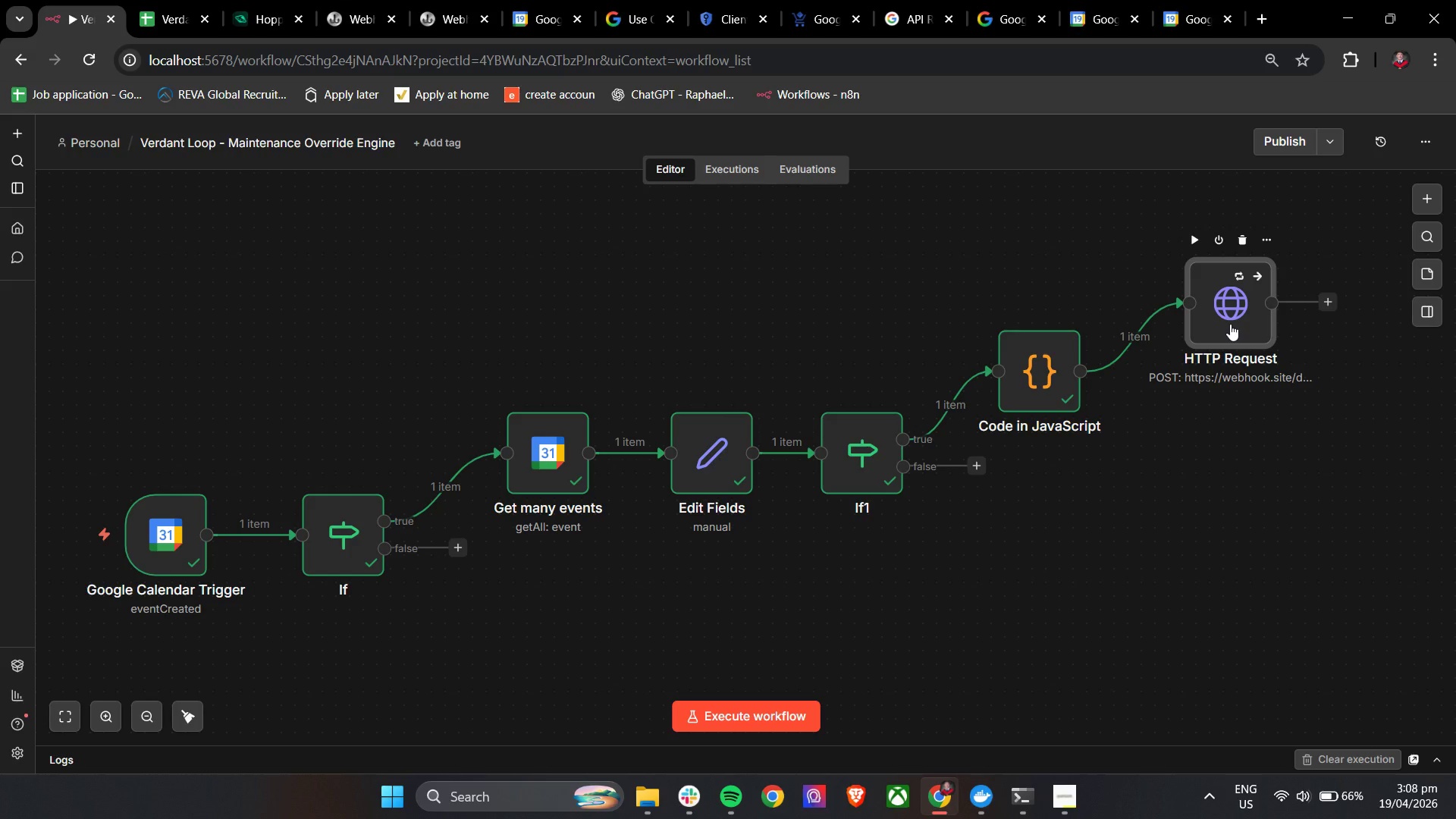 
wait(45.3)
 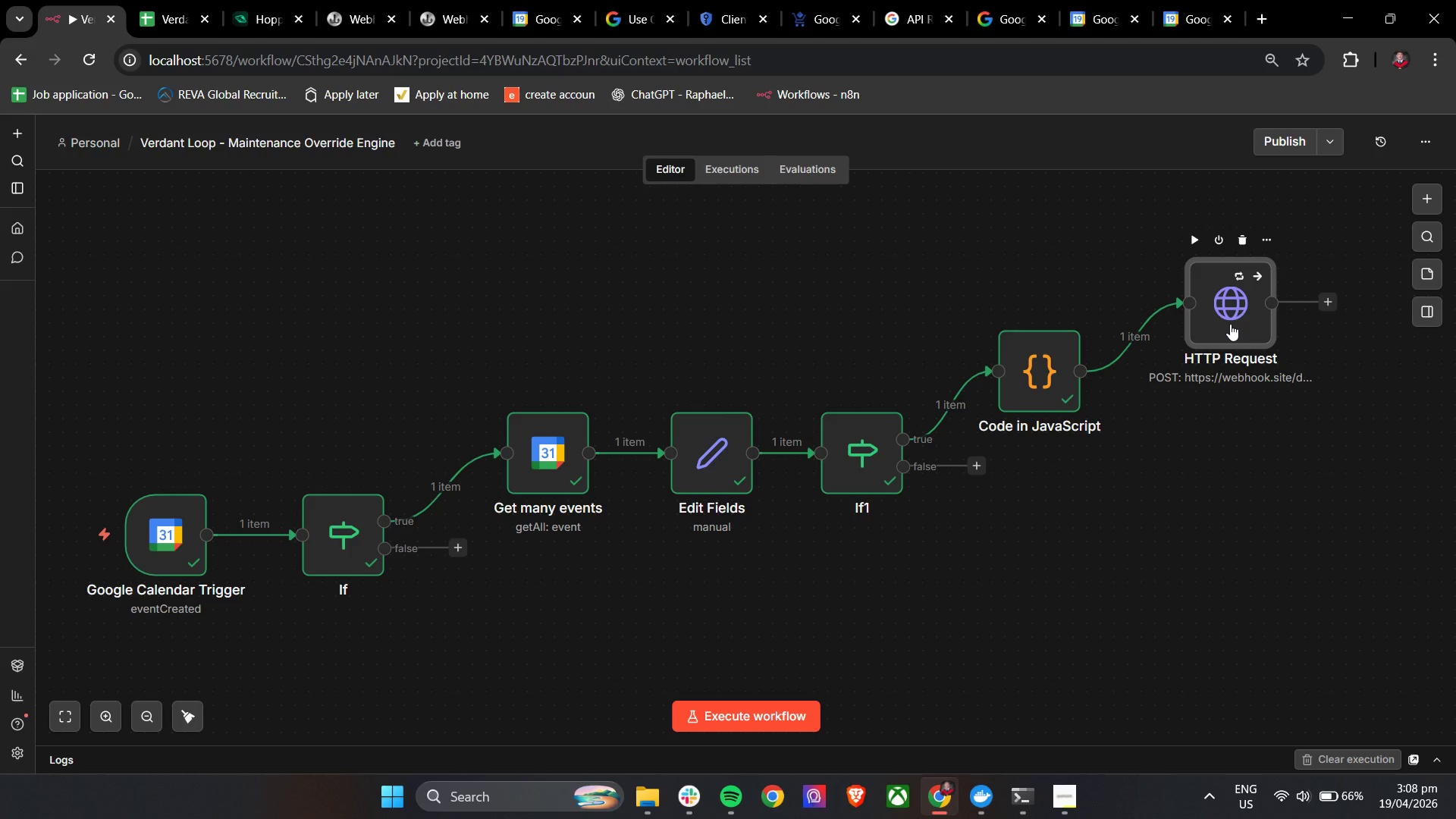 
left_click([691, 792])
 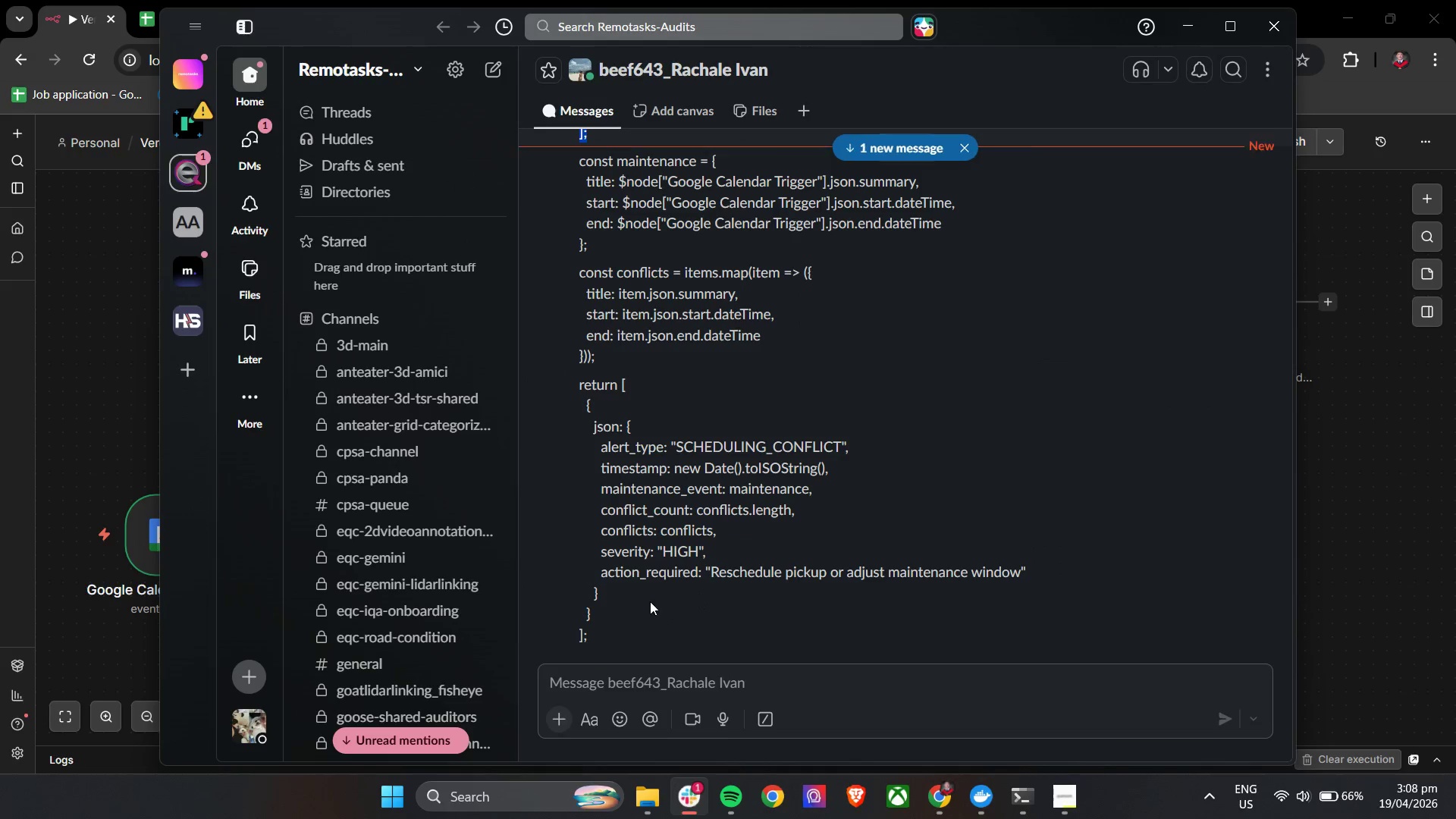 
left_click_drag(start_coordinate=[600, 645], to_coordinate=[576, 261])
 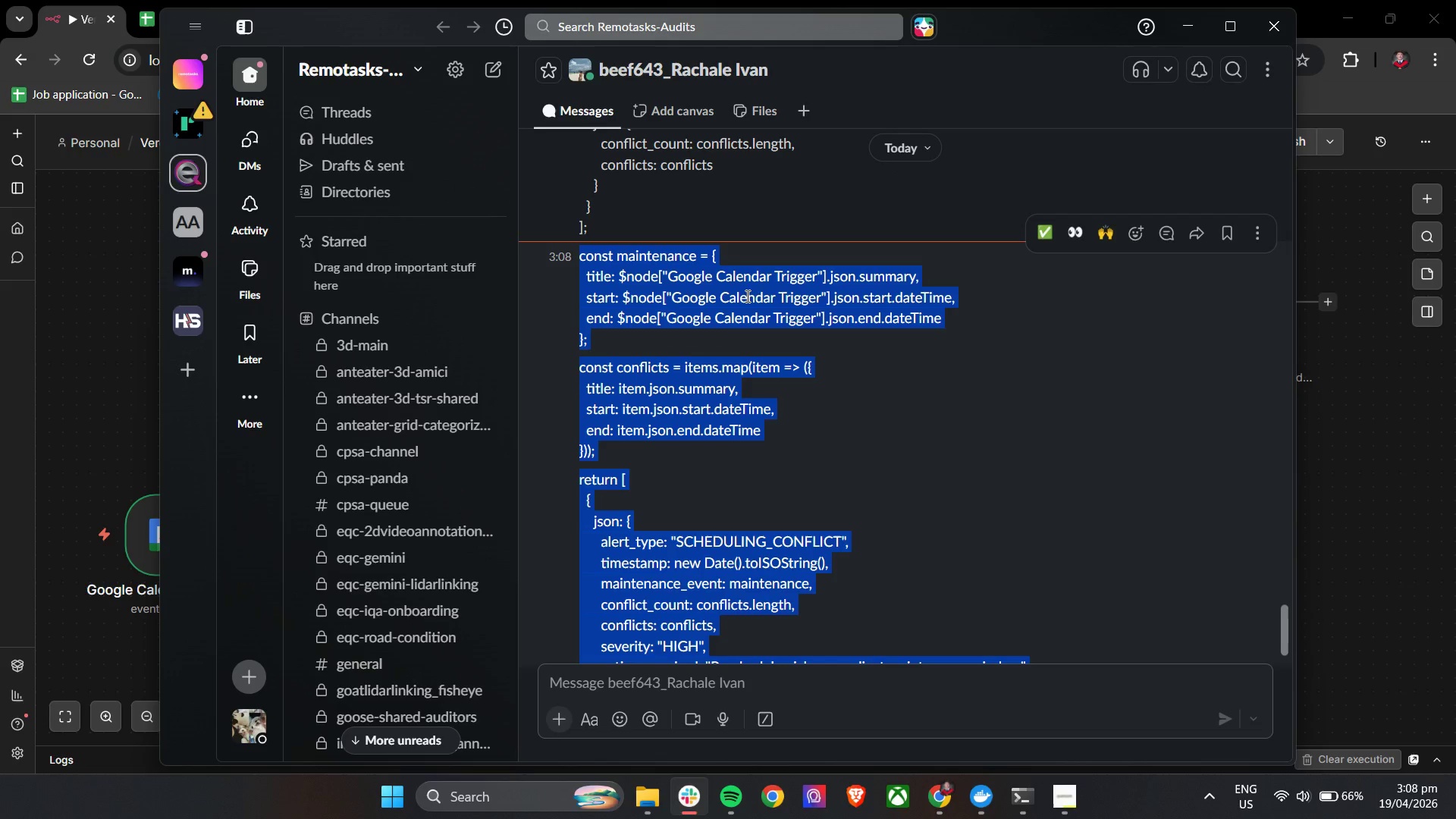 
scroll: coordinate [648, 602], scroll_direction: down, amount: 2.0
 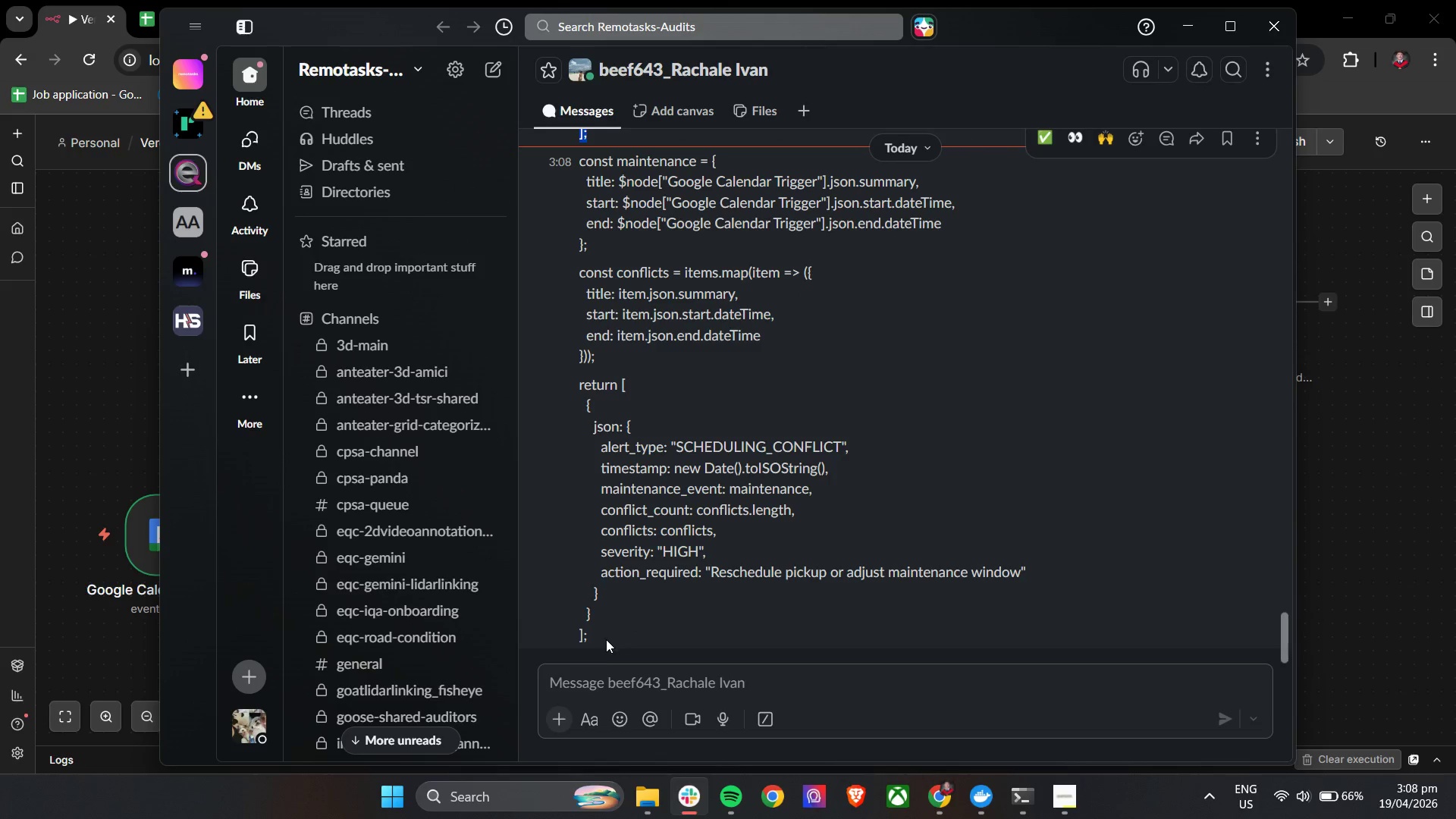 
scroll: coordinate [563, 262], scroll_direction: up, amount: 1.0
 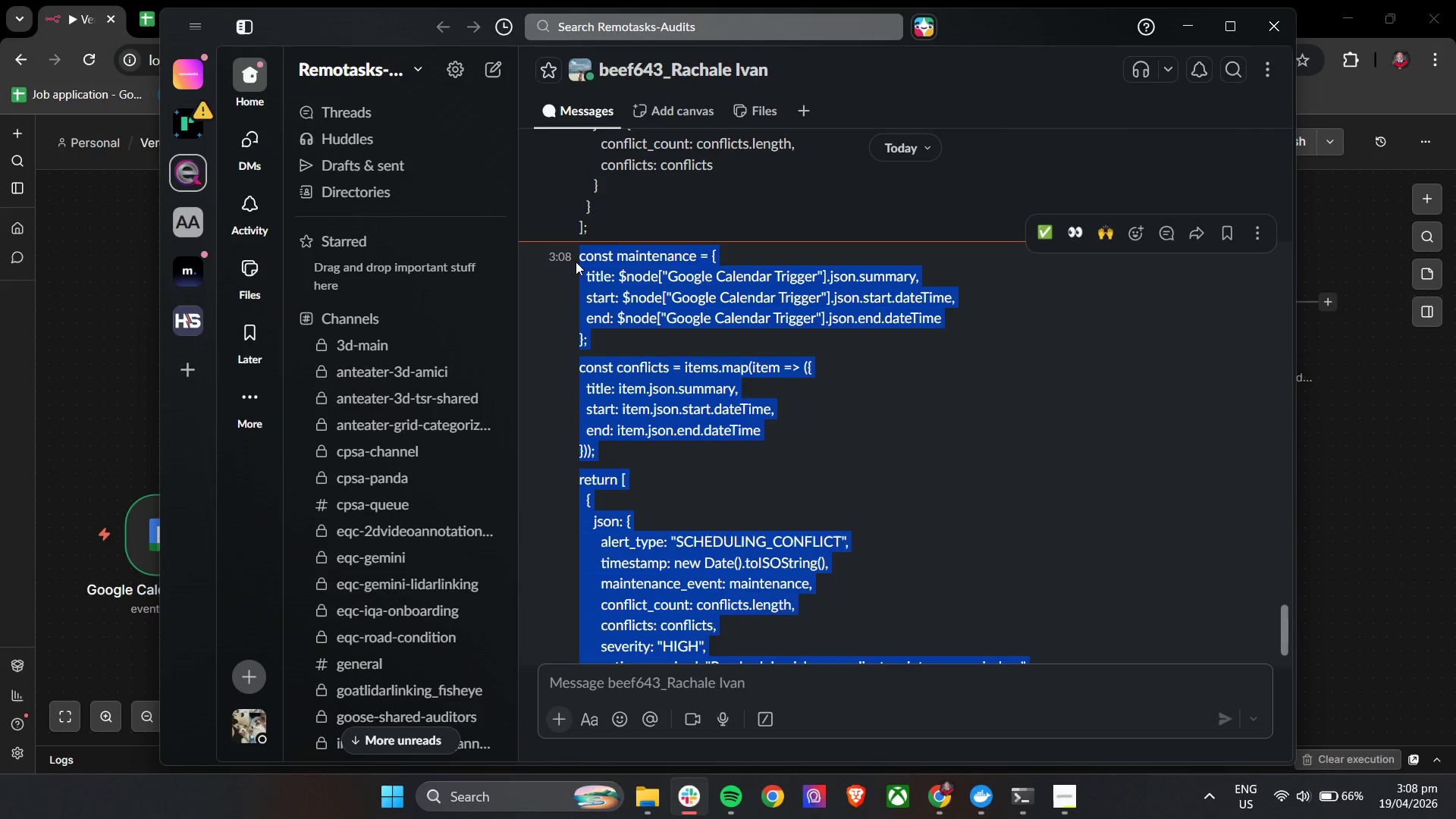 
key(Control+C)
 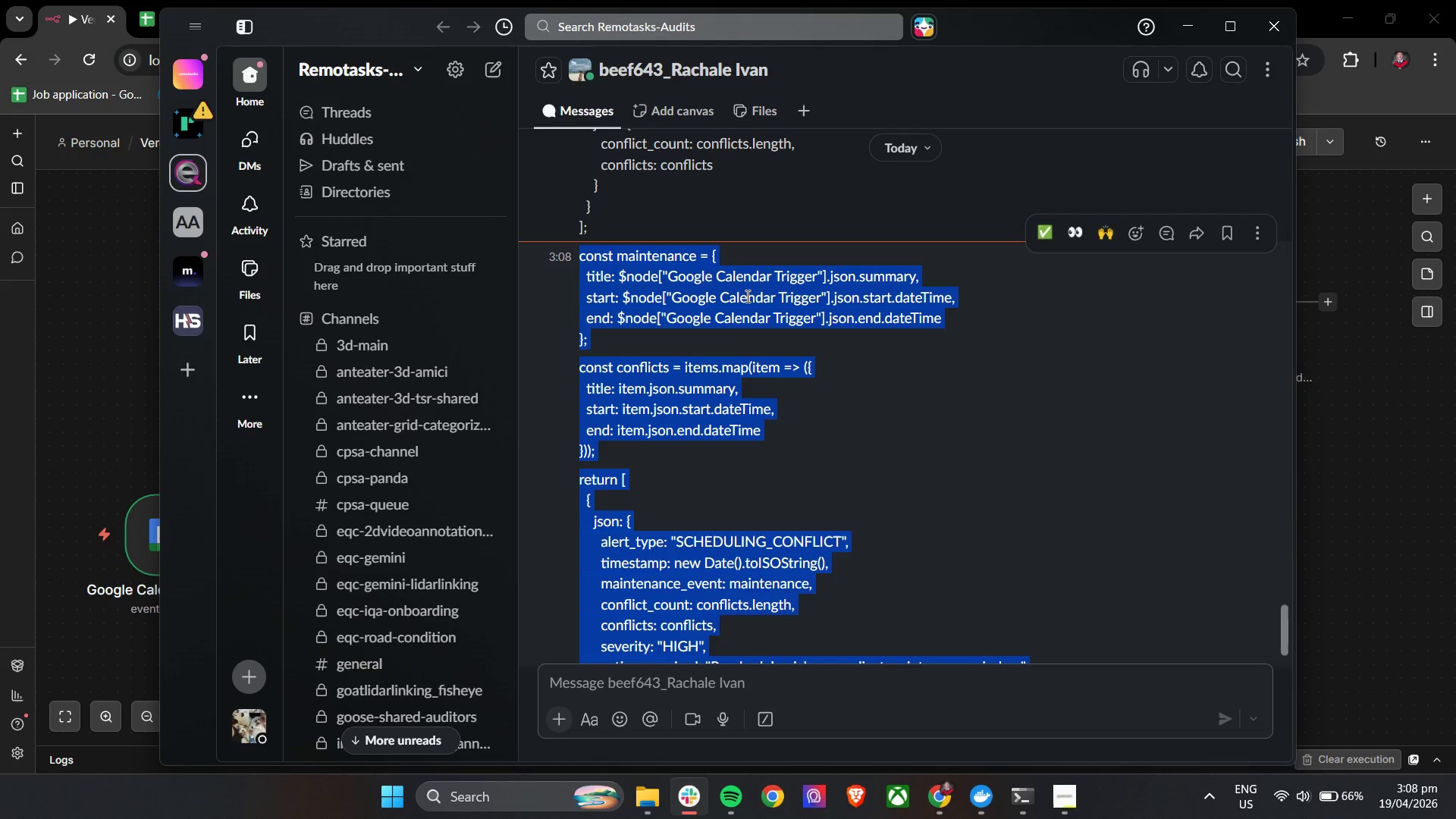 
key(Control+C)
 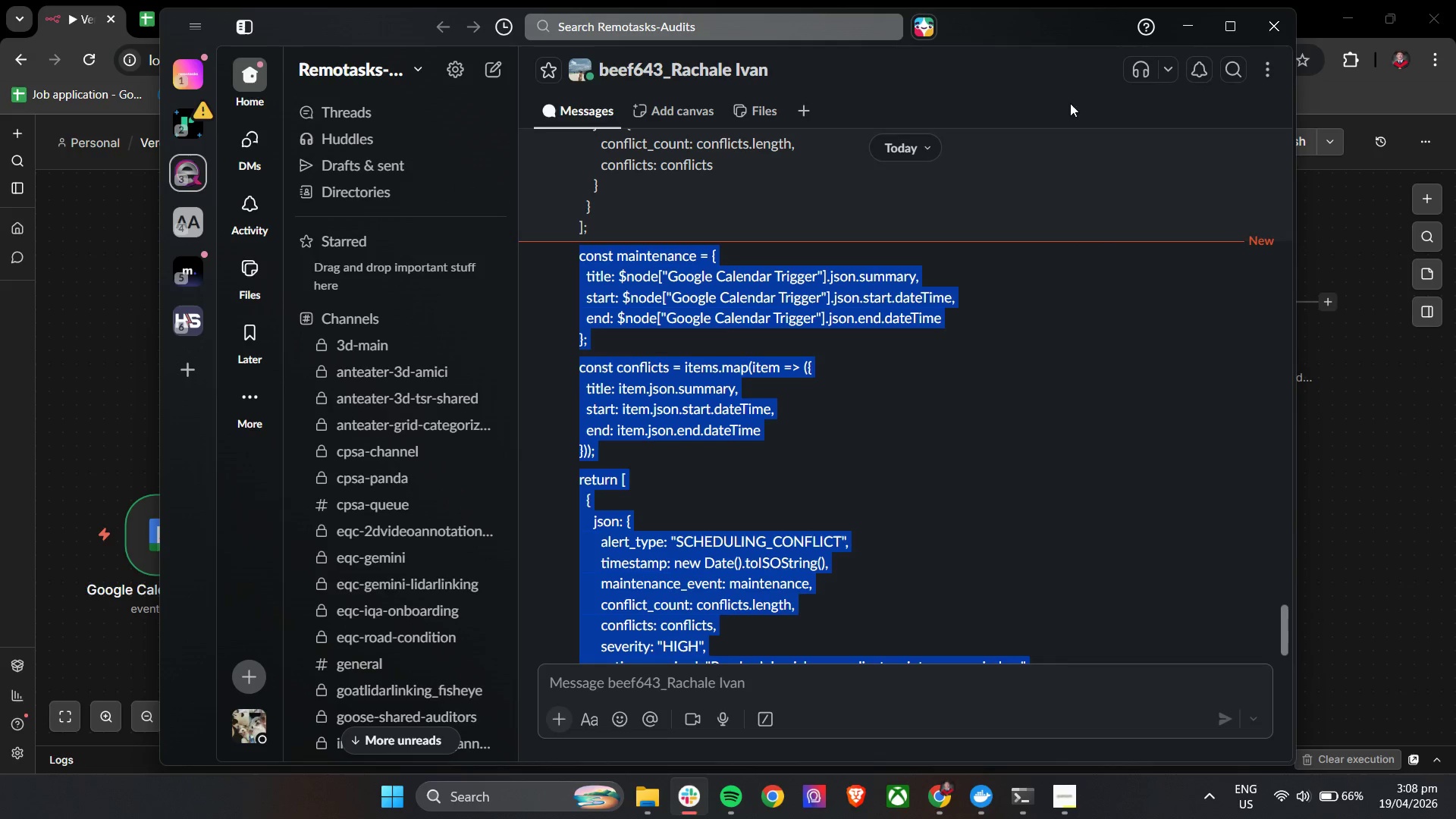 
key(Control+C)
 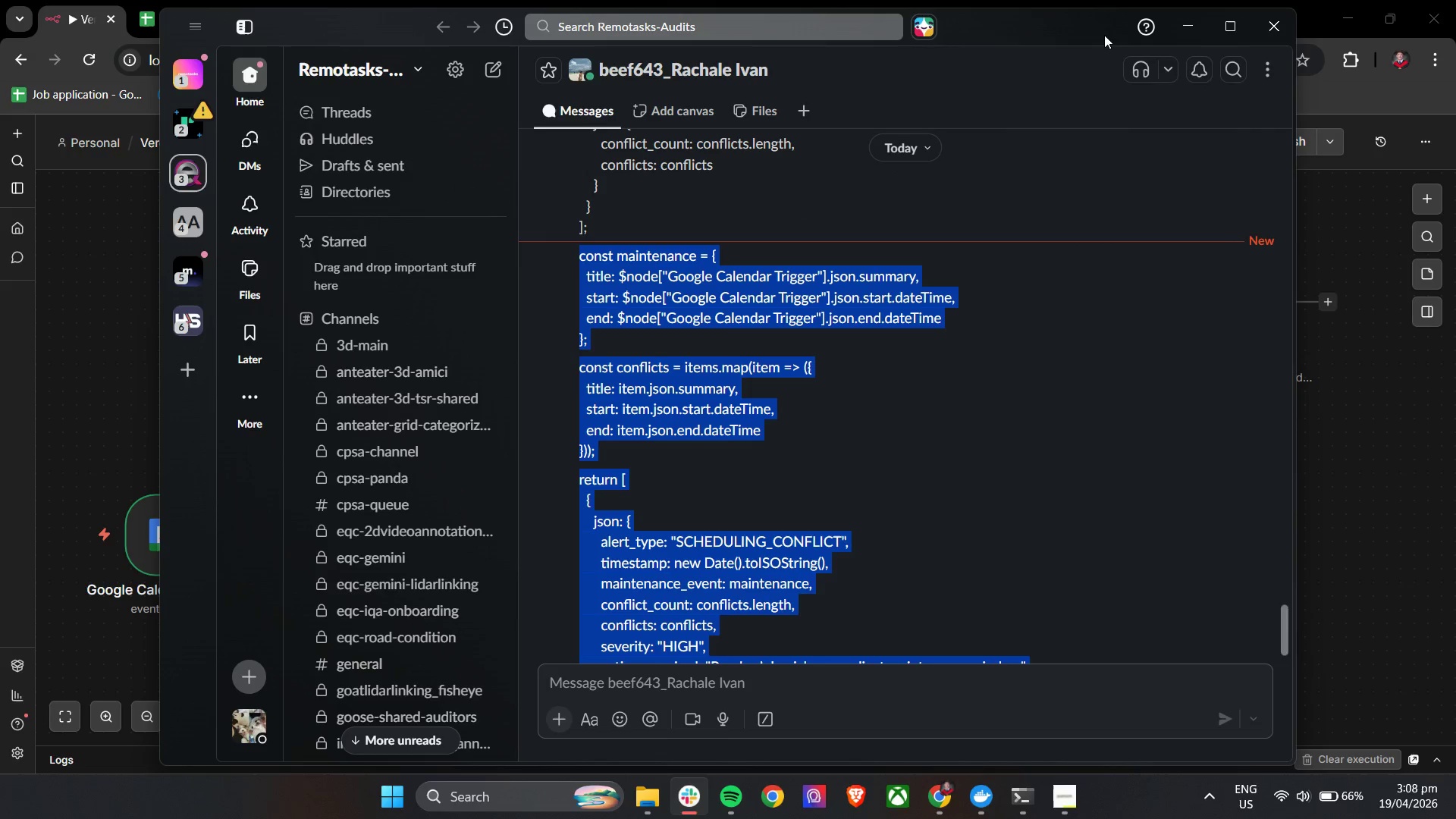 
key(Control+C)
 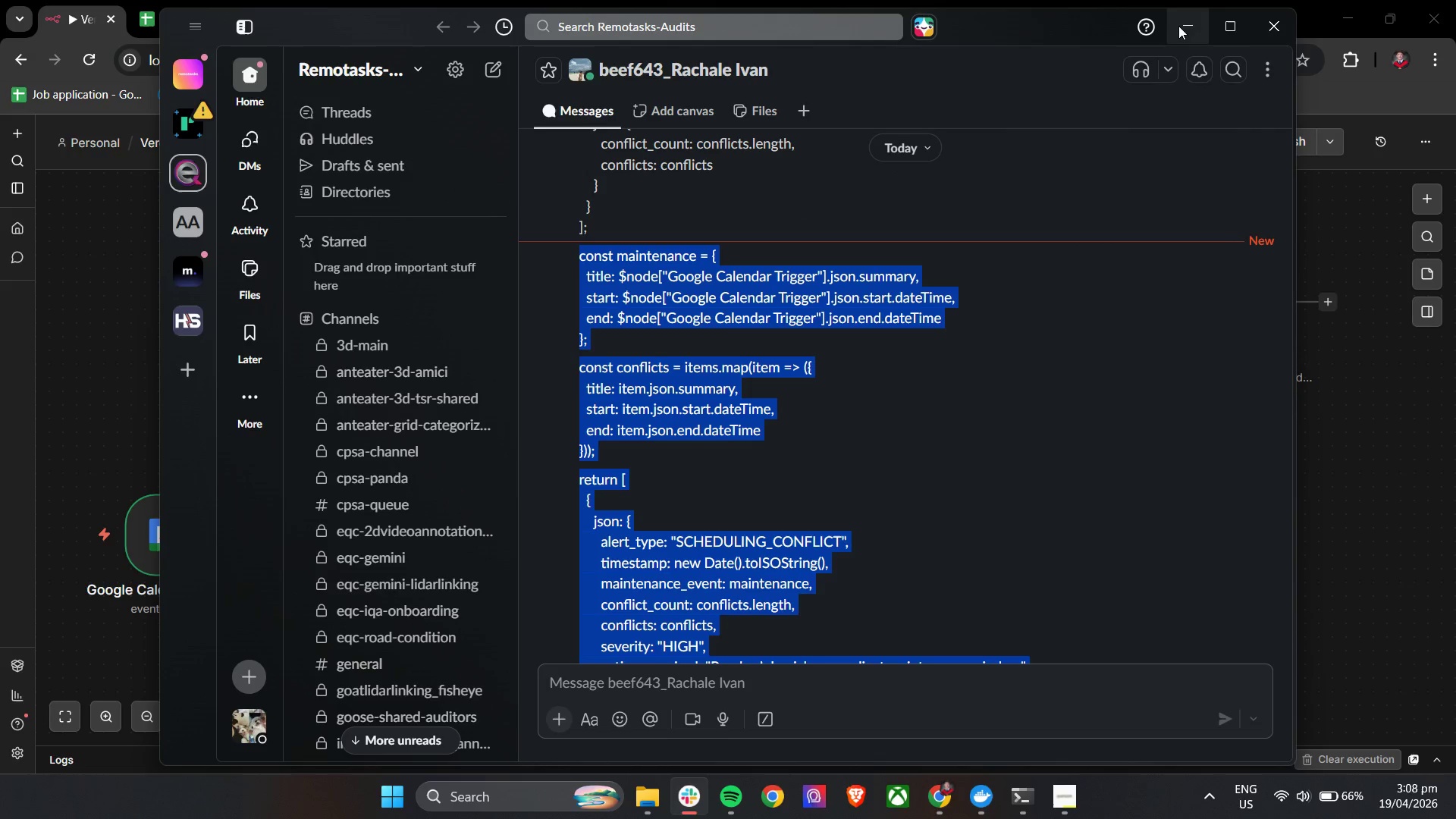 
left_click([1184, 24])
 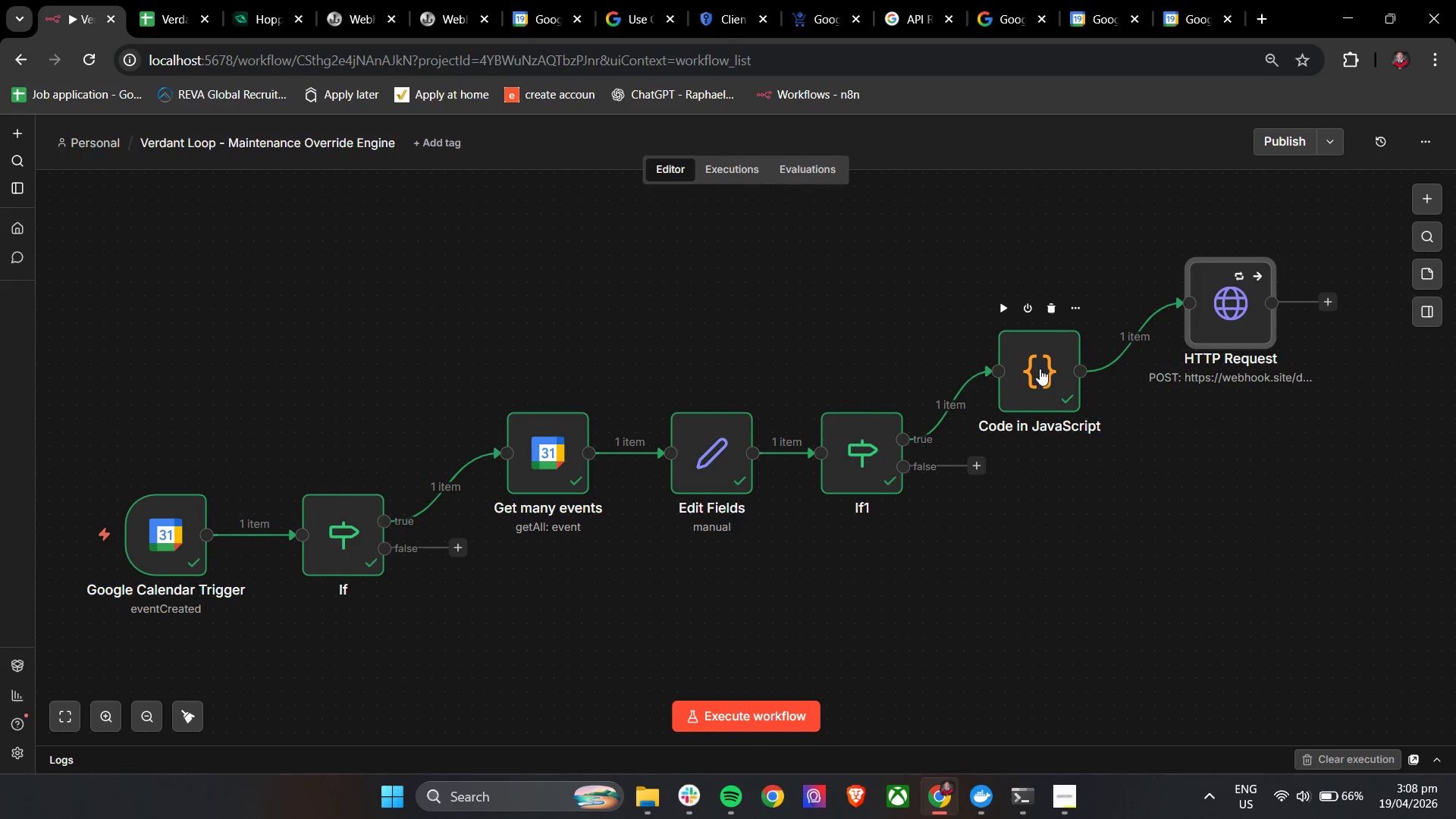 
double_click([1040, 372])
 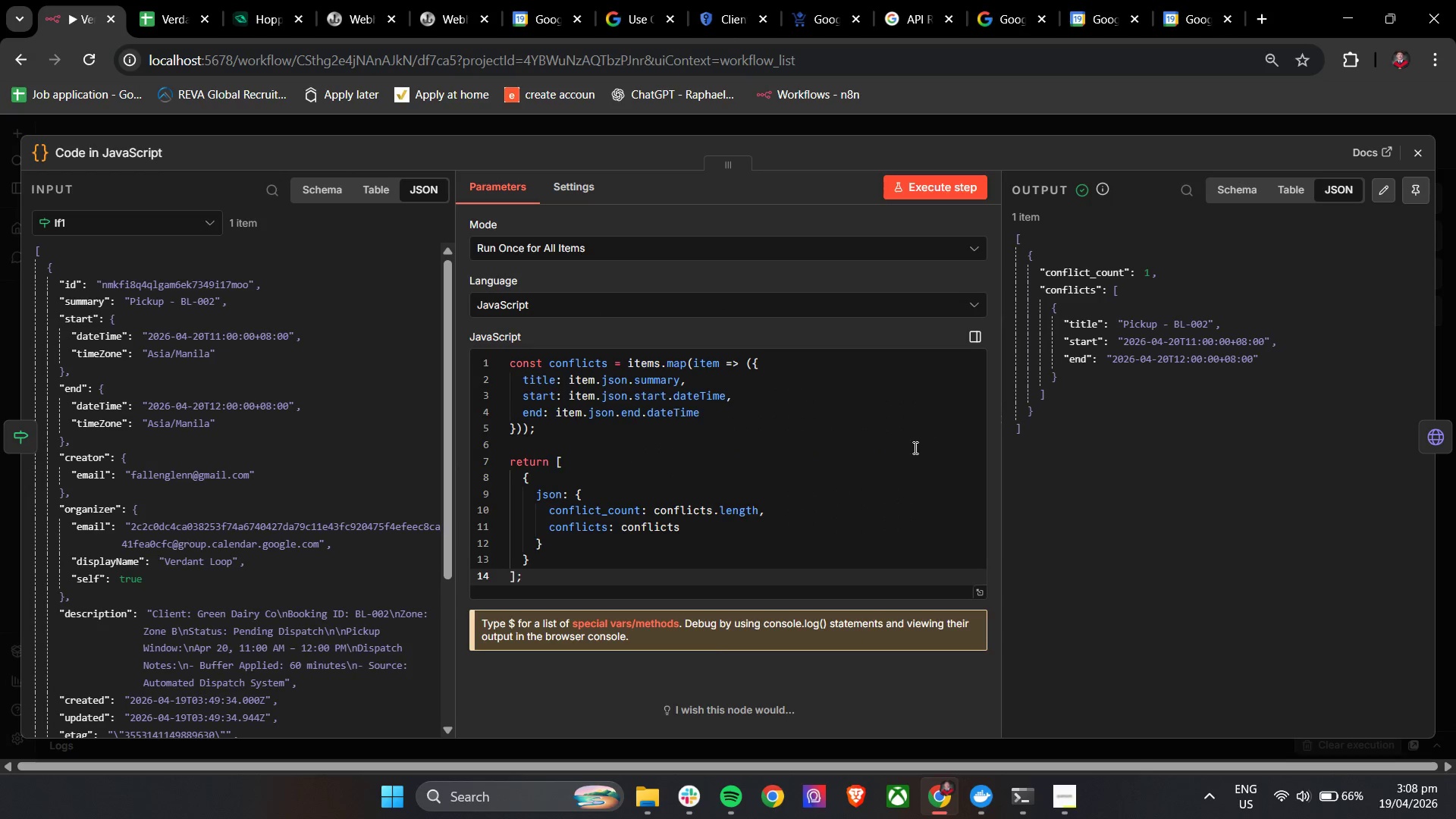 
left_click([730, 519])
 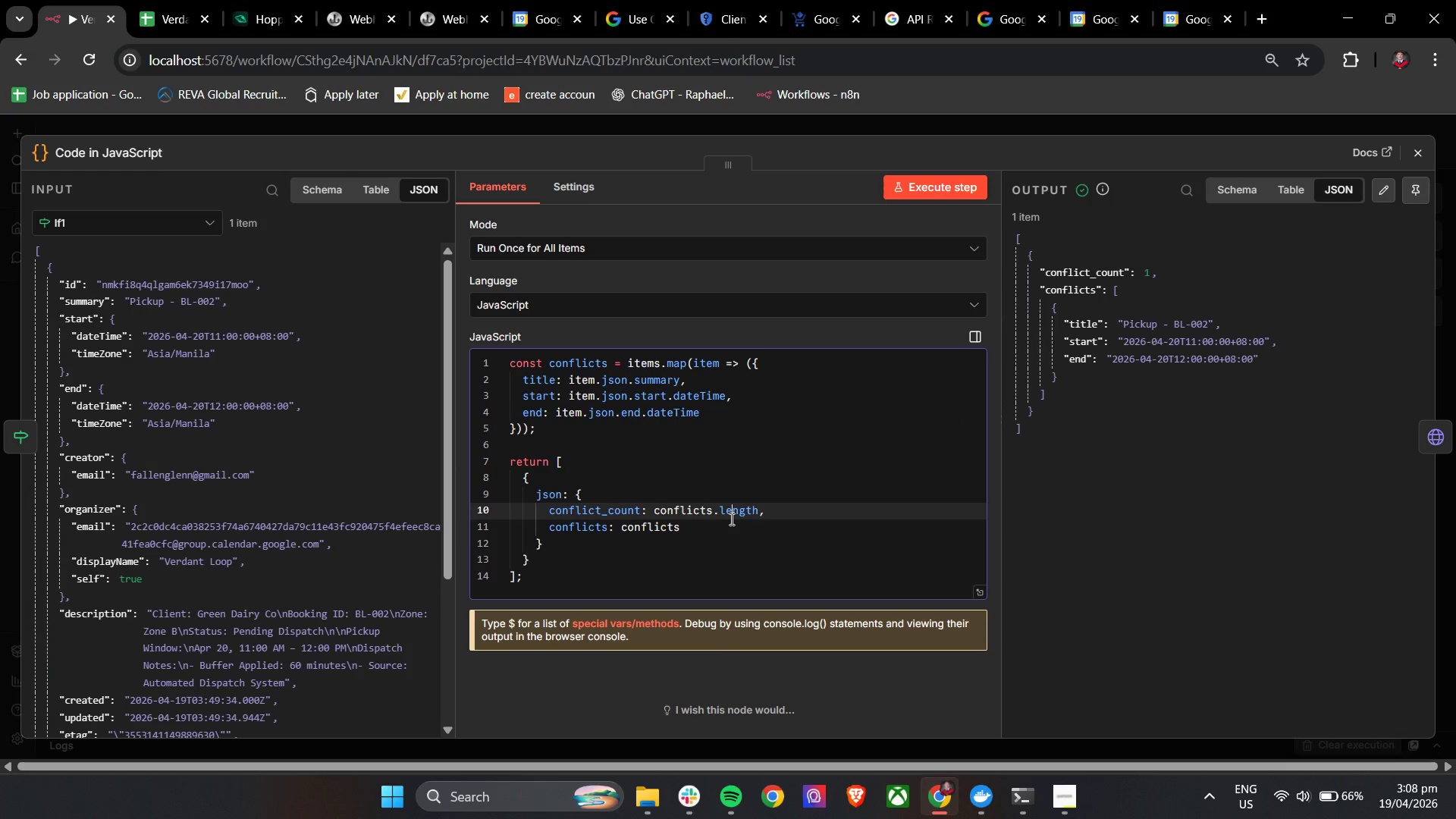 
key(Control+A)
 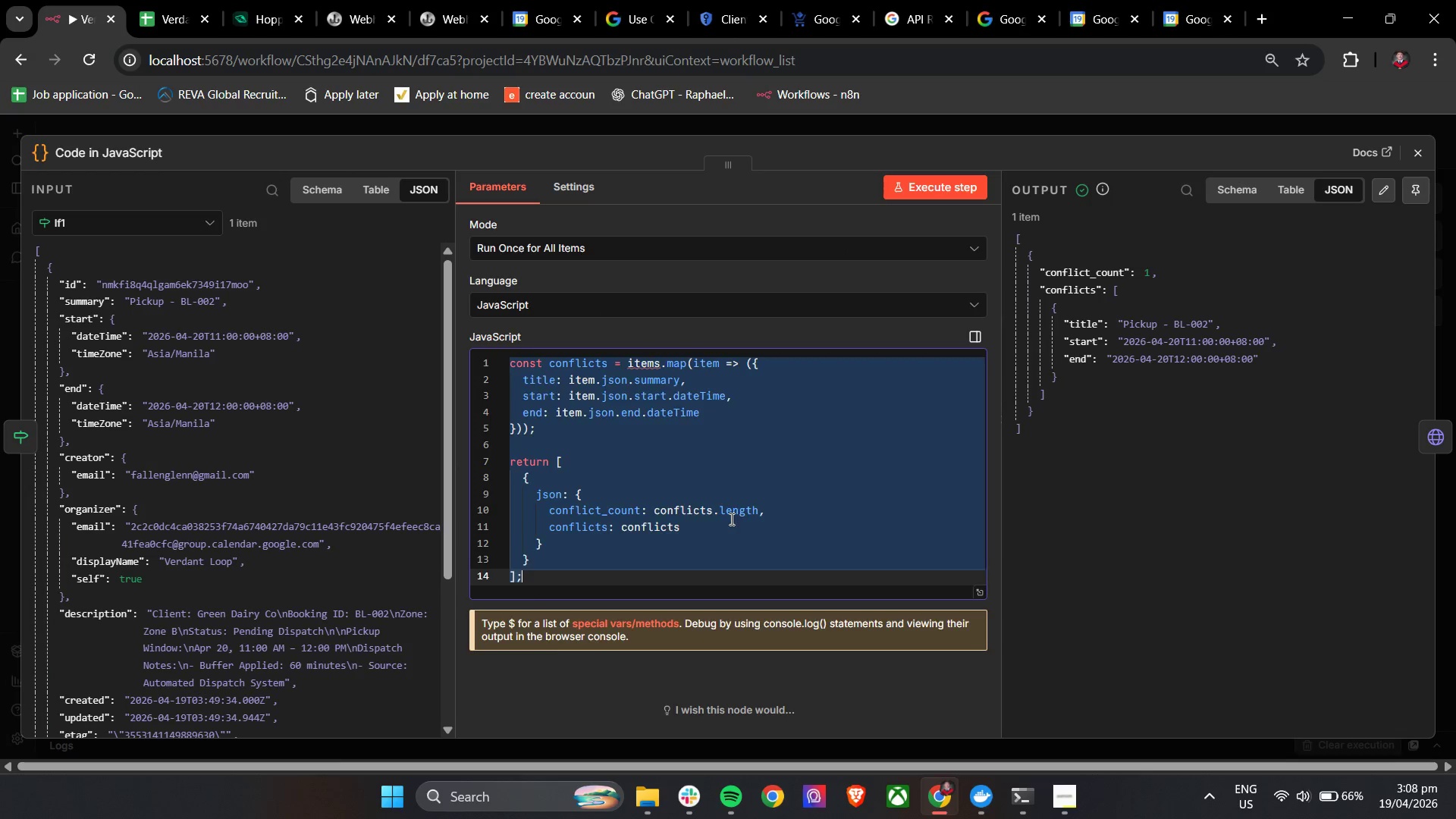 
key(Control+V)
 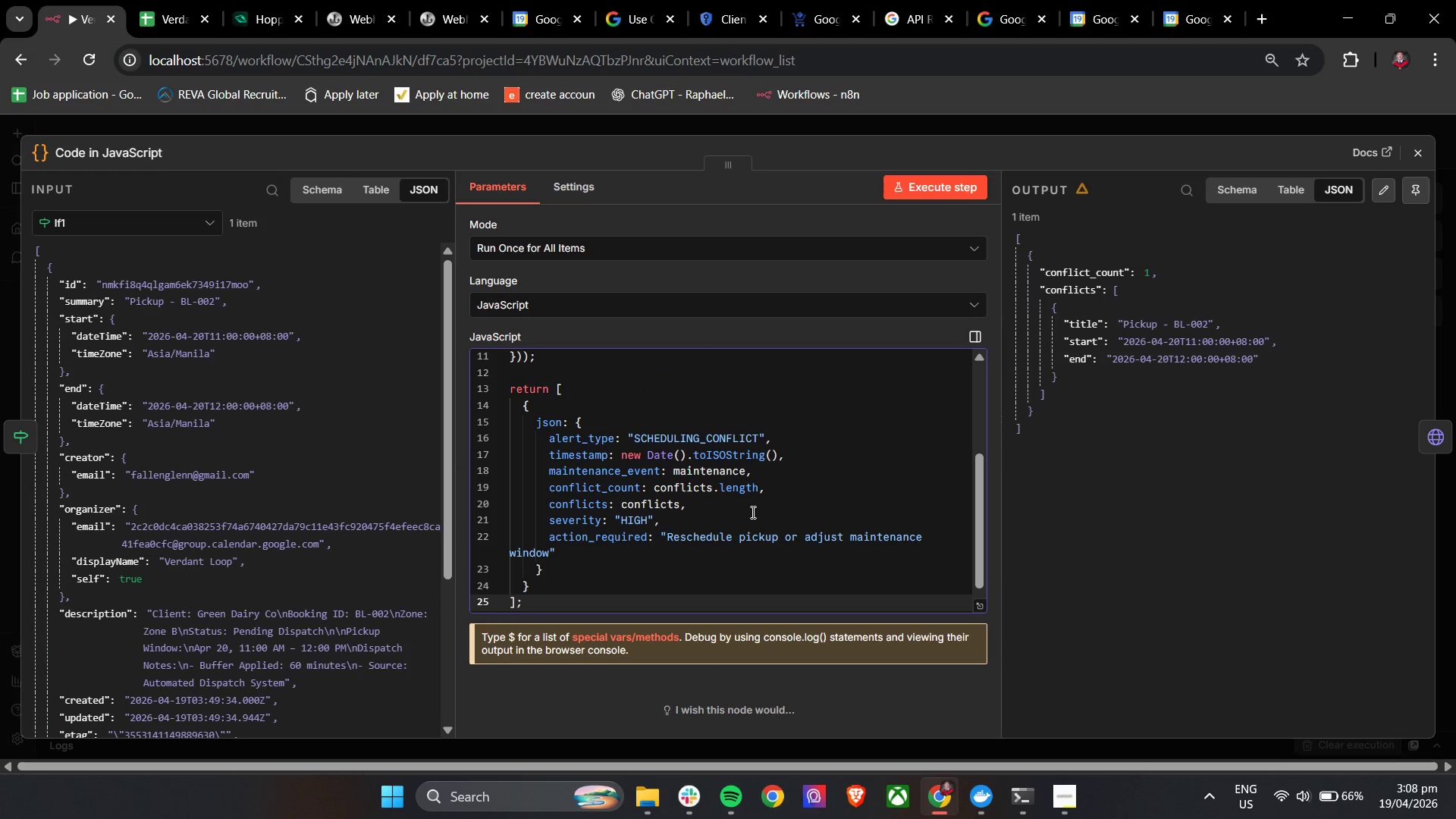 
scroll: coordinate [752, 516], scroll_direction: down, amount: 5.0
 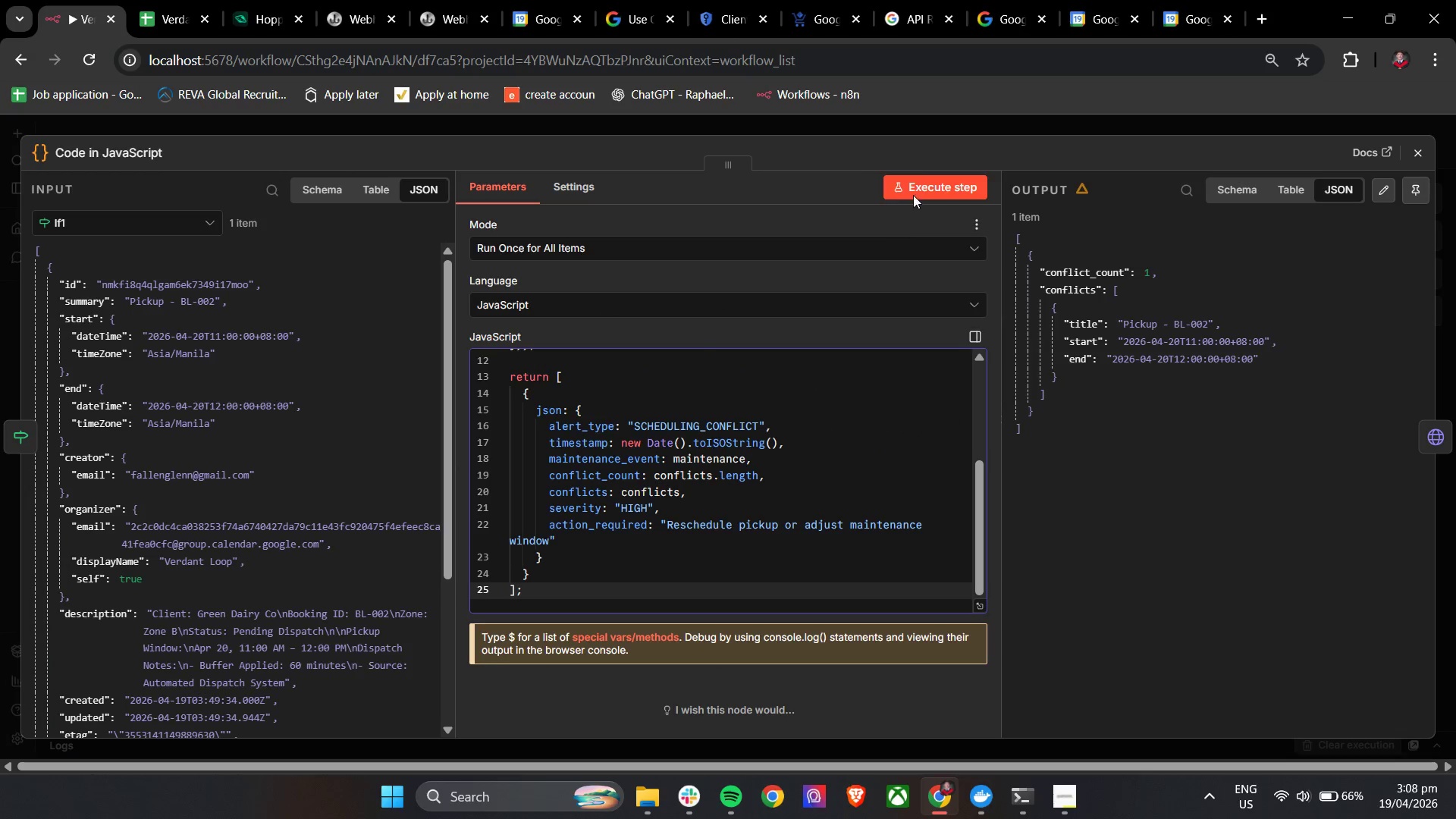 
left_click([922, 179])
 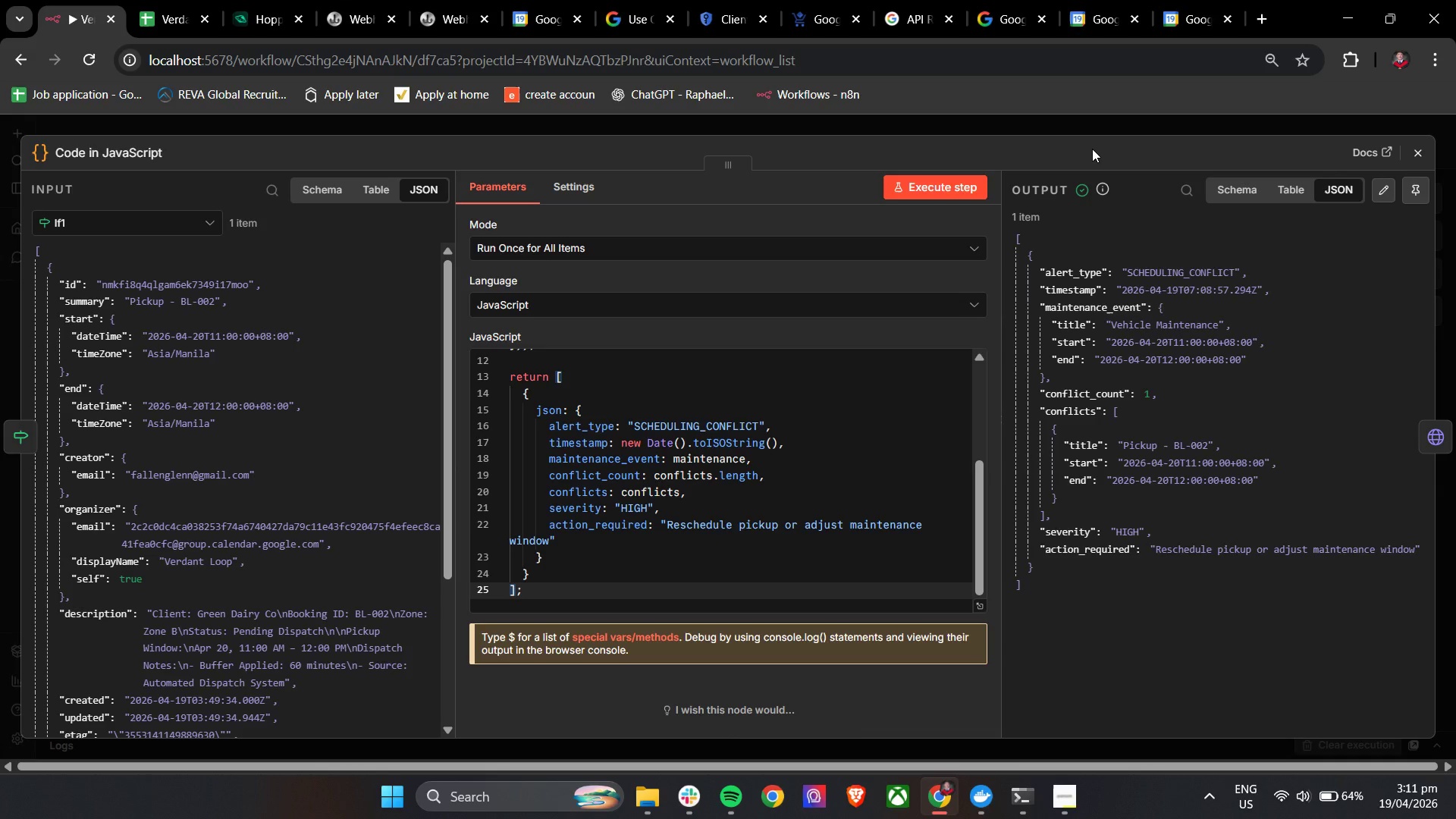 
wait(129.8)
 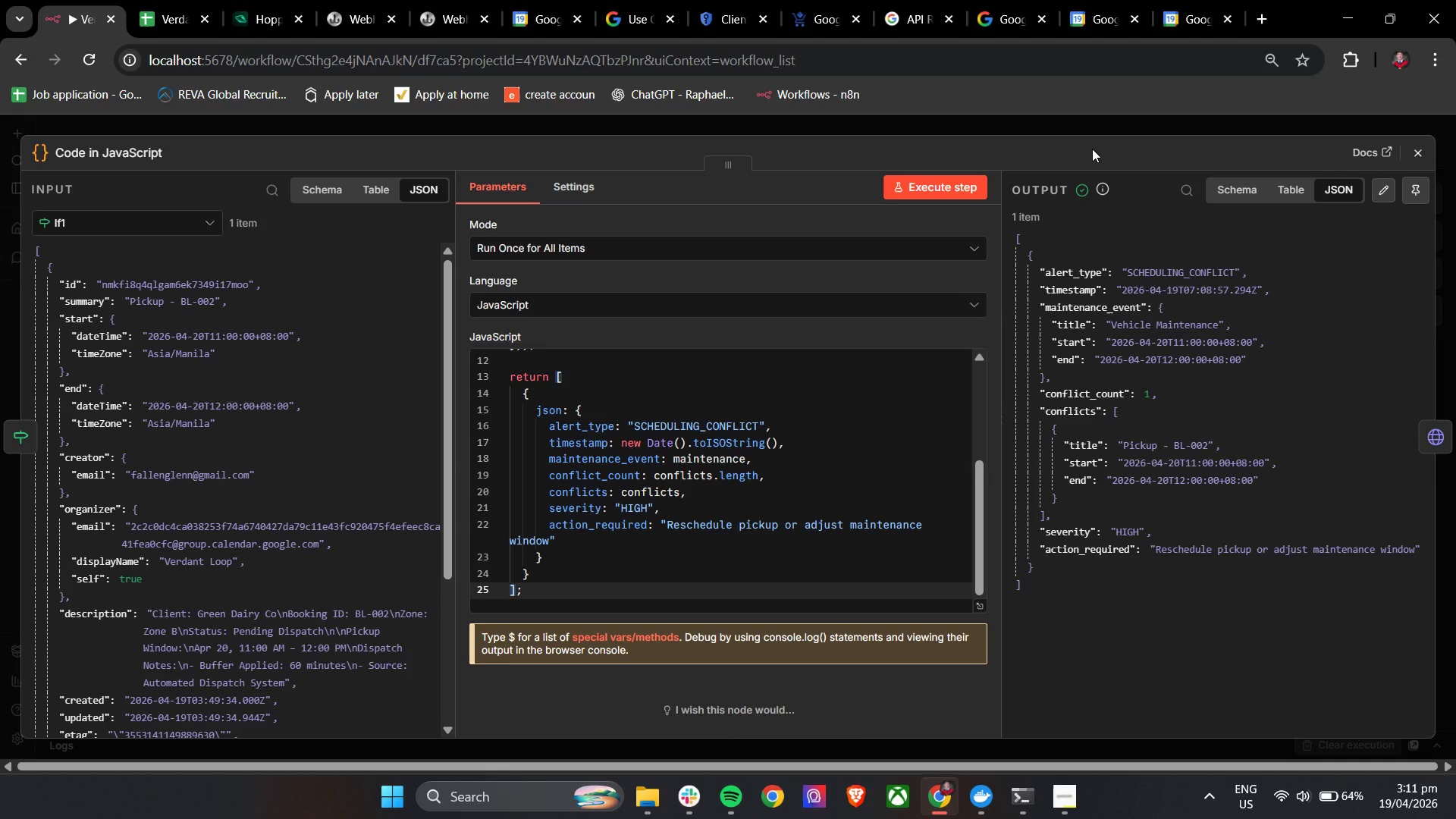 
scroll: coordinate [574, 493], scroll_direction: up, amount: 8.0
 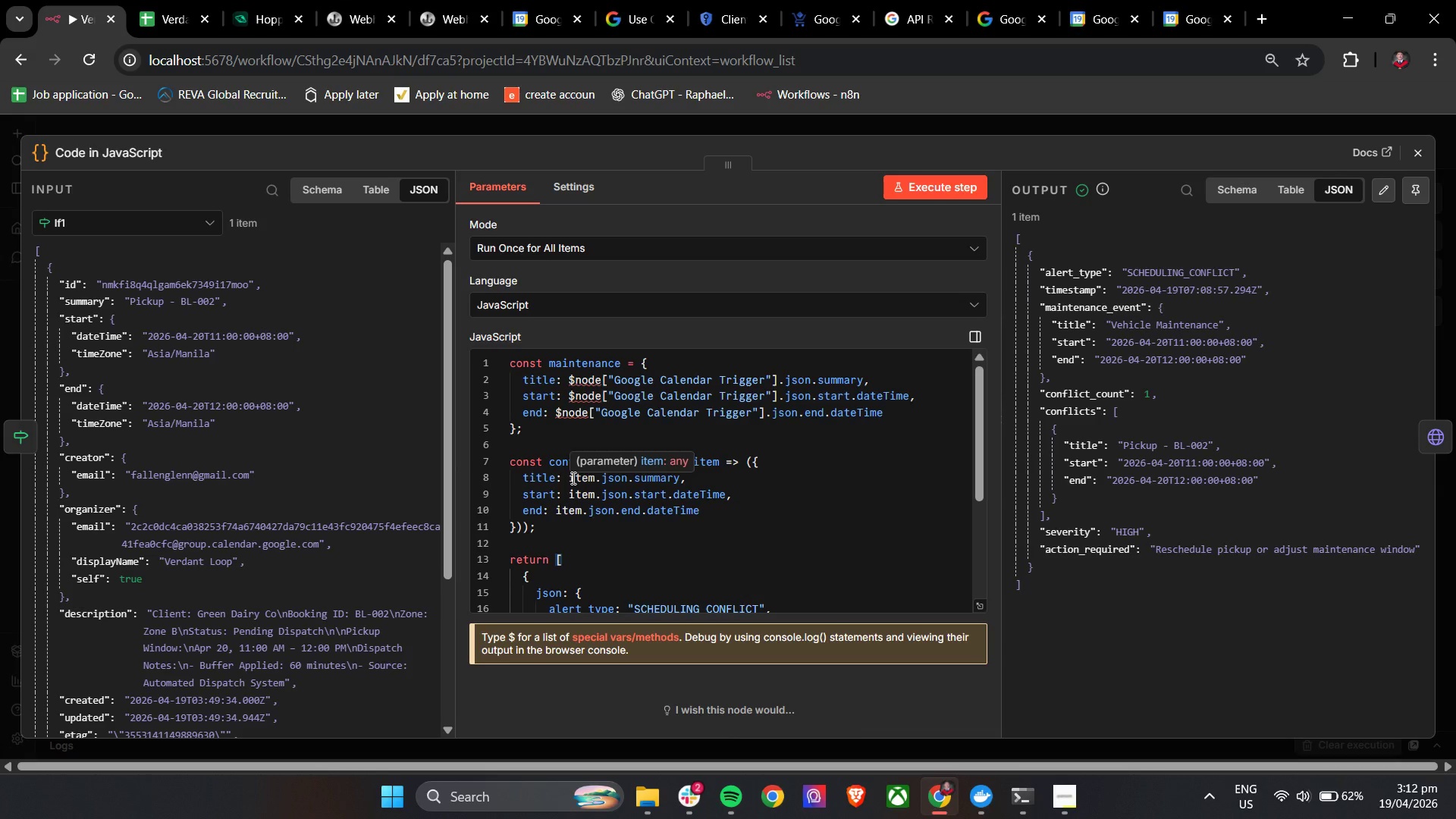 
wait(86.31)
 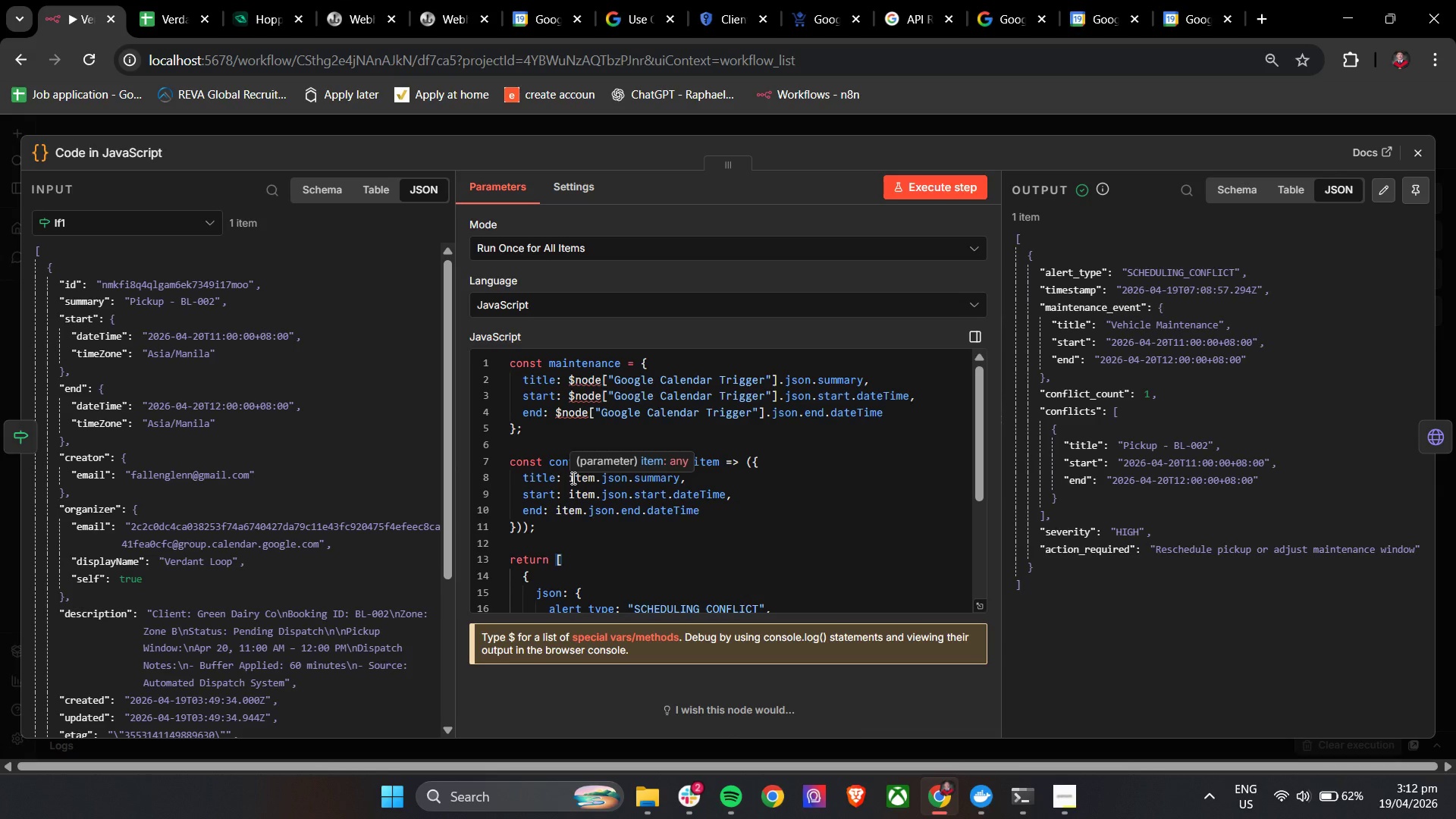 
left_click([691, 796])
 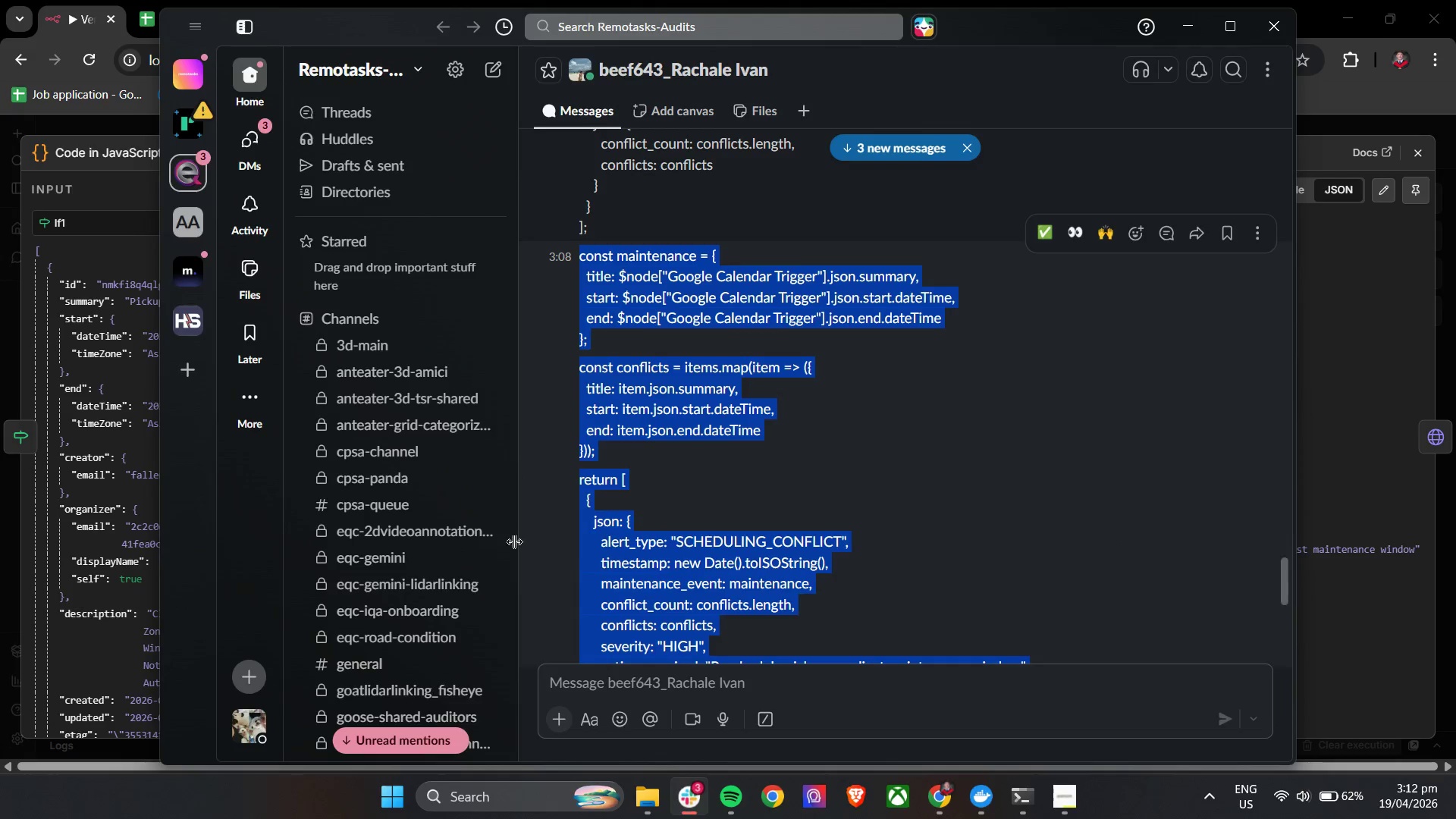 
scroll: coordinate [635, 519], scroll_direction: down, amount: 13.0
 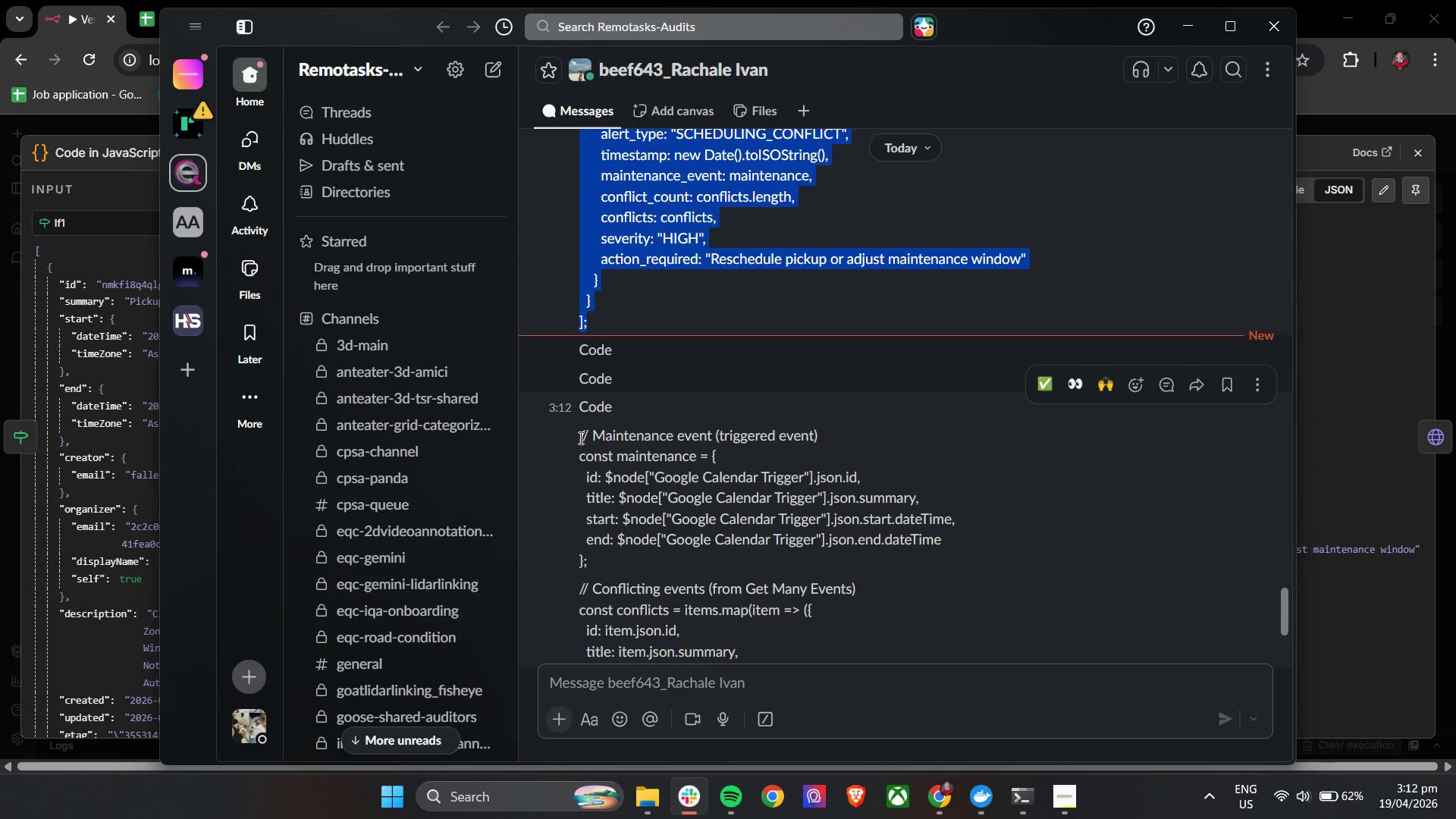 
left_click_drag(start_coordinate=[577, 435], to_coordinate=[799, 635])
 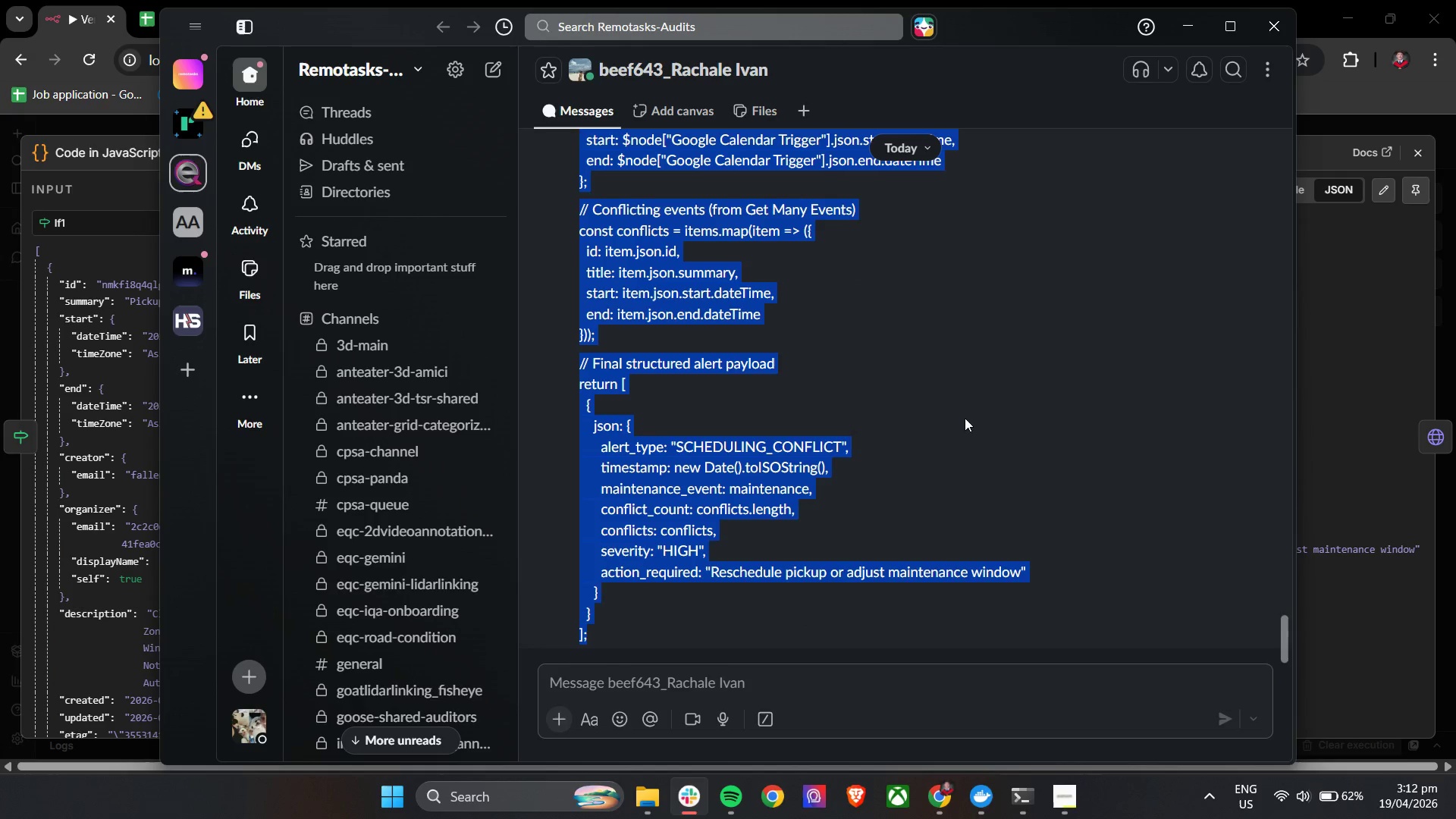 
scroll: coordinate [819, 570], scroll_direction: down, amount: 8.0
 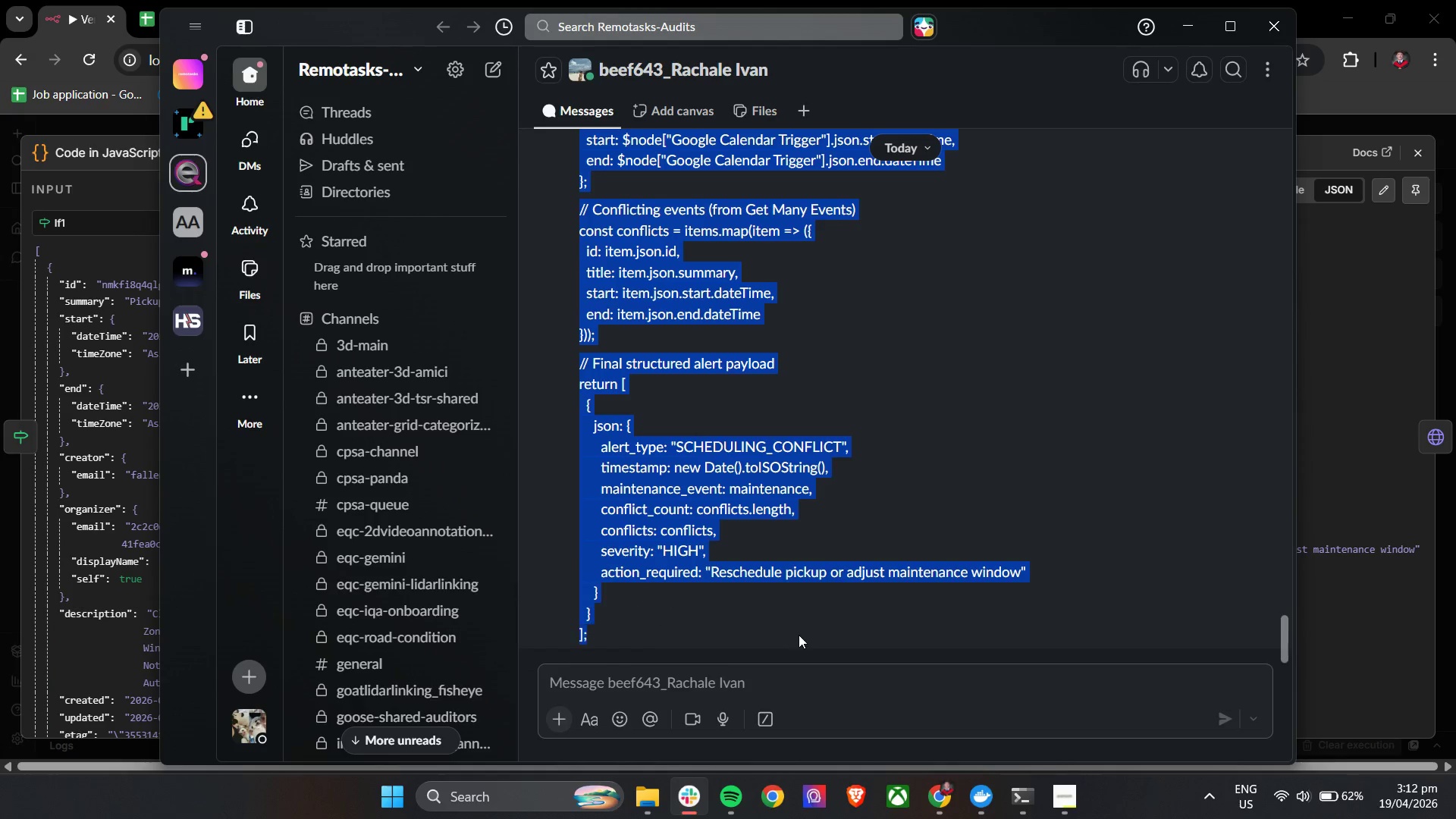 
key(Control+C)
 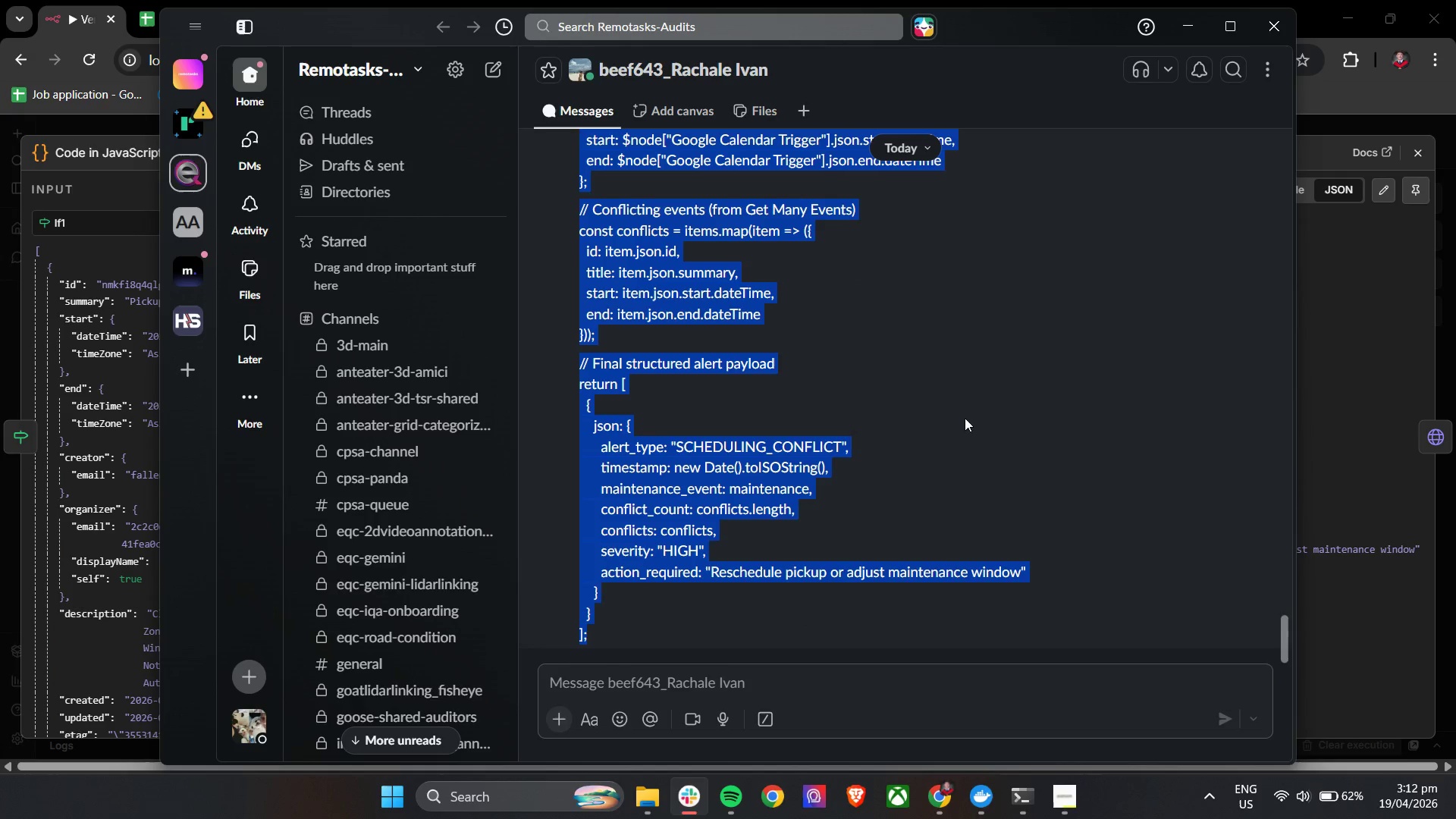 
key(Control+C)
 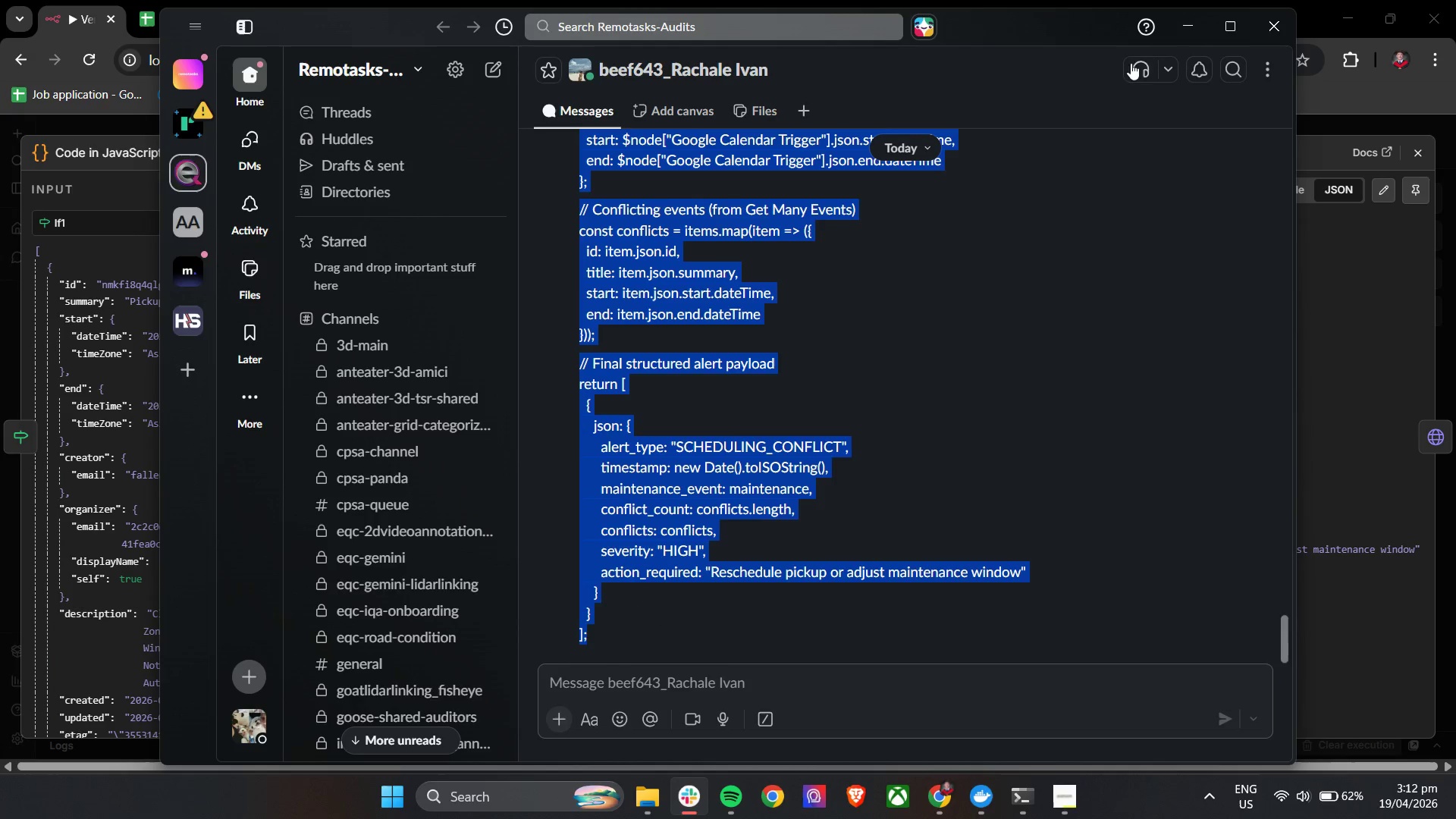 
key(Control+C)
 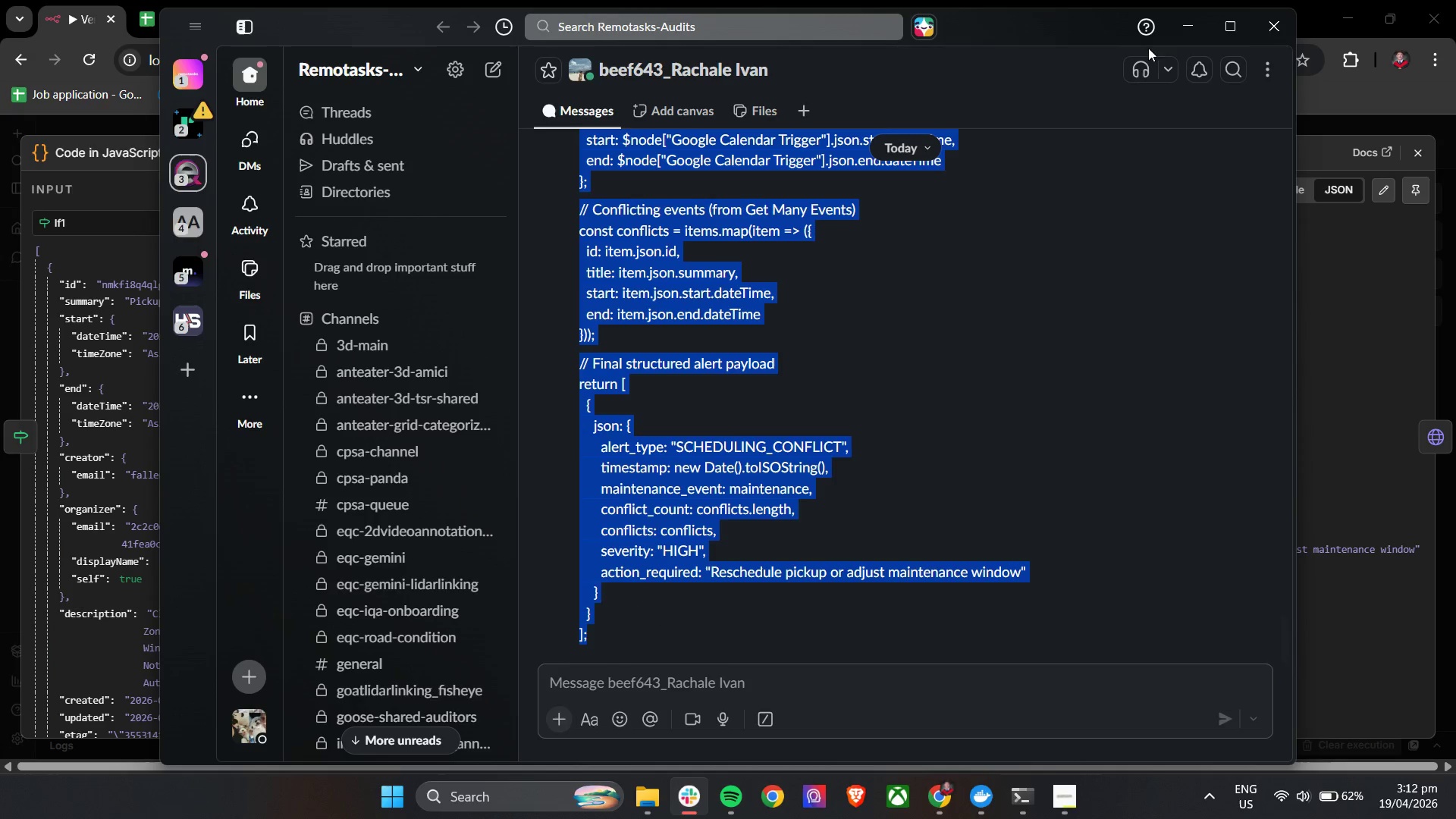 
key(Control+C)
 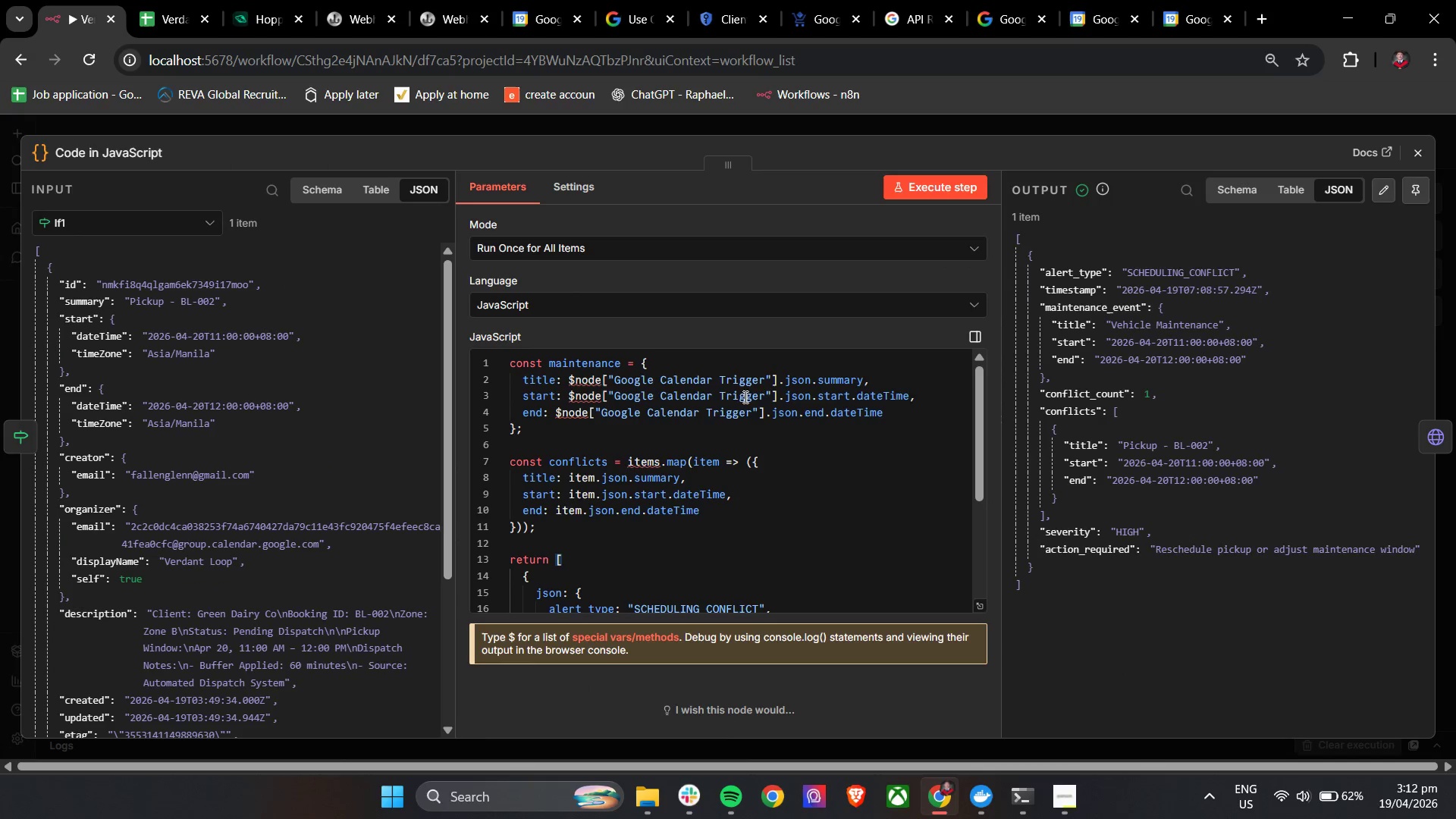 
left_click([668, 488])
 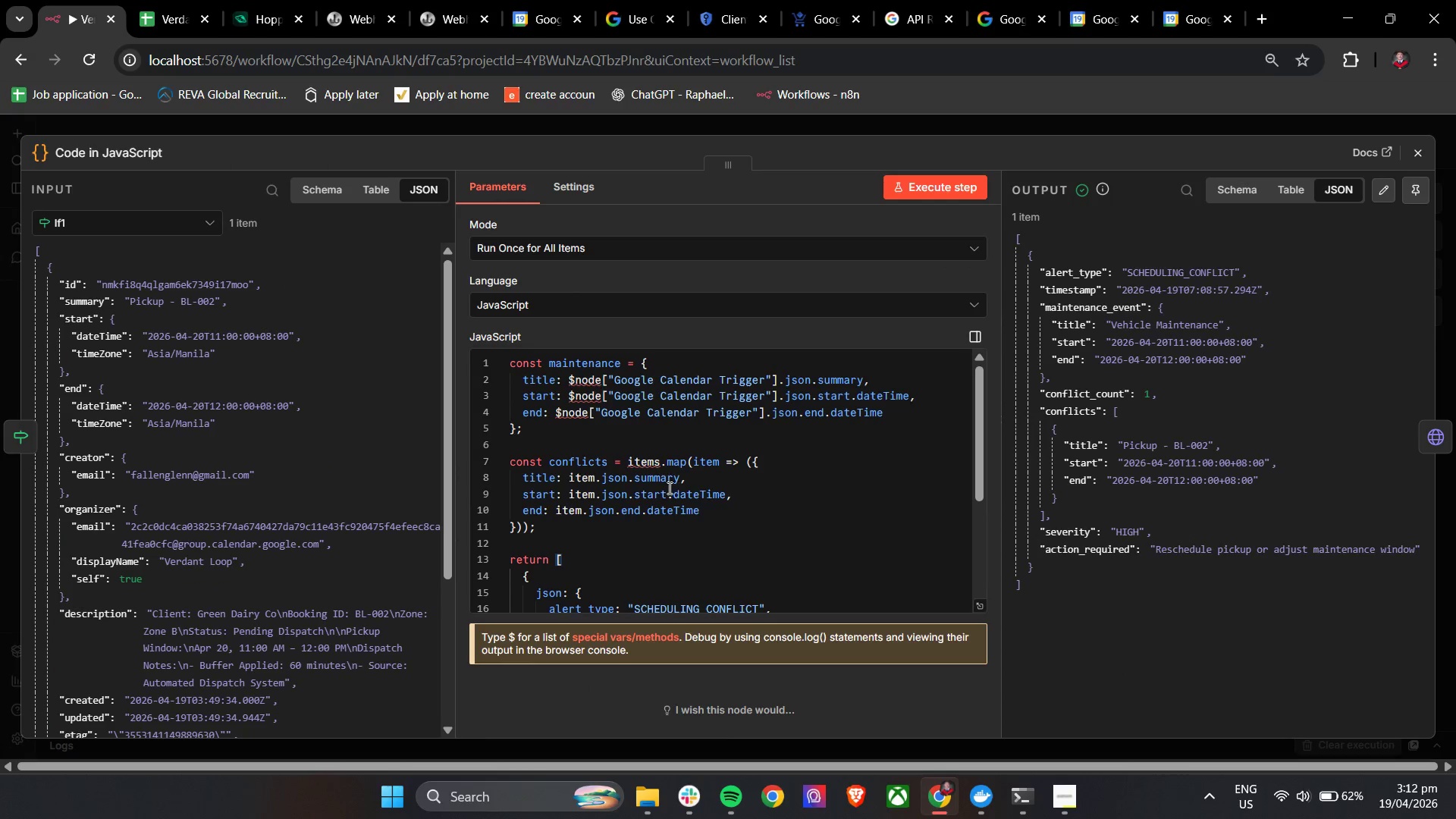 
key(Control+A)
 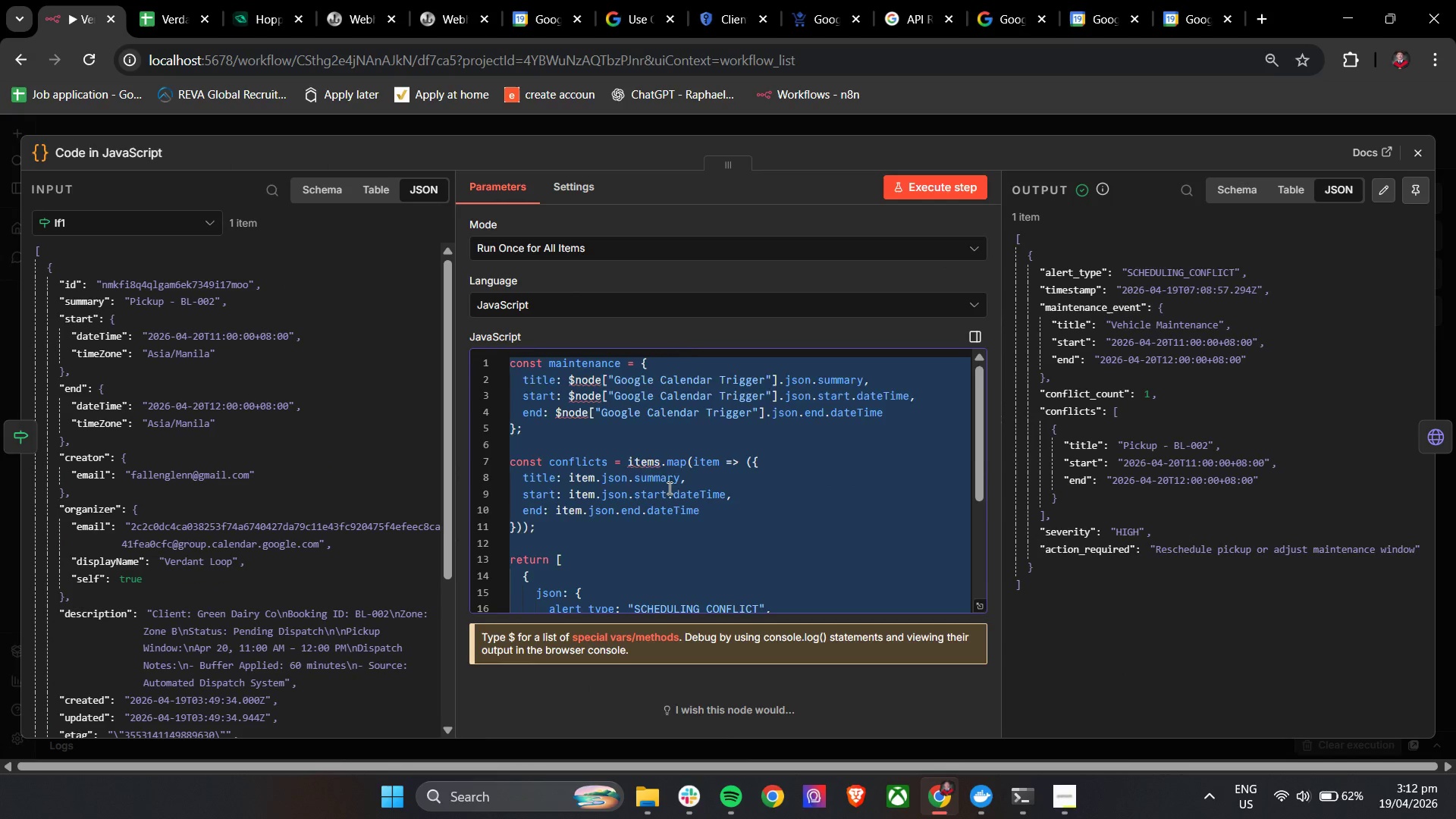 
key(Control+V)
 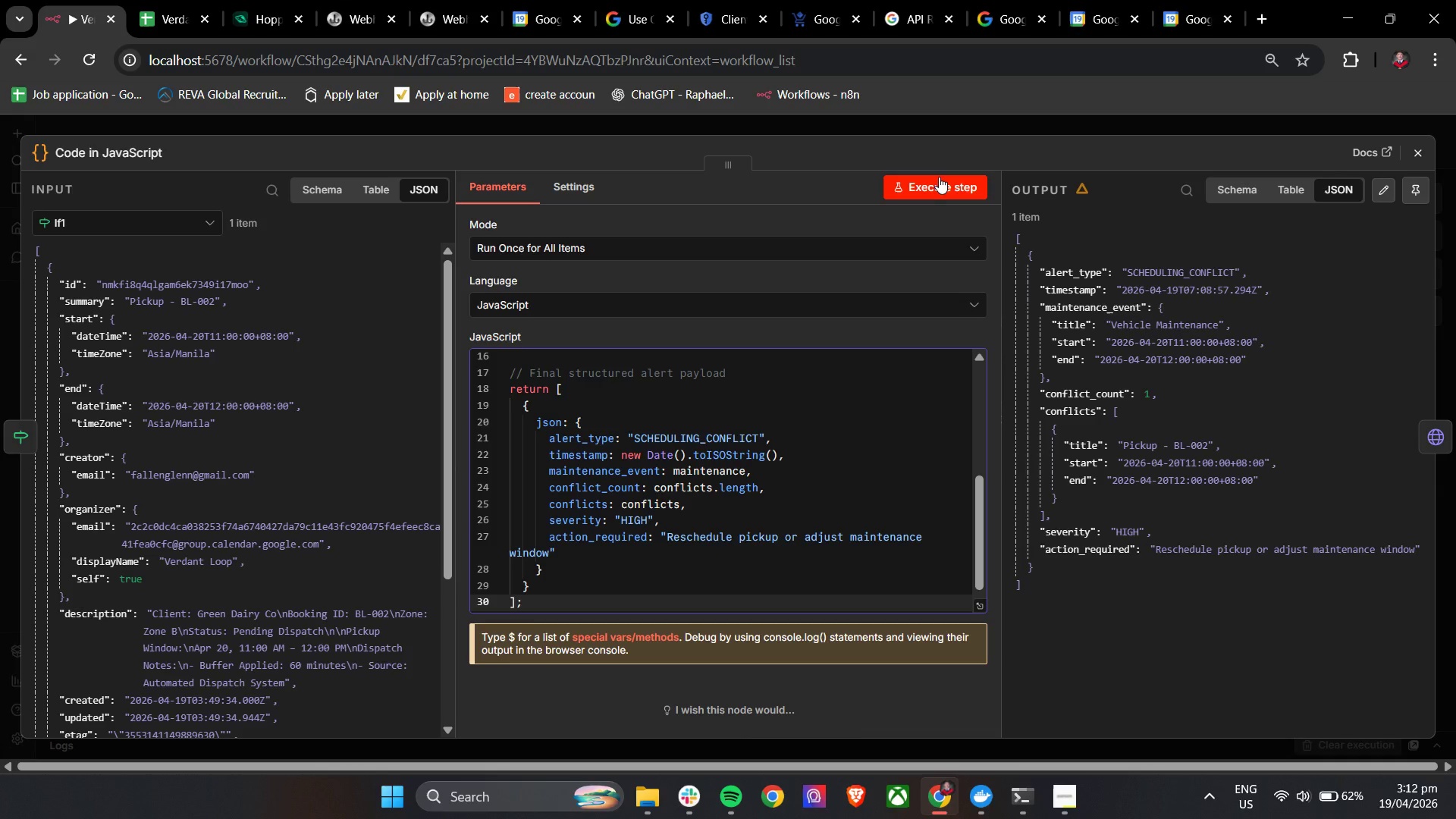 
left_click([932, 186])
 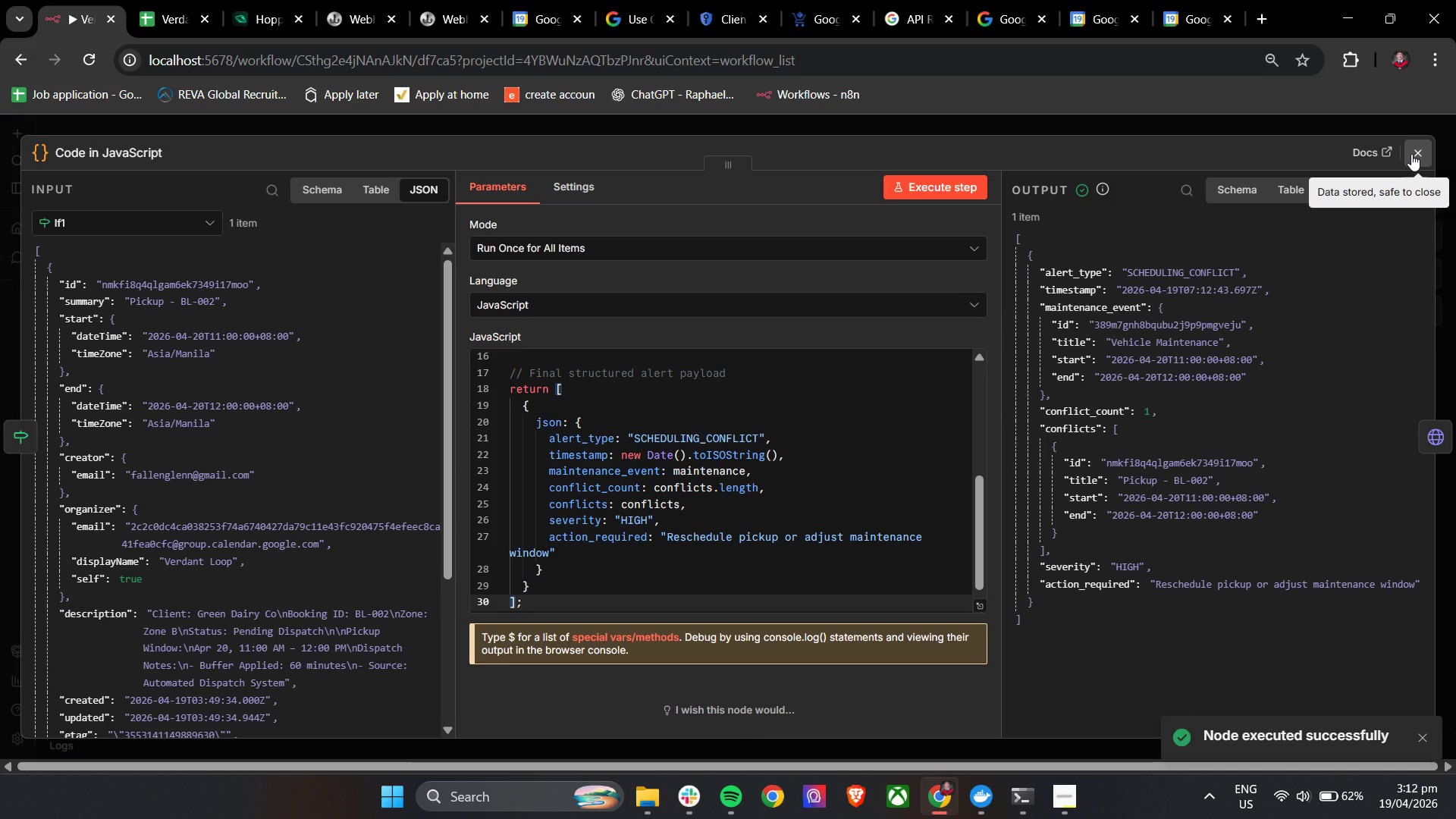 
left_click([1411, 154])
 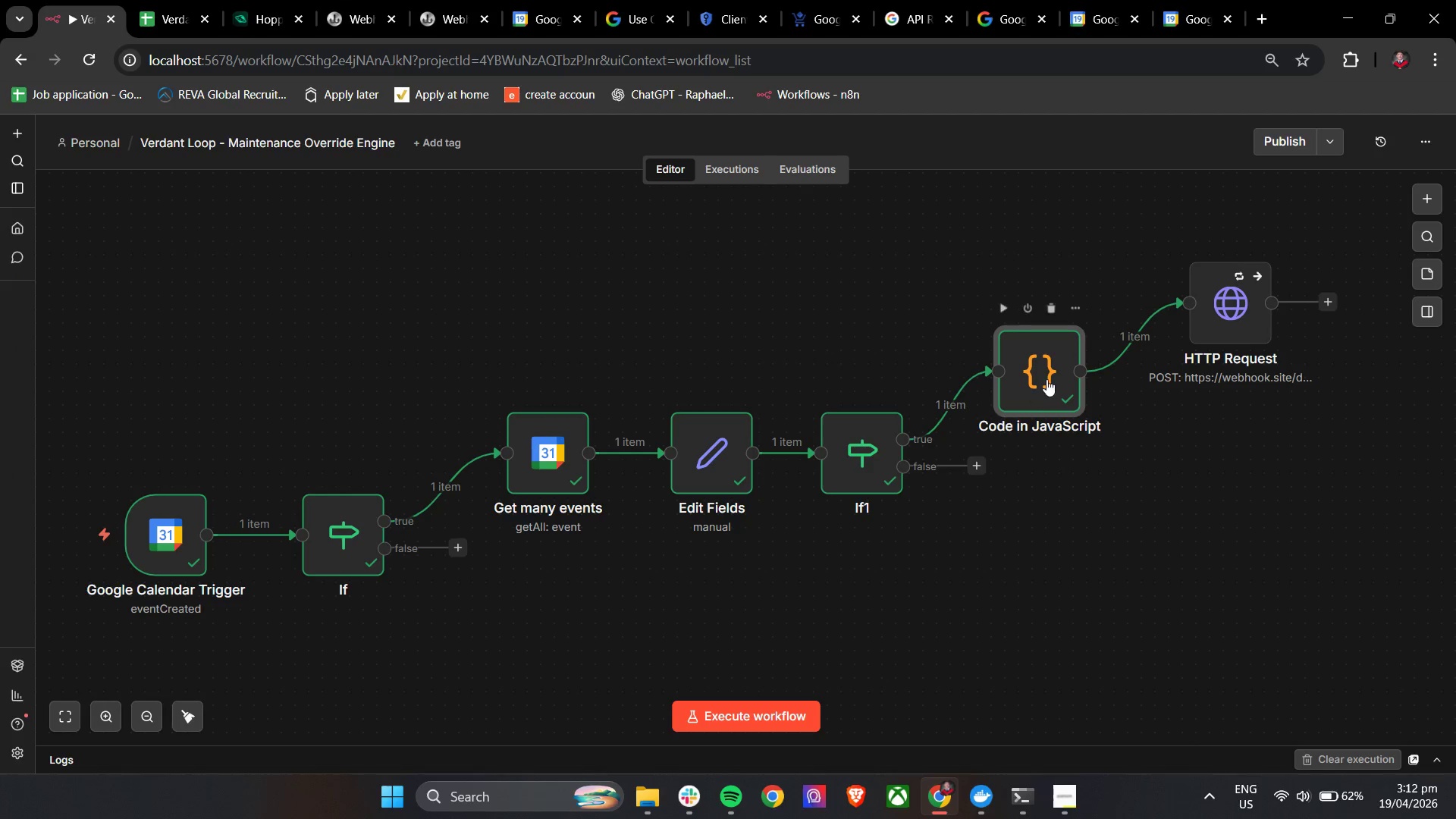 
wait(7.75)
 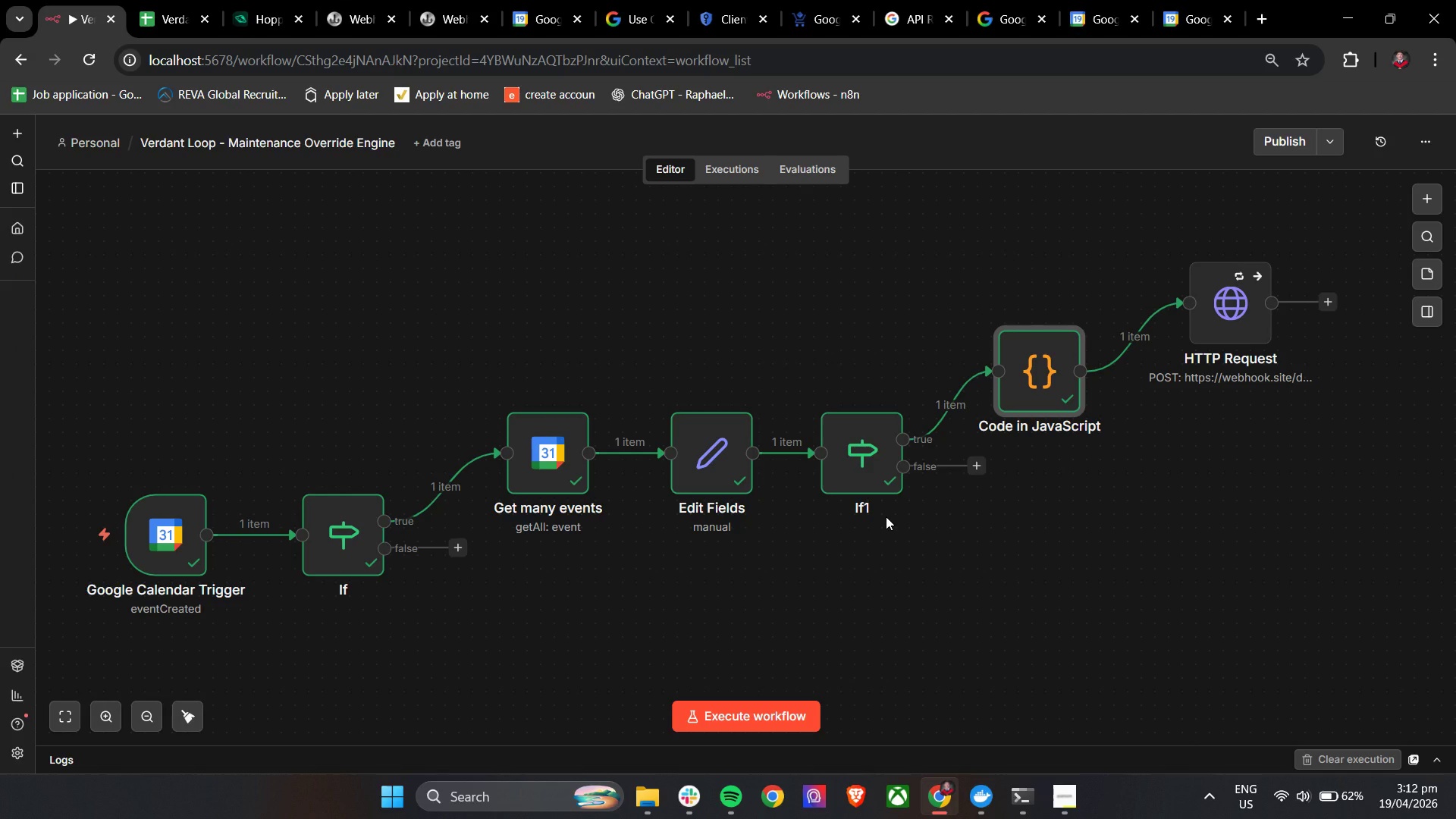 
double_click([1223, 314])
 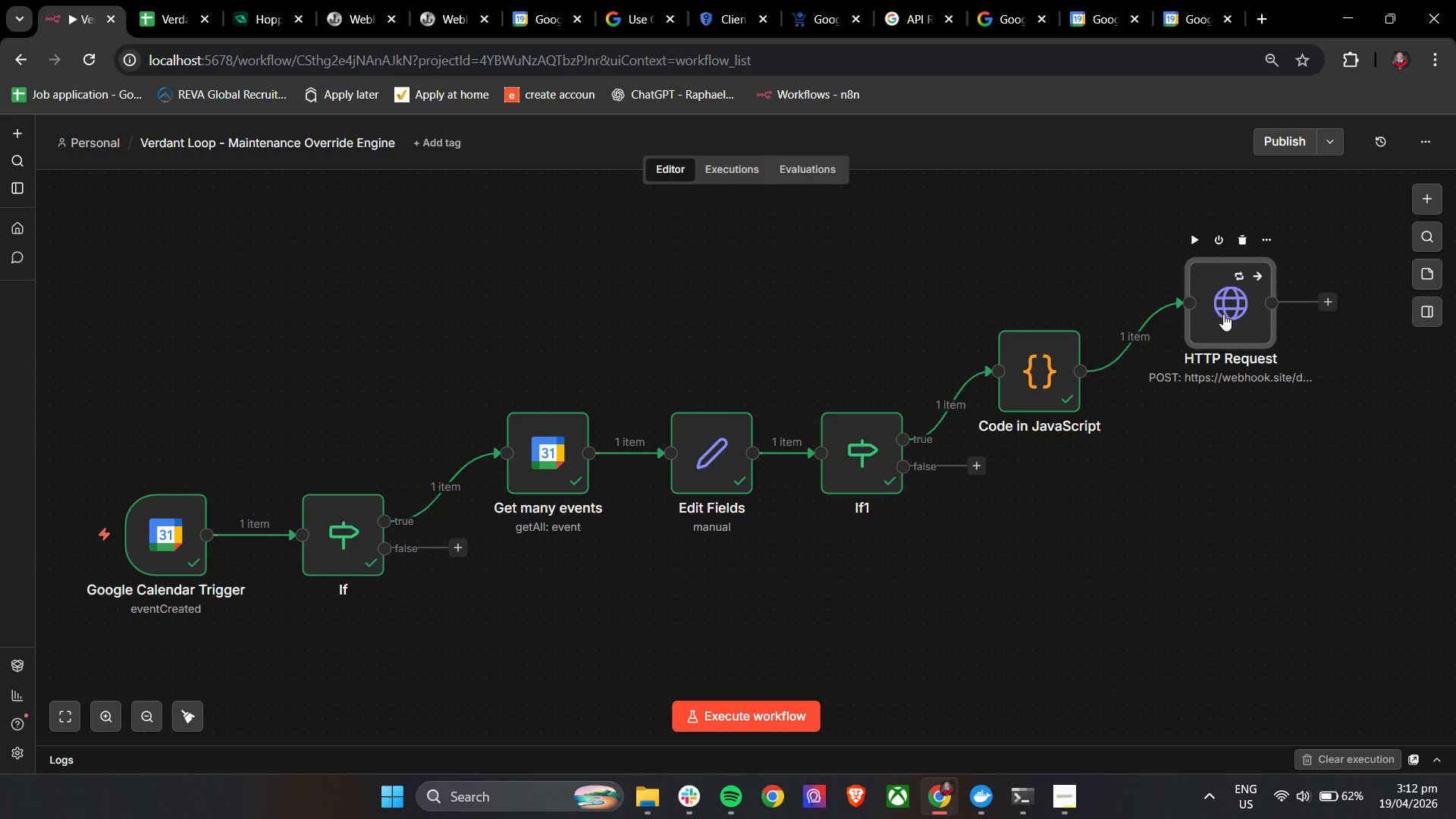 
triple_click([1223, 314])
 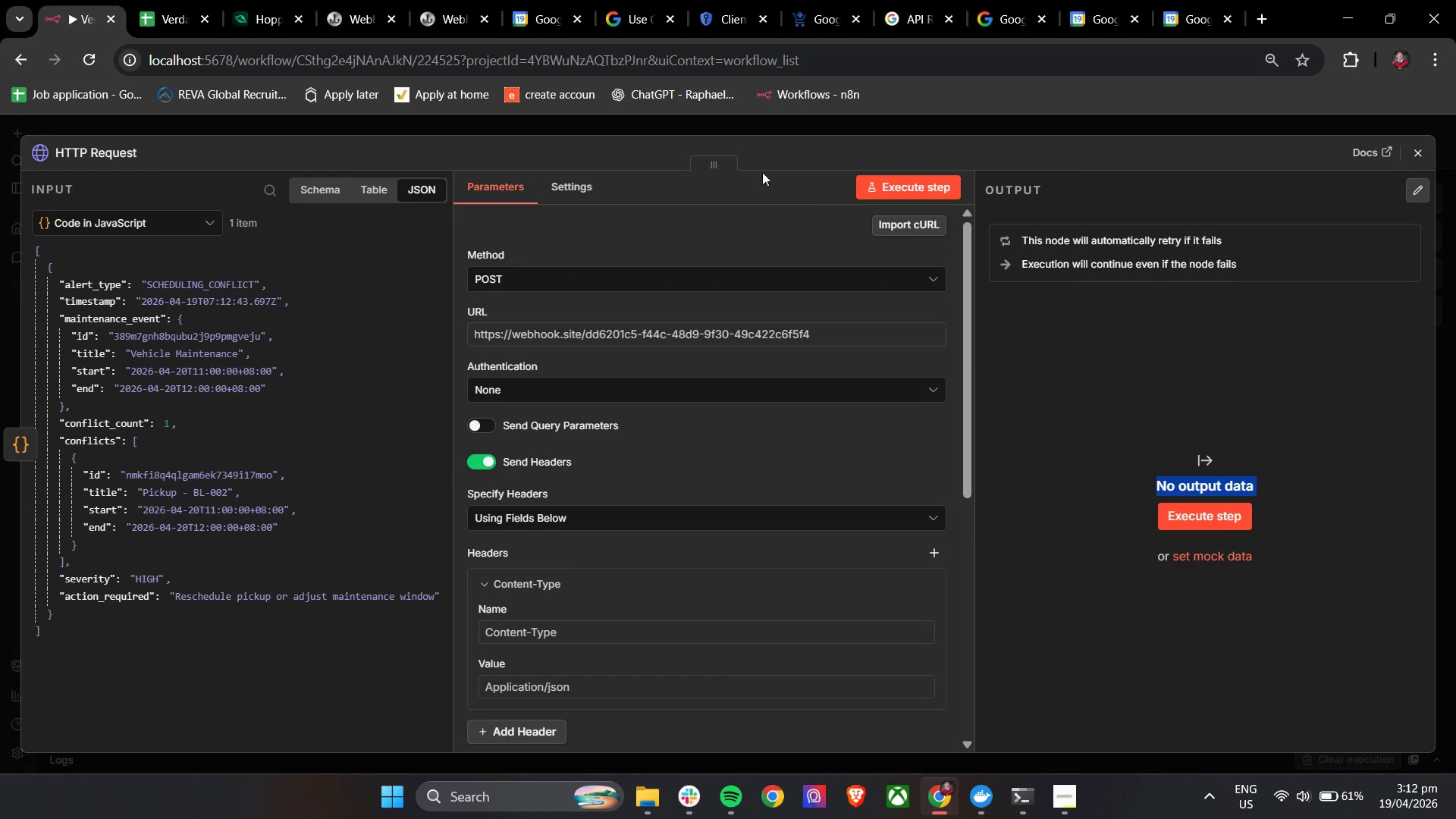 
scroll: coordinate [661, 493], scroll_direction: down, amount: 5.0
 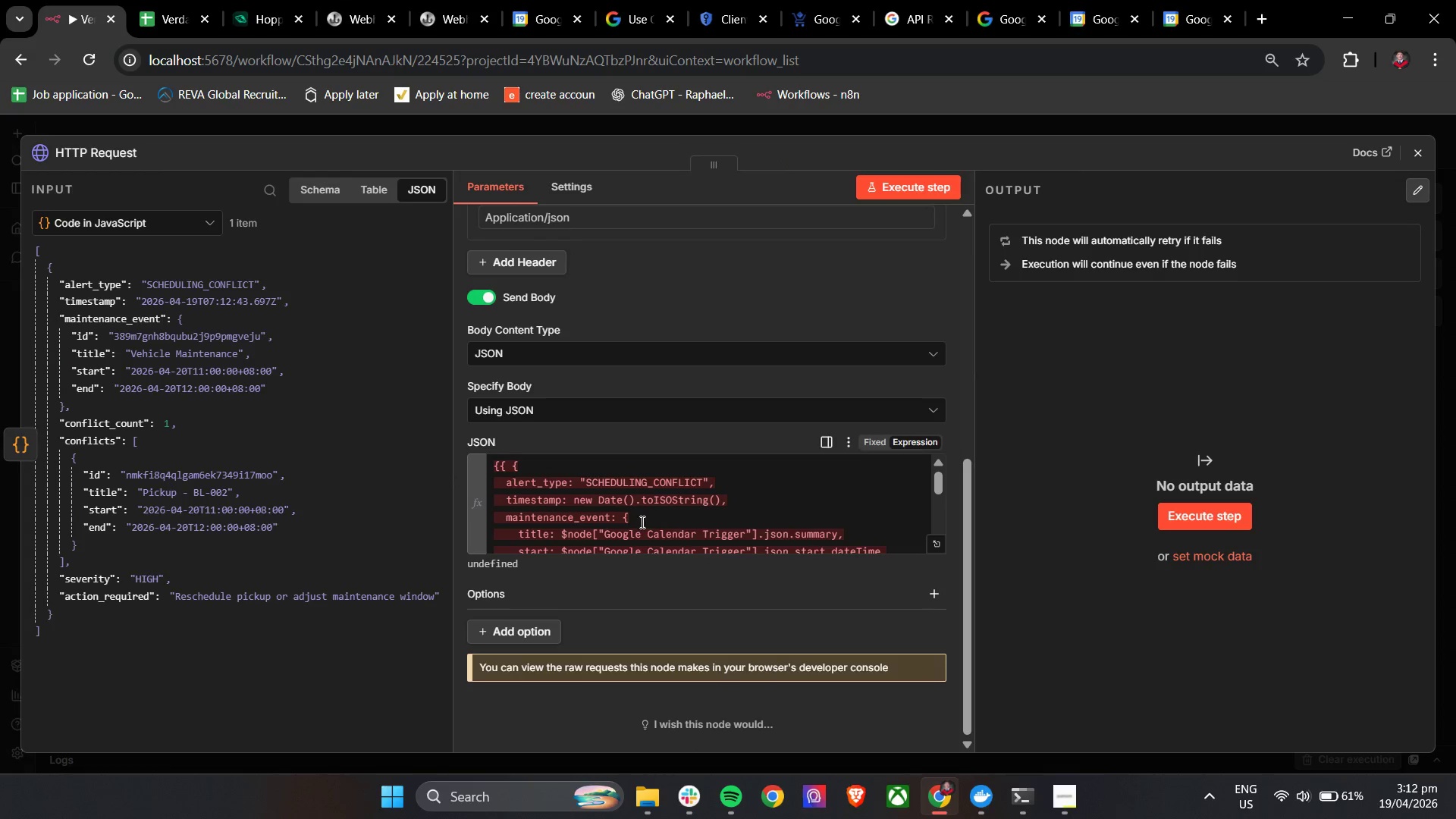 
left_click([633, 526])
 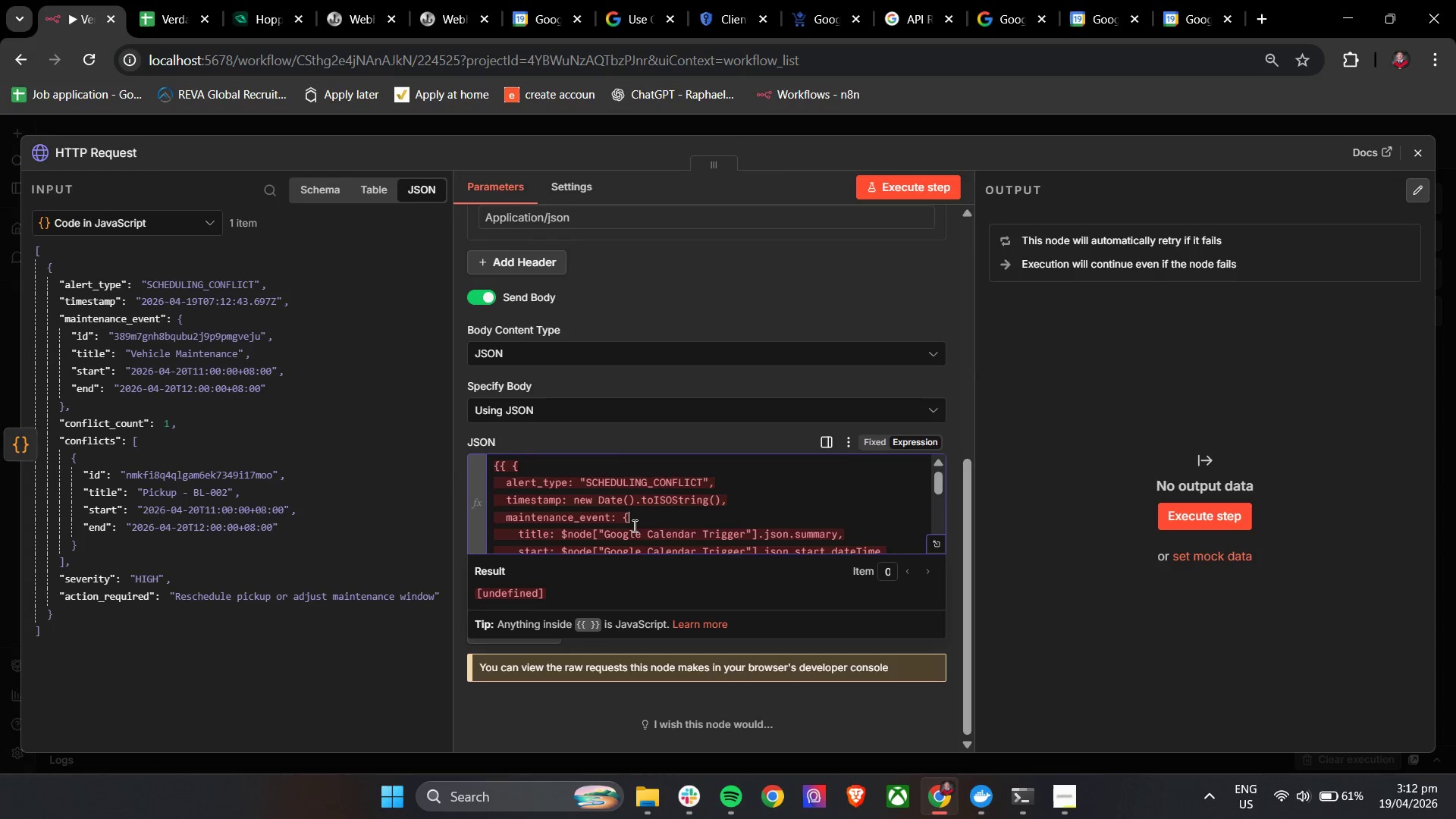 
scroll: coordinate [633, 526], scroll_direction: down, amount: 2.0
 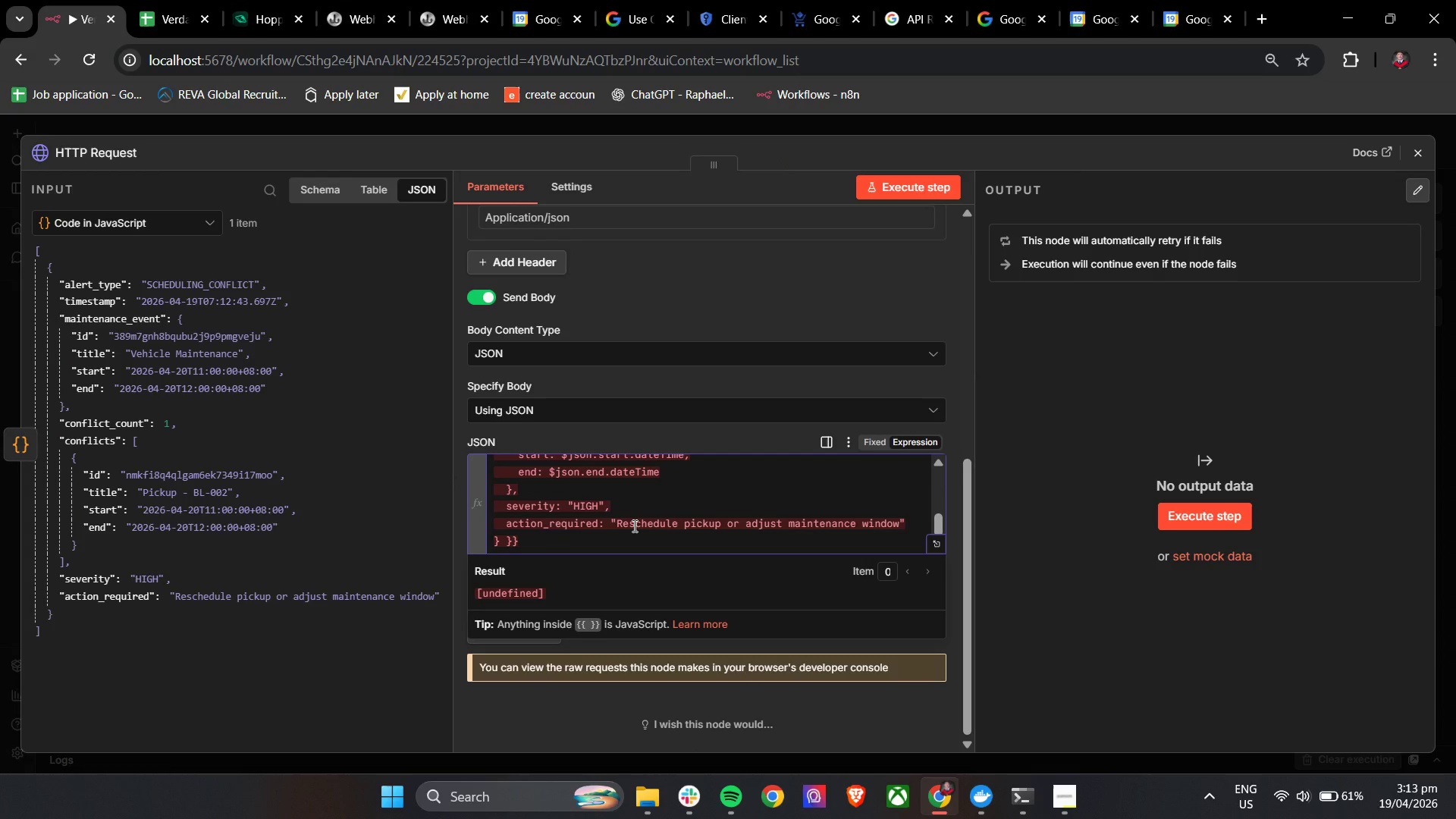 
wait(16.37)
 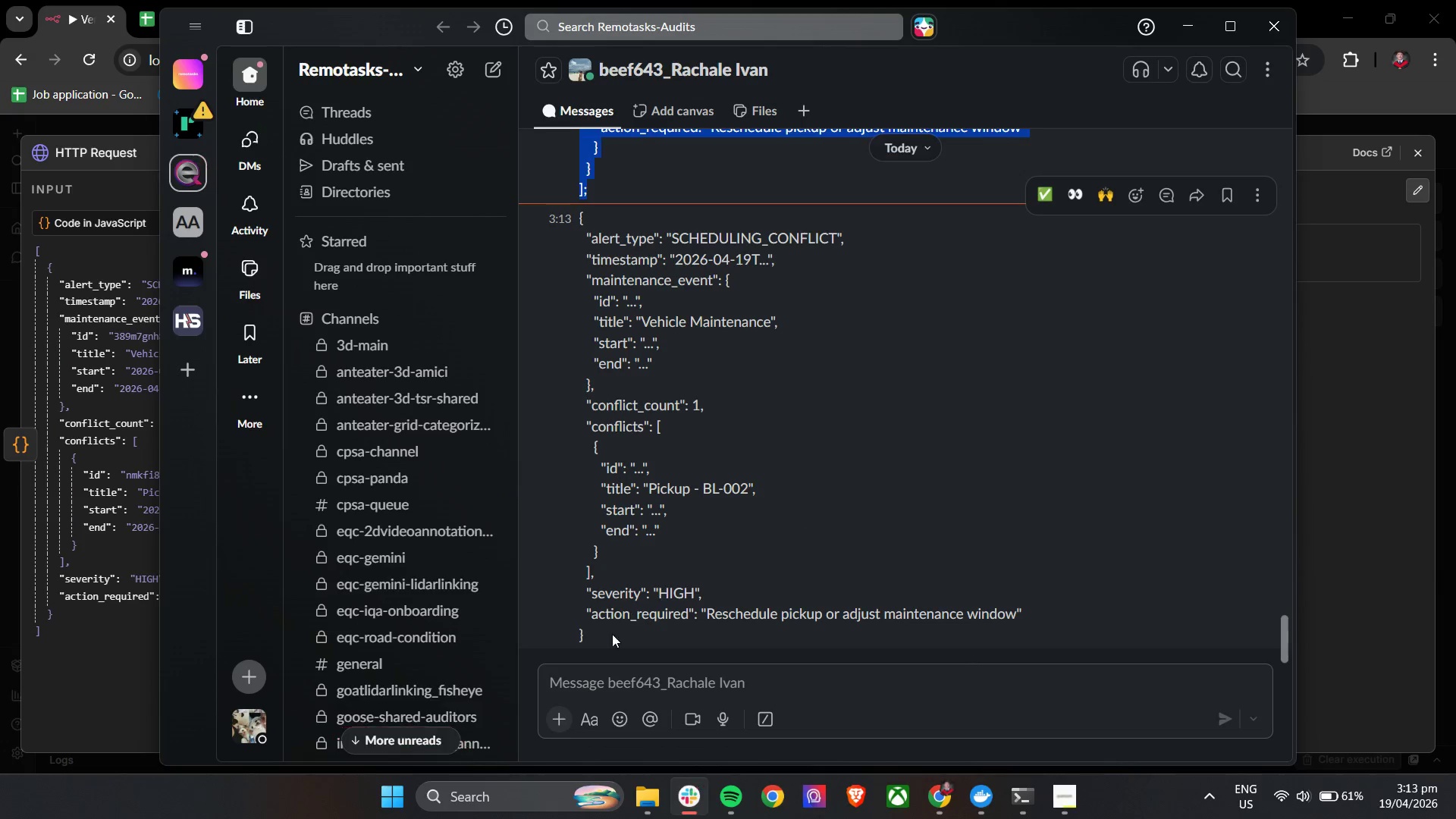 
left_click_drag(start_coordinate=[597, 642], to_coordinate=[571, 221])
 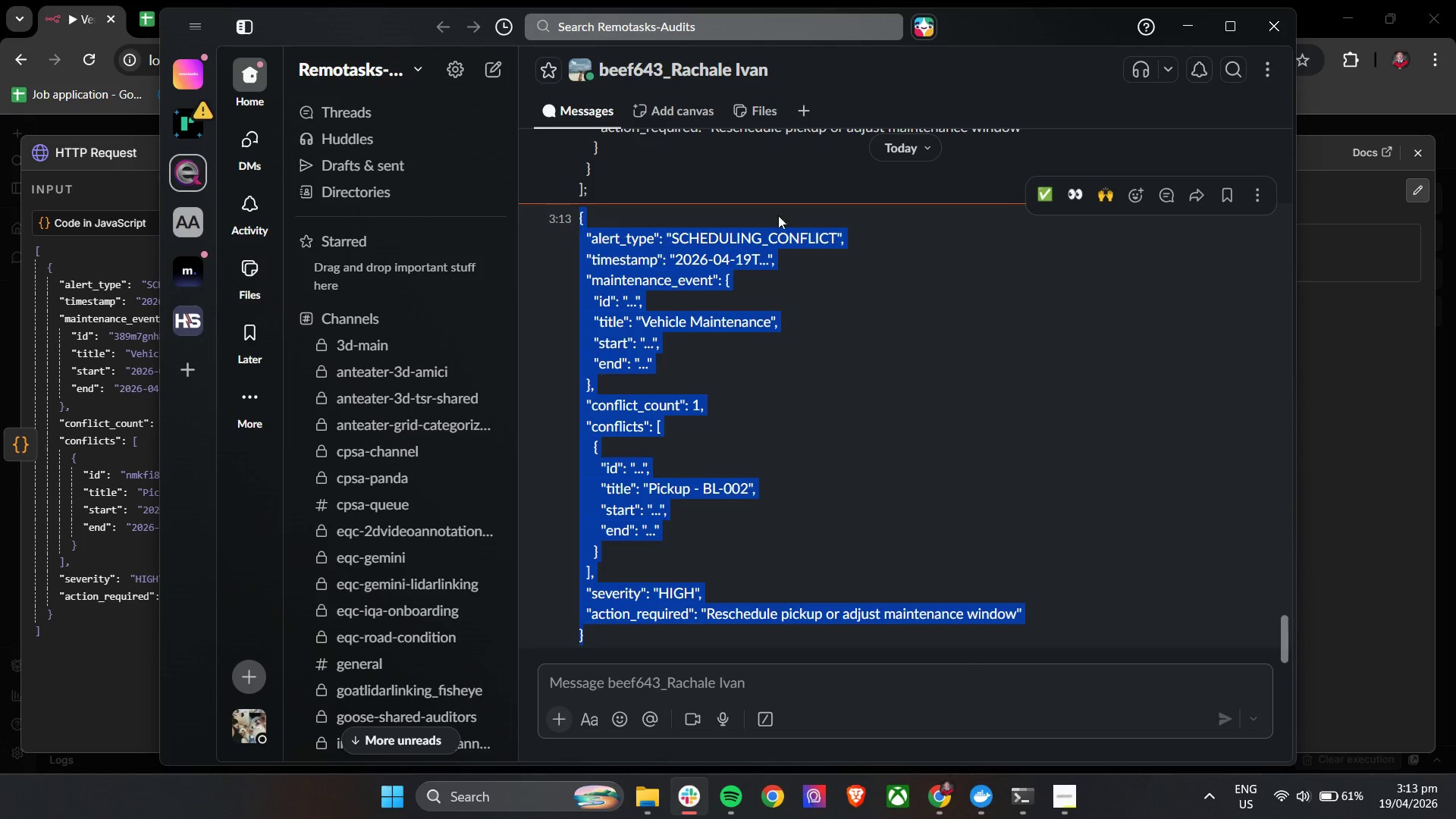 
scroll: coordinate [659, 593], scroll_direction: down, amount: 4.0
 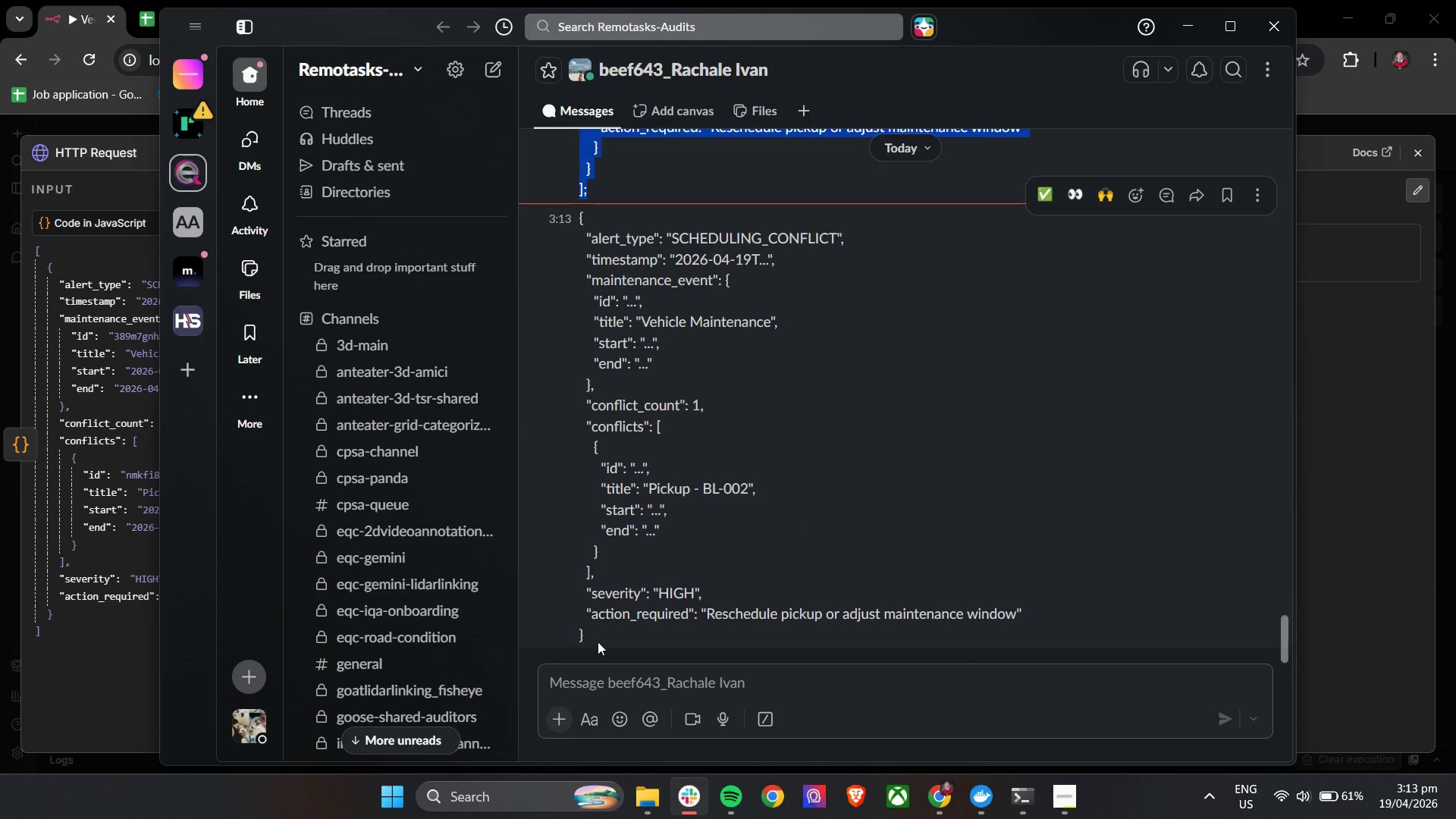 
key(Control+C)
 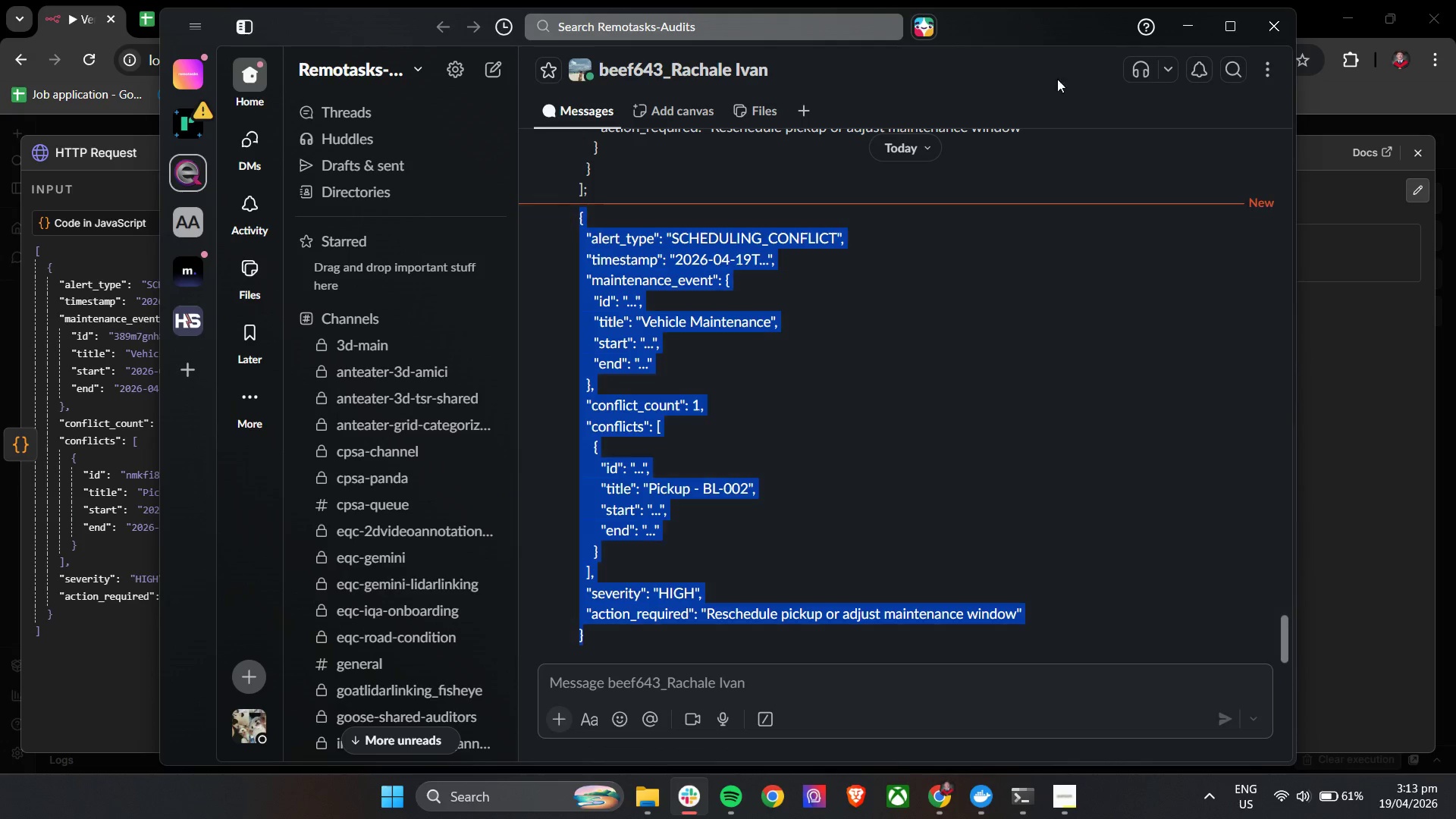 
key(Control+C)
 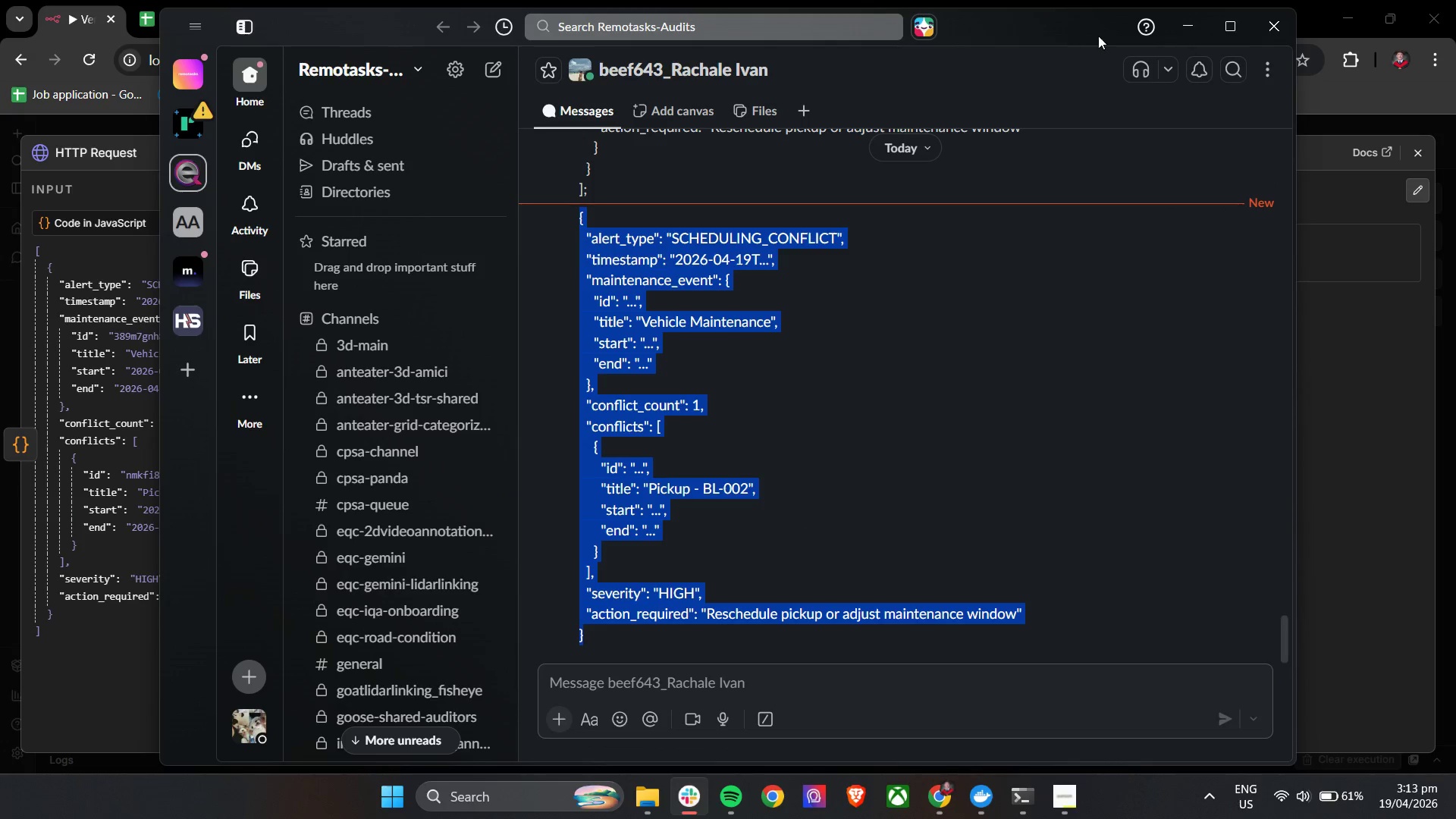 
key(Control+C)
 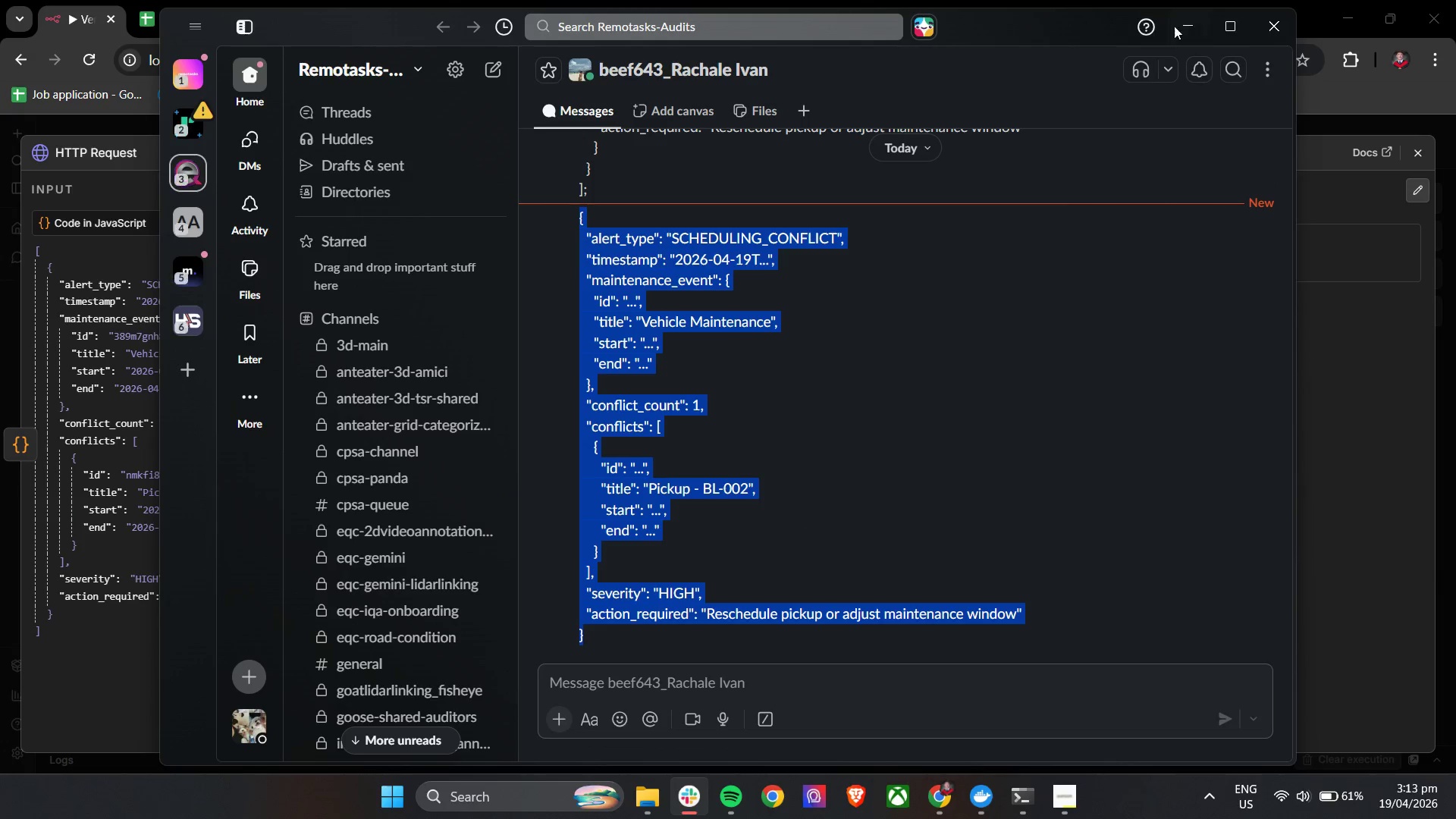 
key(Control+C)
 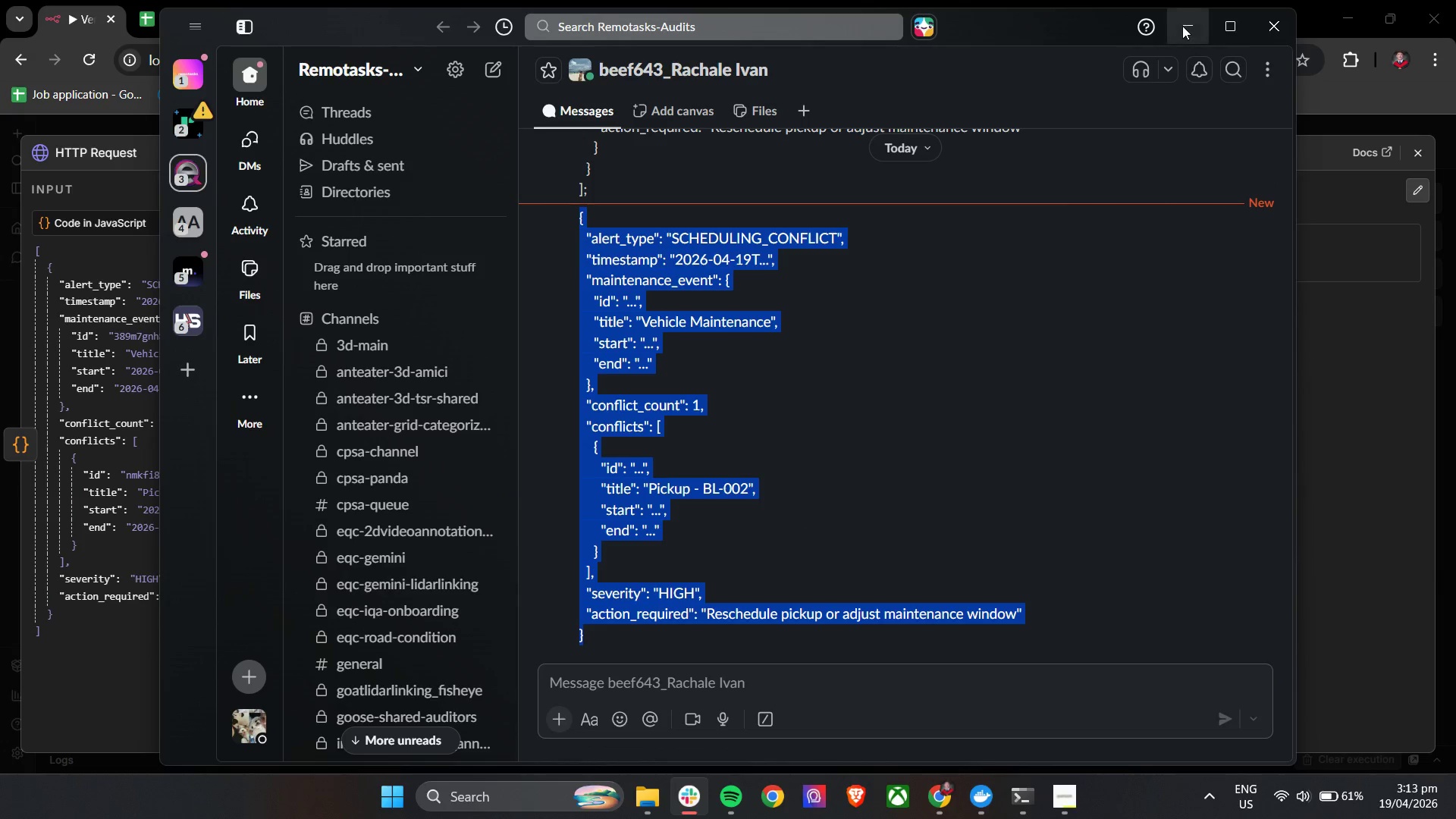 
left_click([1182, 26])
 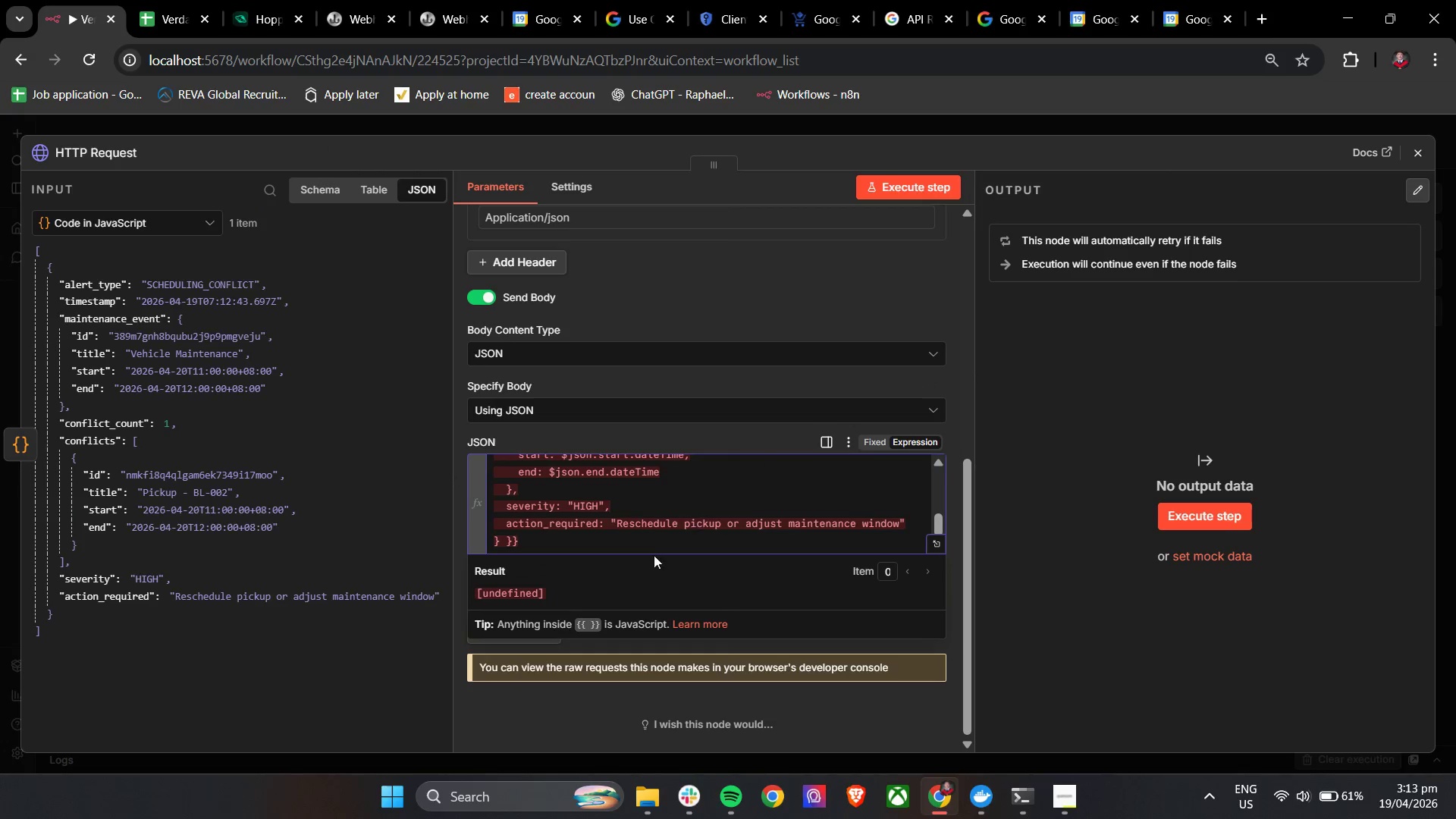 
left_click([639, 528])
 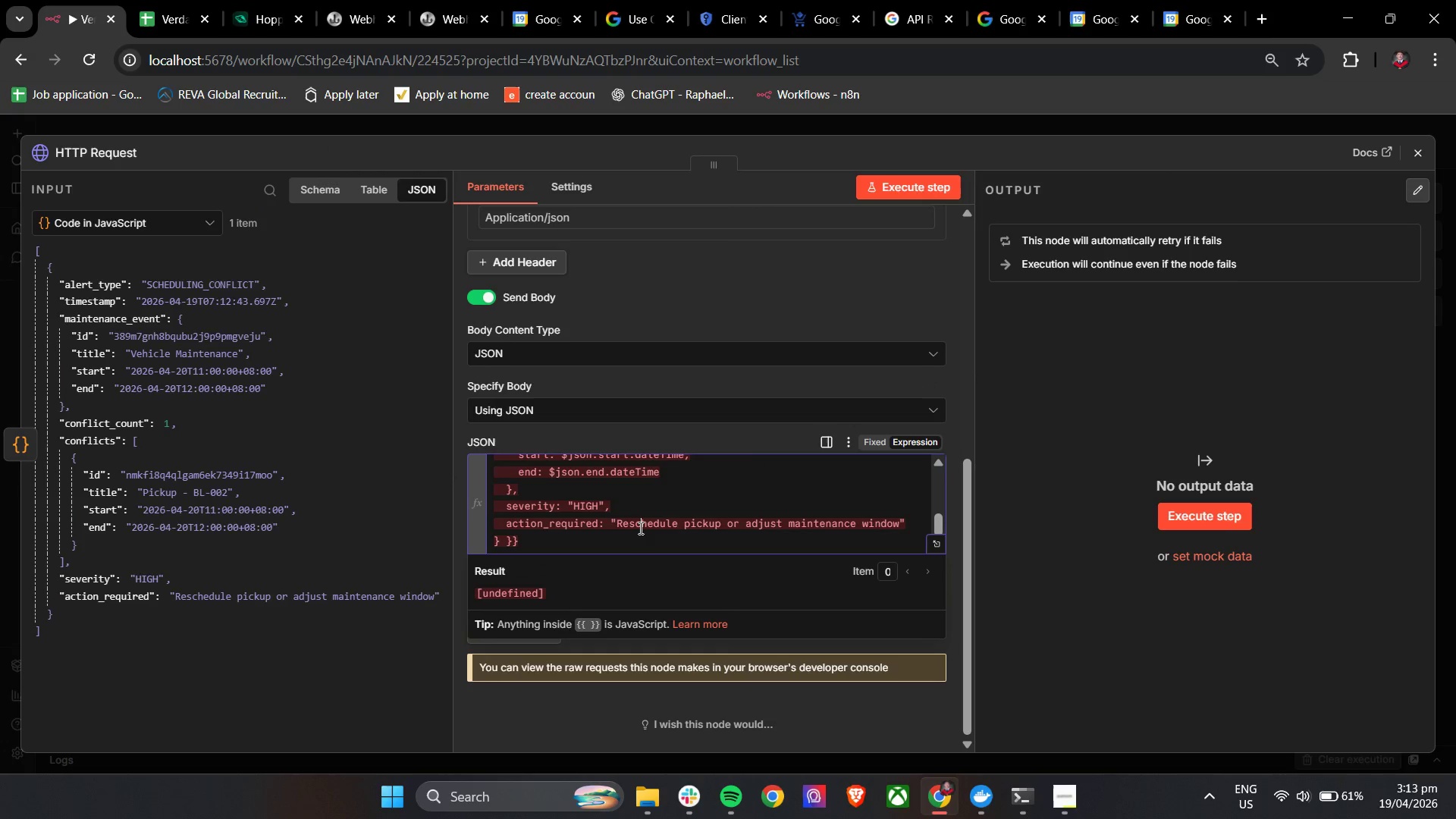 
key(Control+A)
 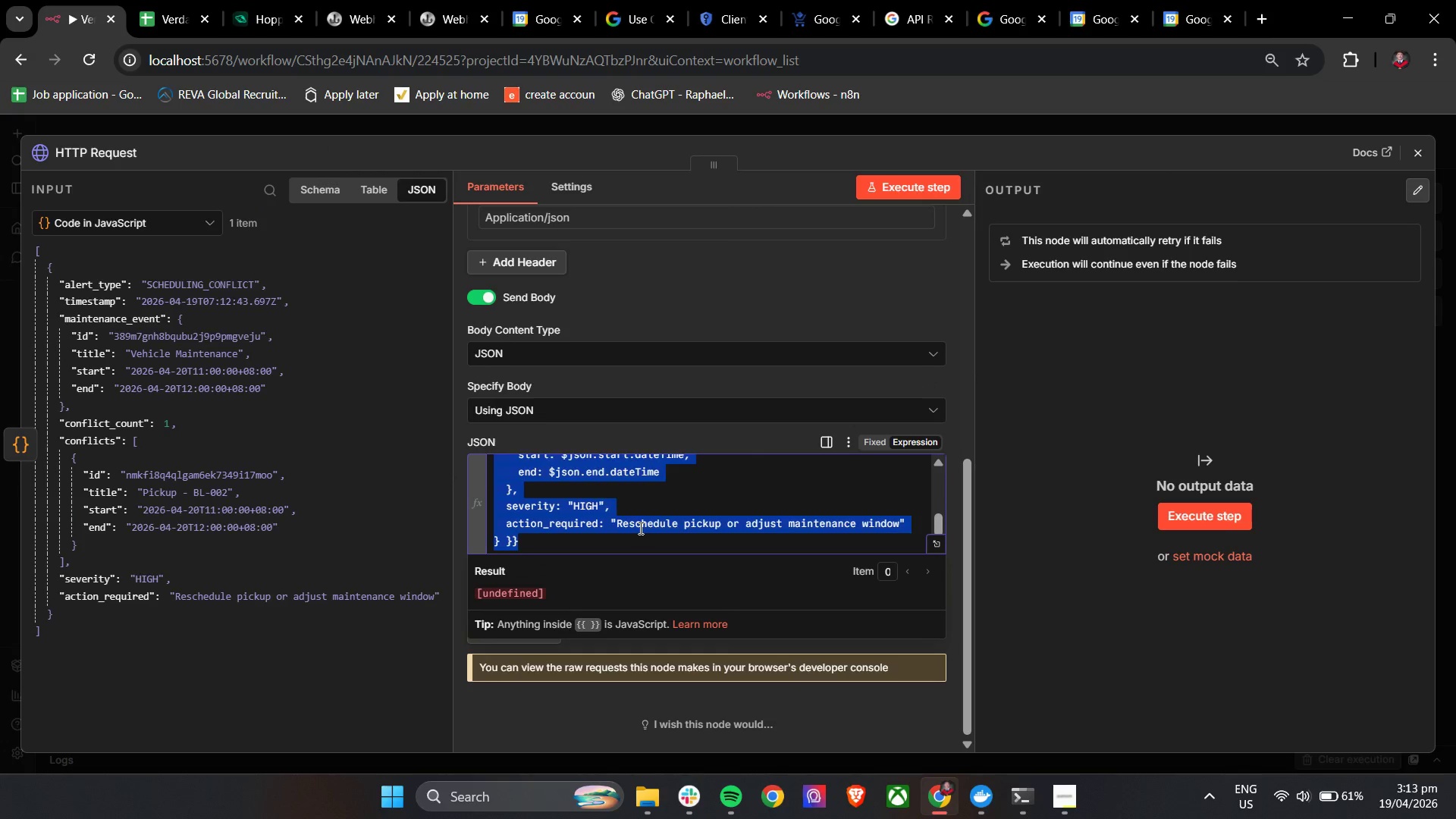 
key(Control+V)
 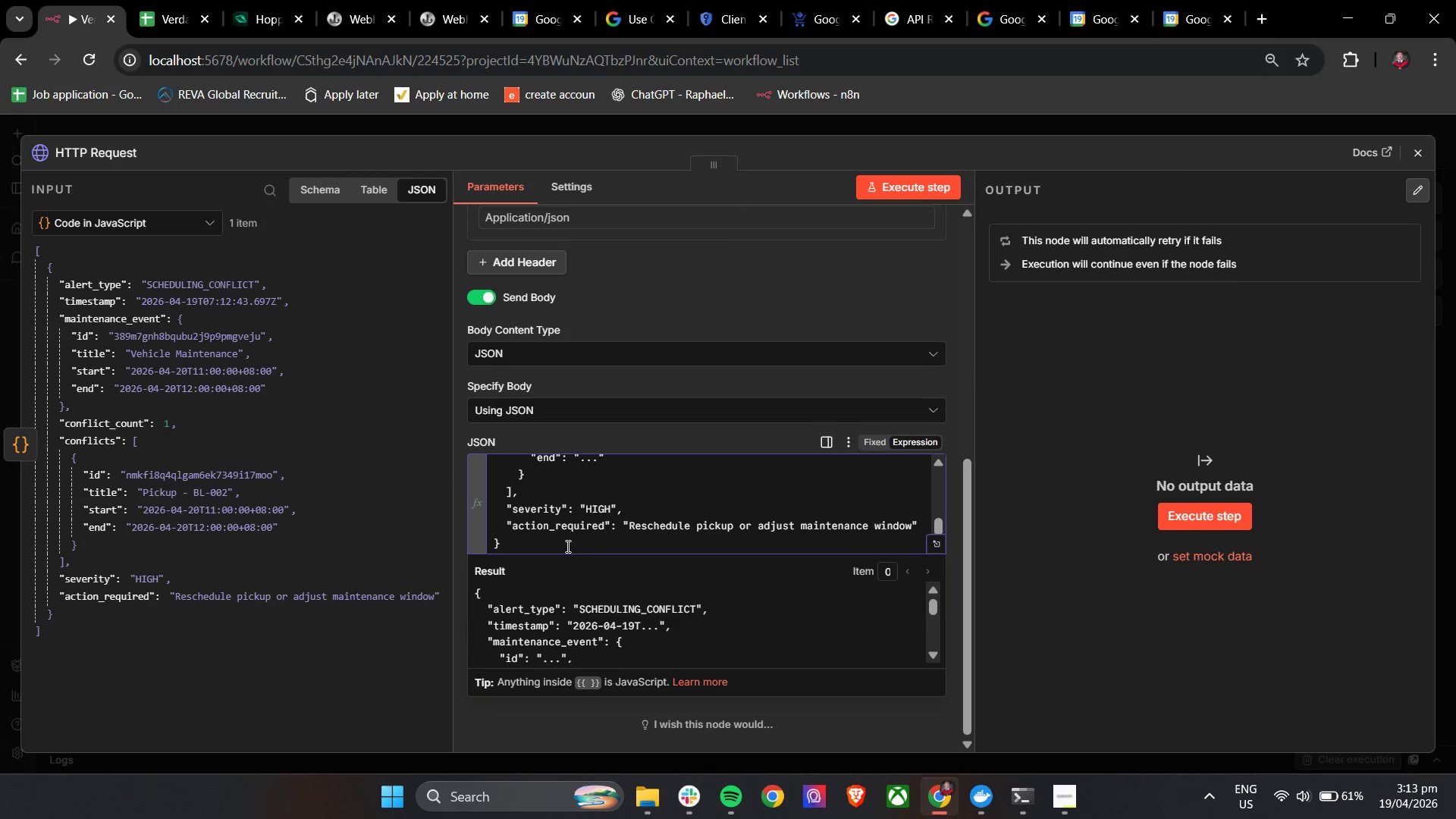 
scroll: coordinate [577, 539], scroll_direction: down, amount: 5.0
 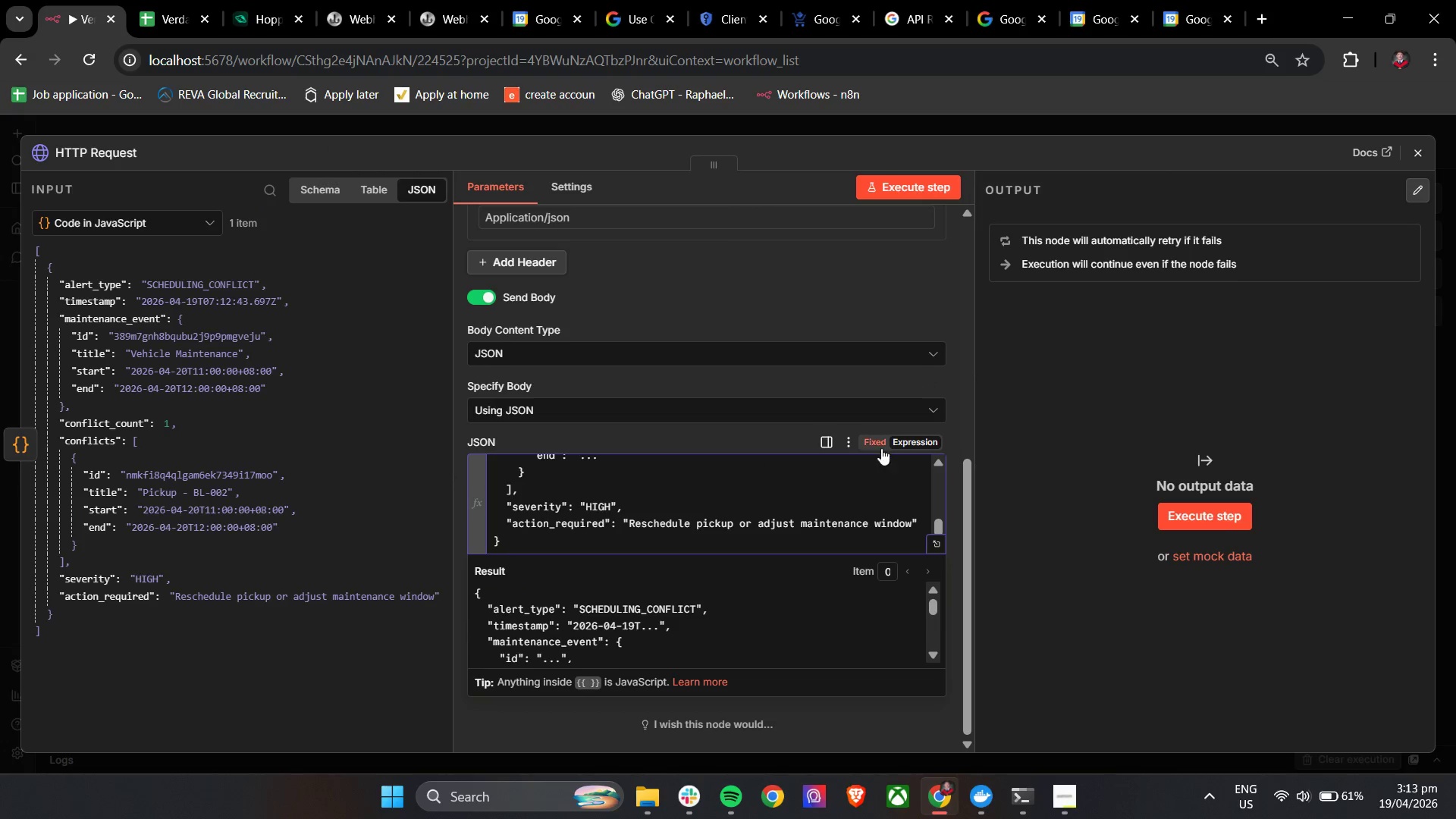 
left_click([881, 447])
 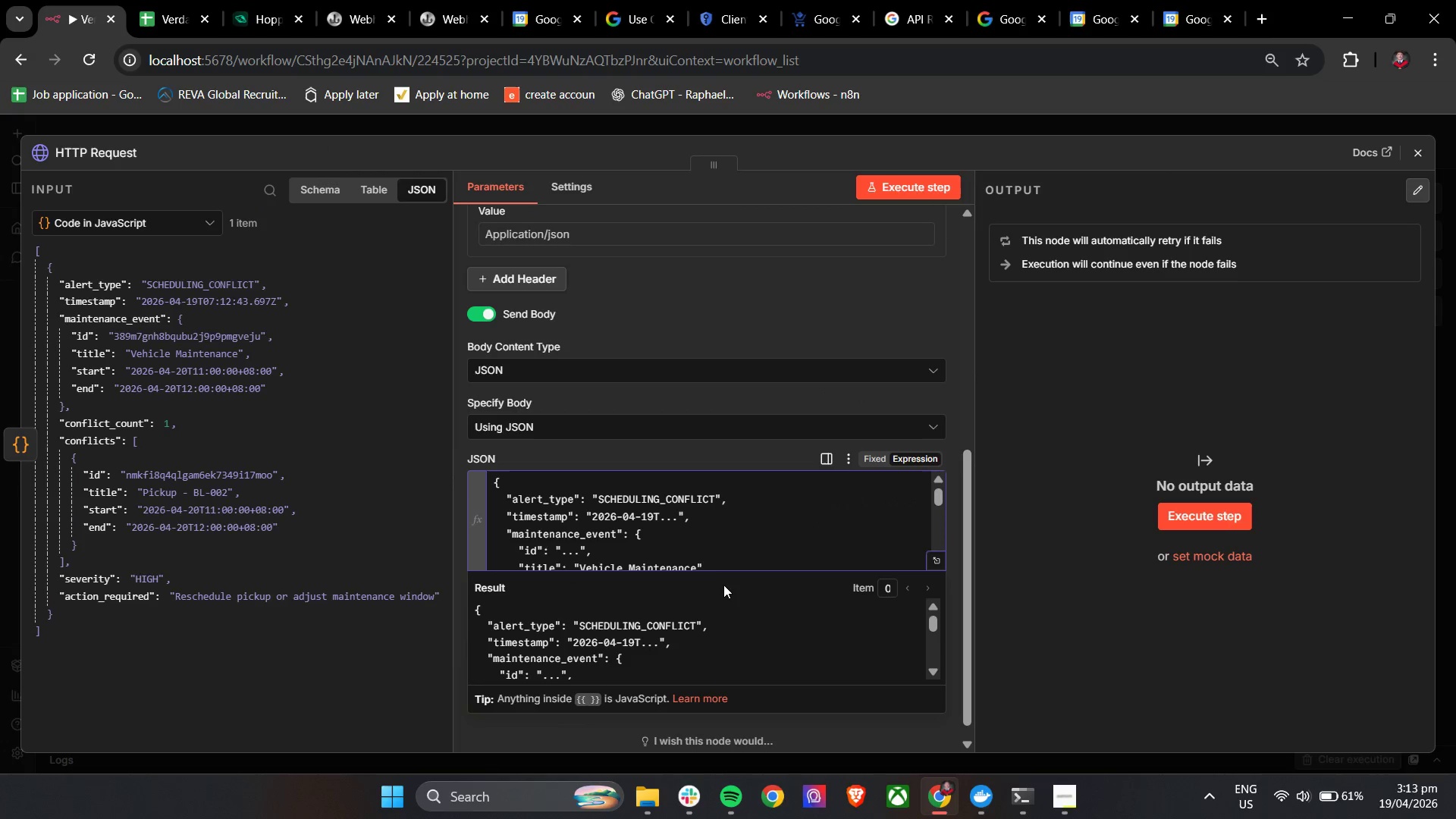 
left_click([720, 536])
 